 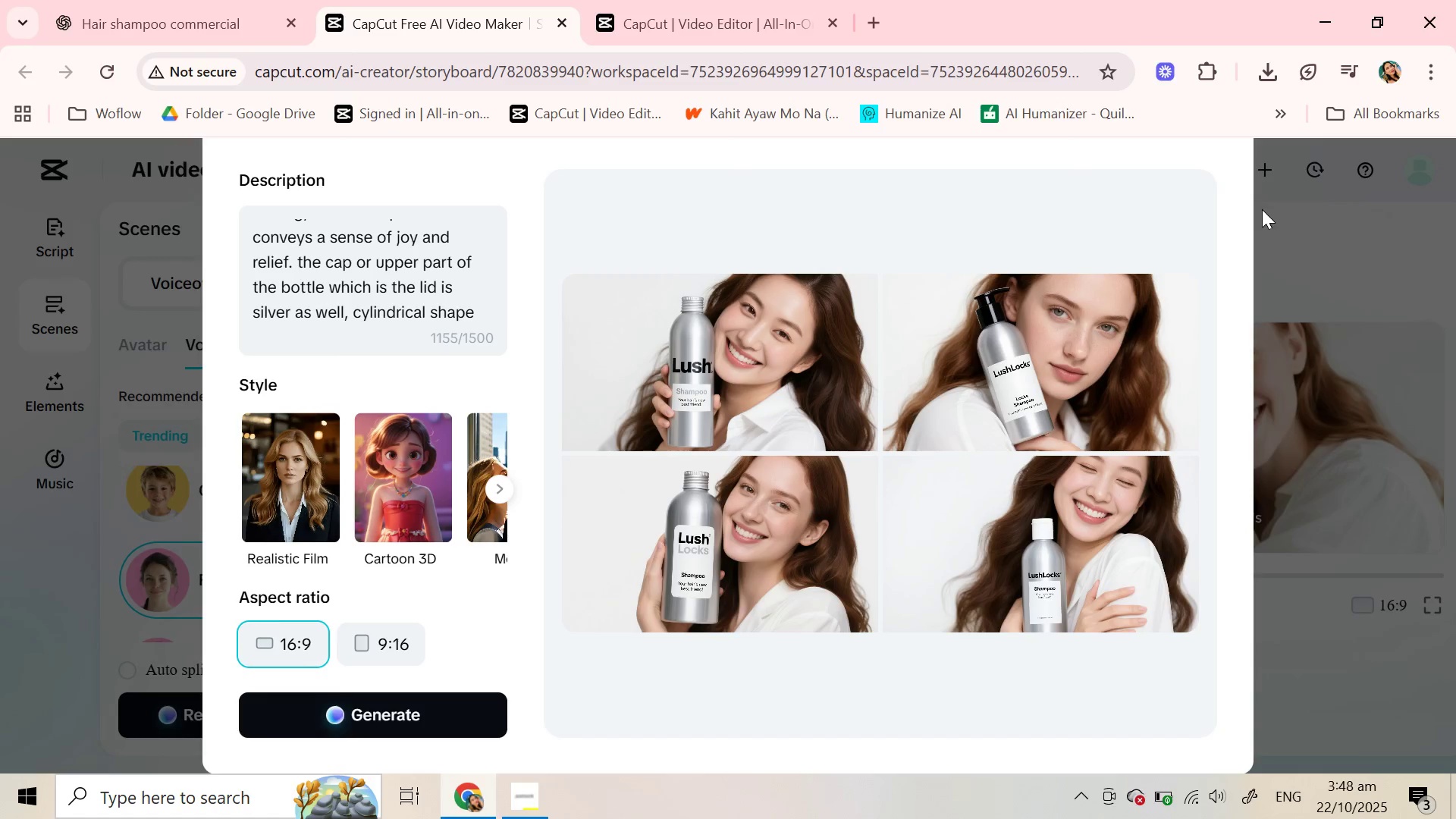 
scroll: coordinate [1260, 212], scroll_direction: up, amount: 3.0
 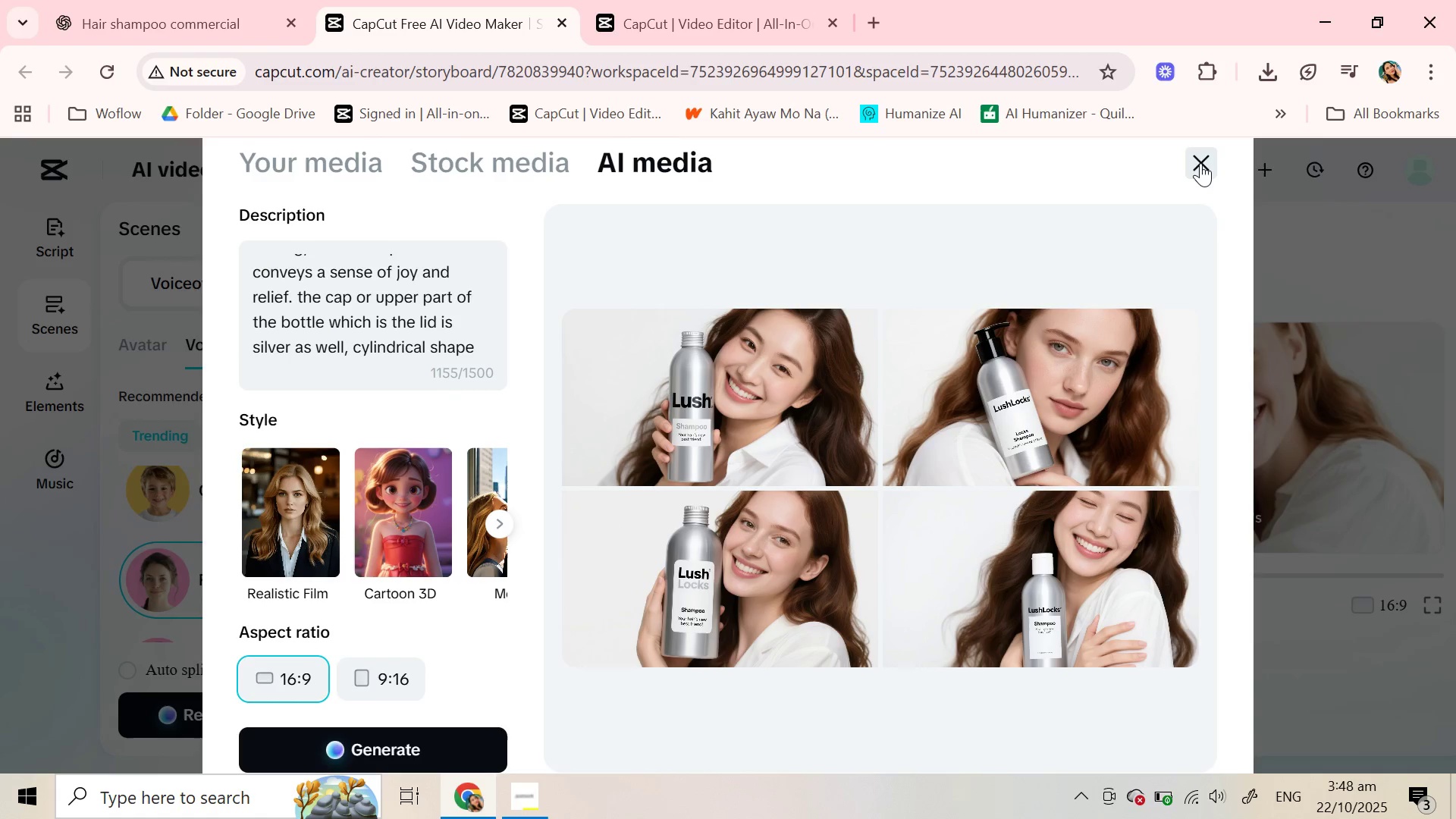 
left_click([1200, 163])
 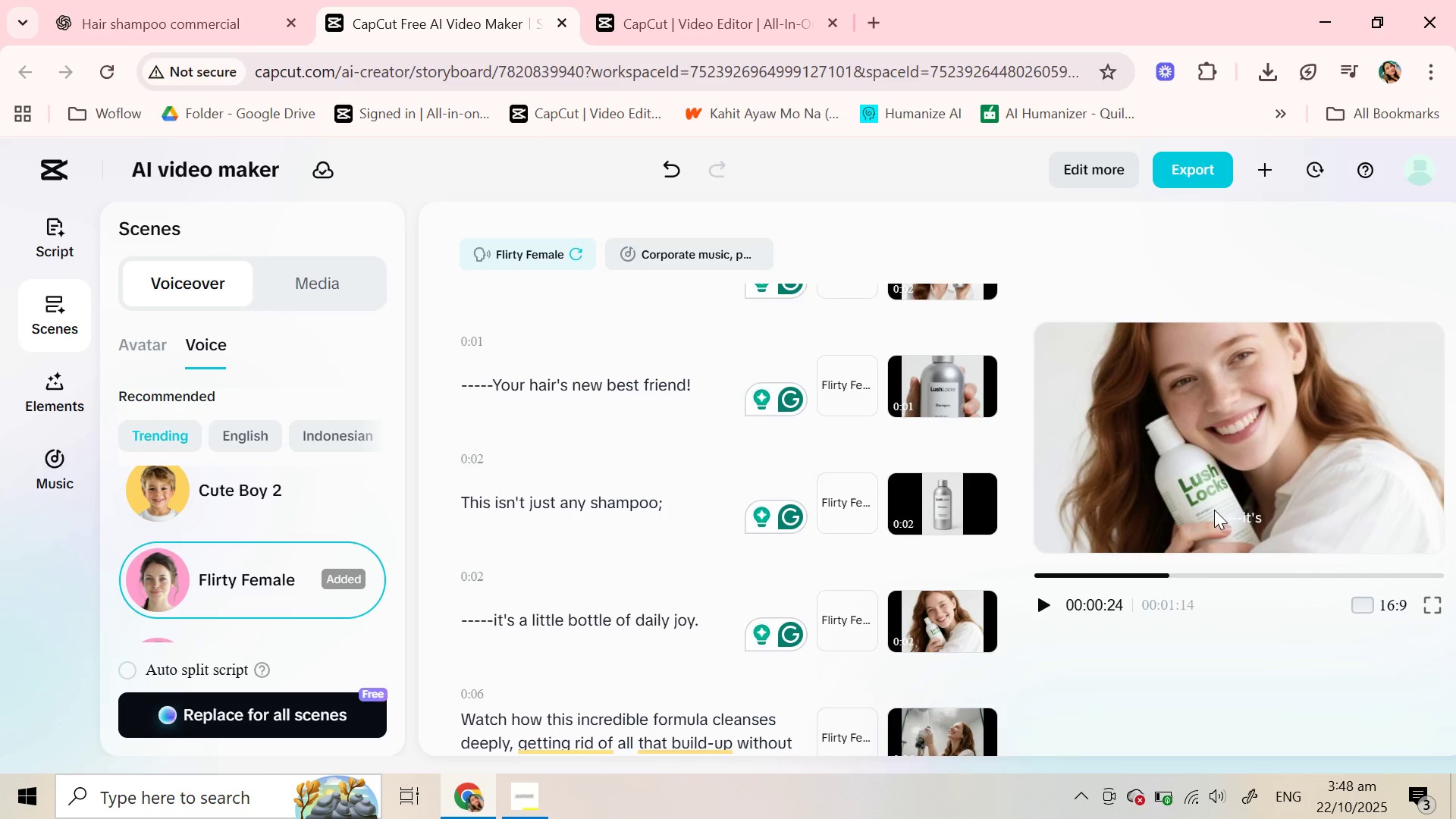 
key(Meta+Shift+S)
 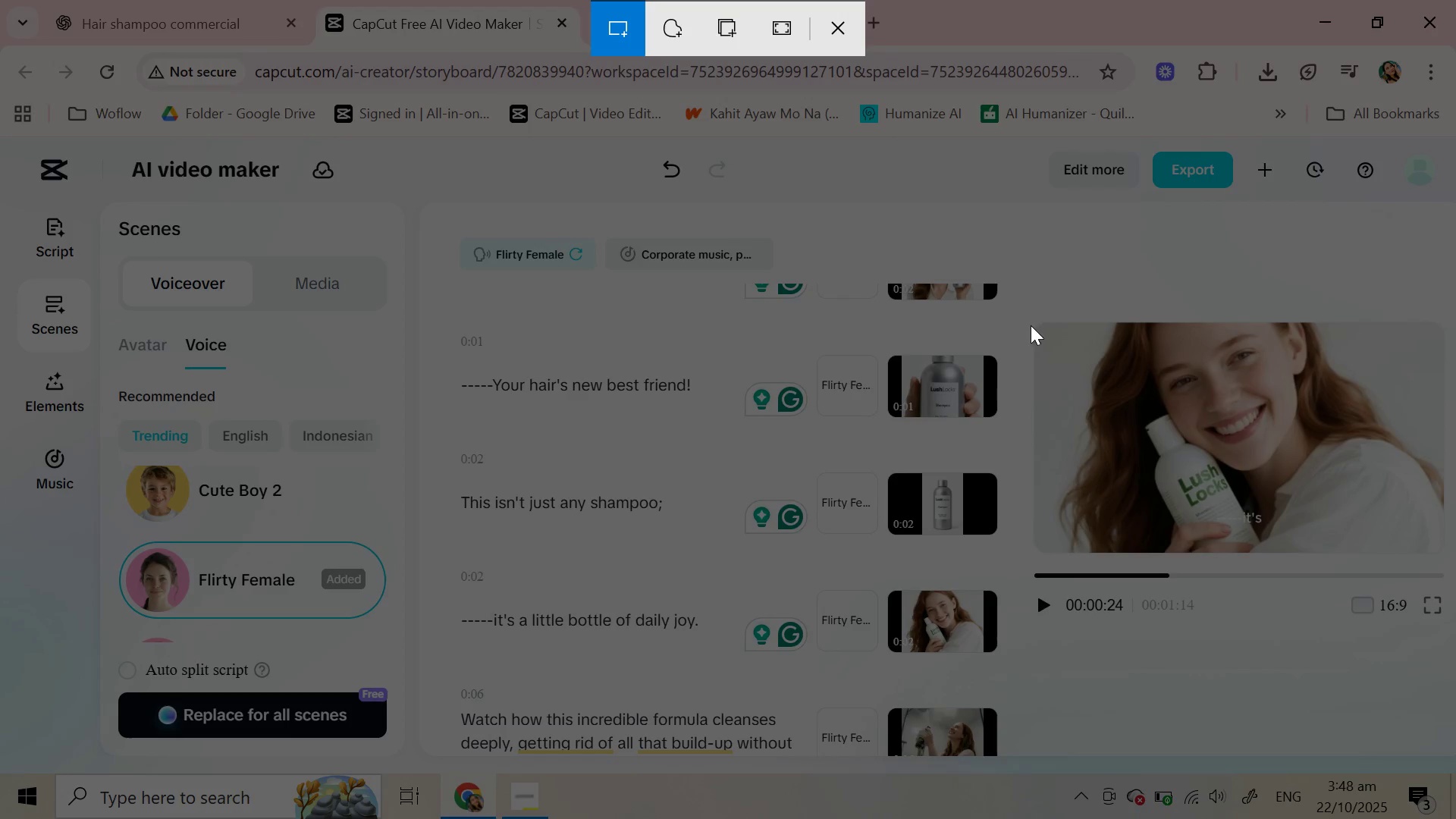 
left_click_drag(start_coordinate=[1034, 325], to_coordinate=[1439, 551])
 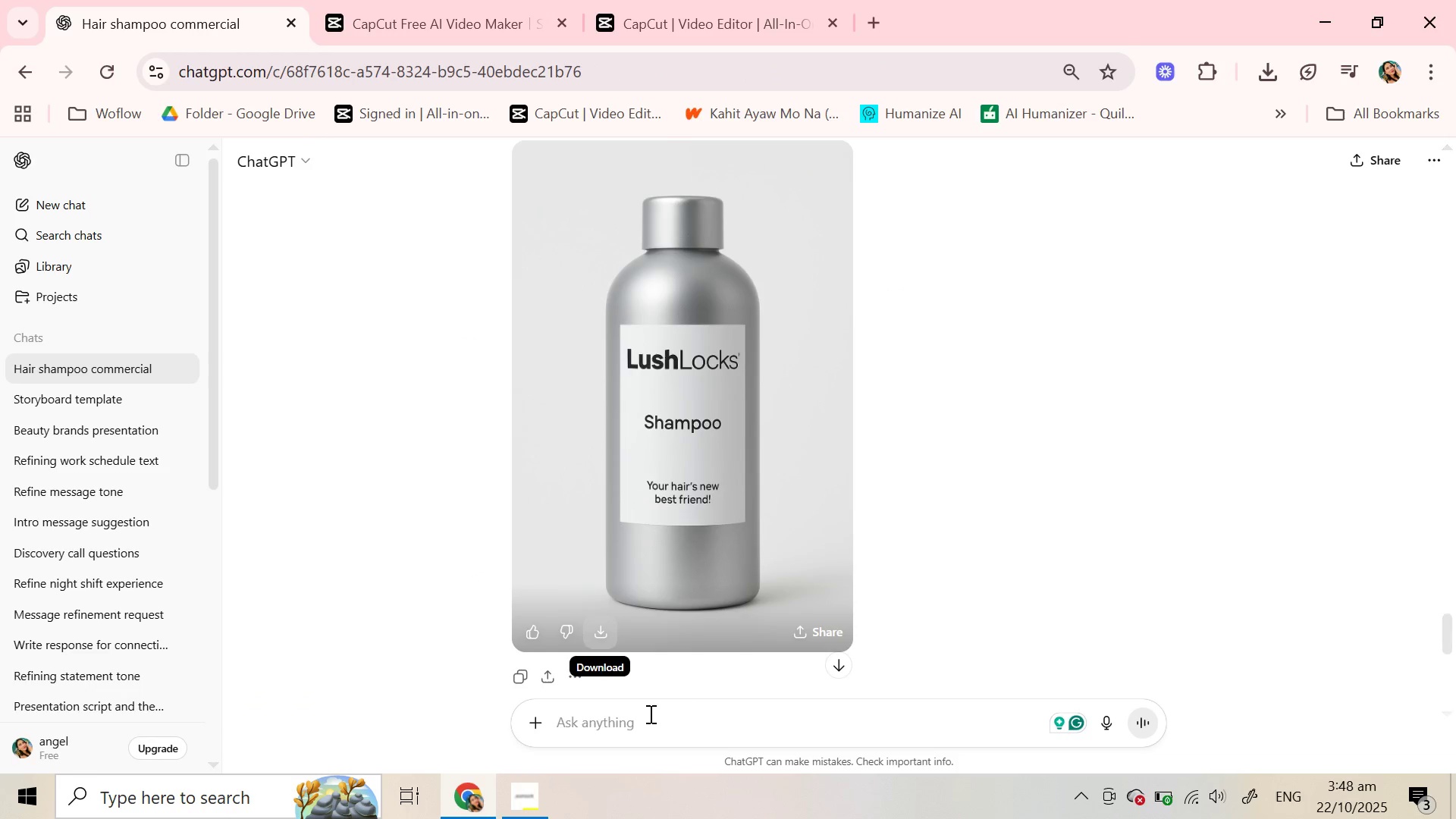 
left_click([639, 726])
 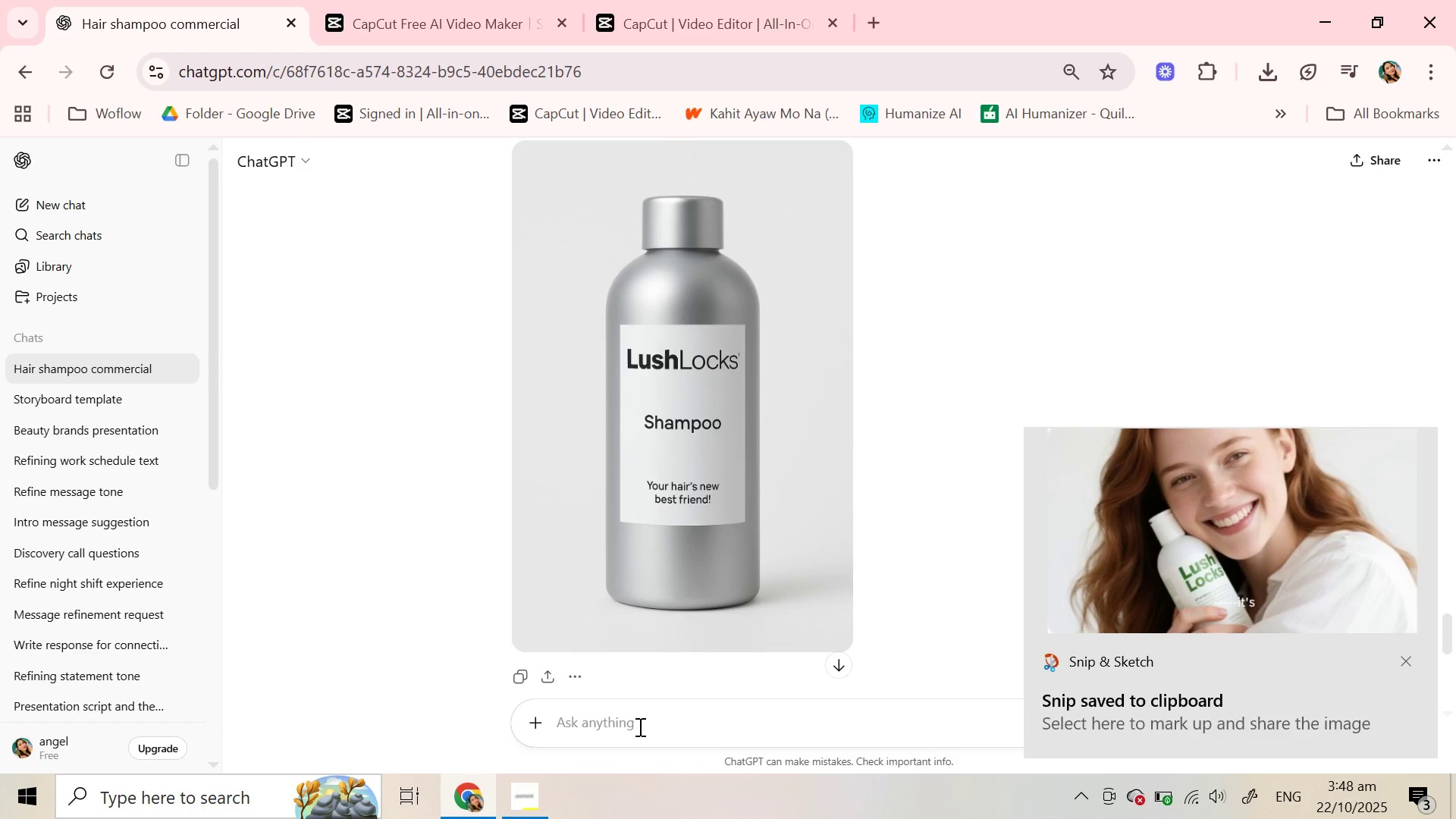 
type(generate a new image of this one biut )
key(Backspace)
key(Backspace)
key(Backspace)
type(t the v)
key(Backspace)
type(bottle should be according to the description I want in poreviousd, in short m,)
key(Backspace)
key(Backspace)
type(, change the botte)
key(Backspace)
type(le tio)
key(Backspace)
key(Backspace)
type(o that one in previous as u see the phoy)
 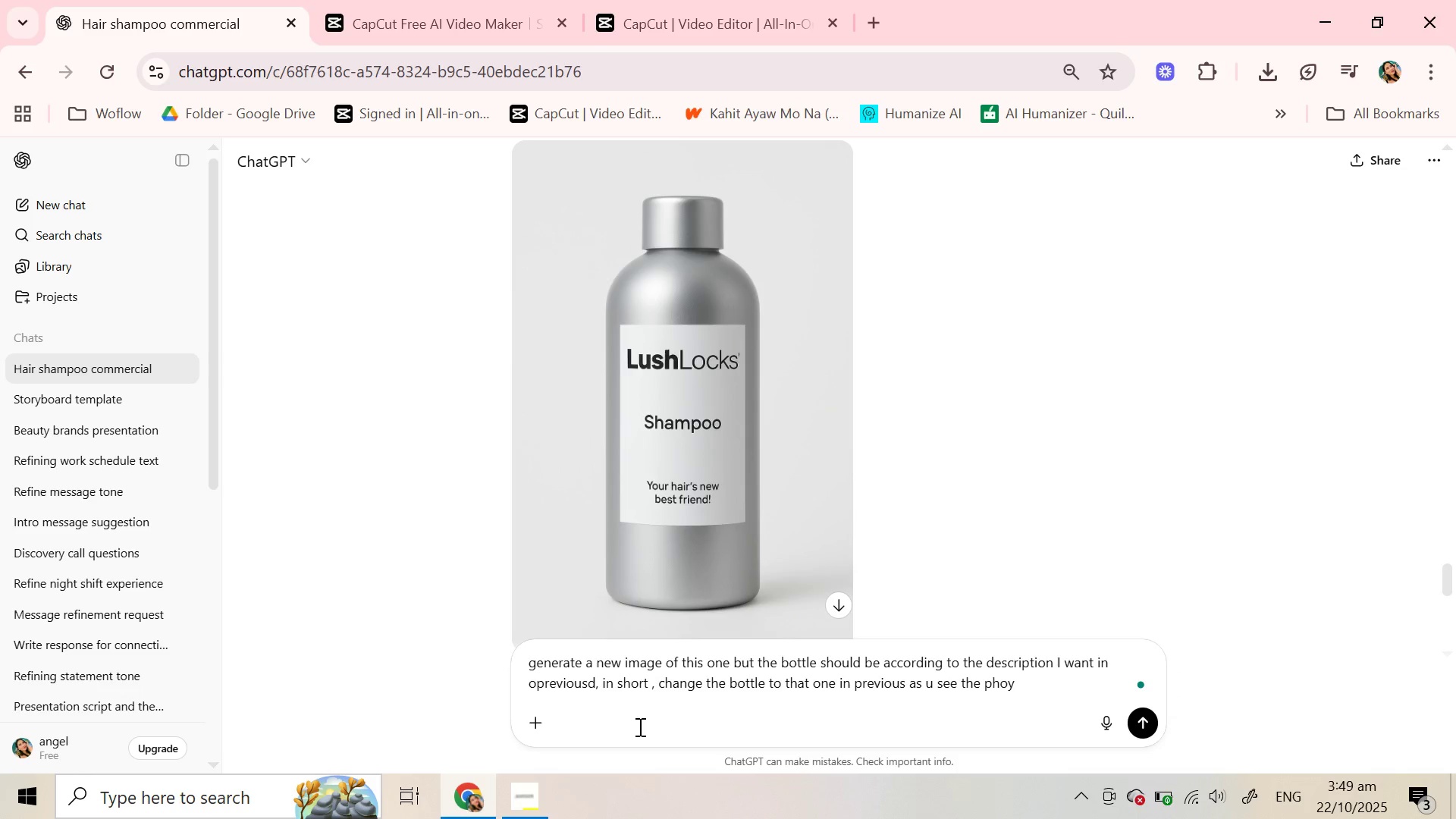 
key(Control+V)
 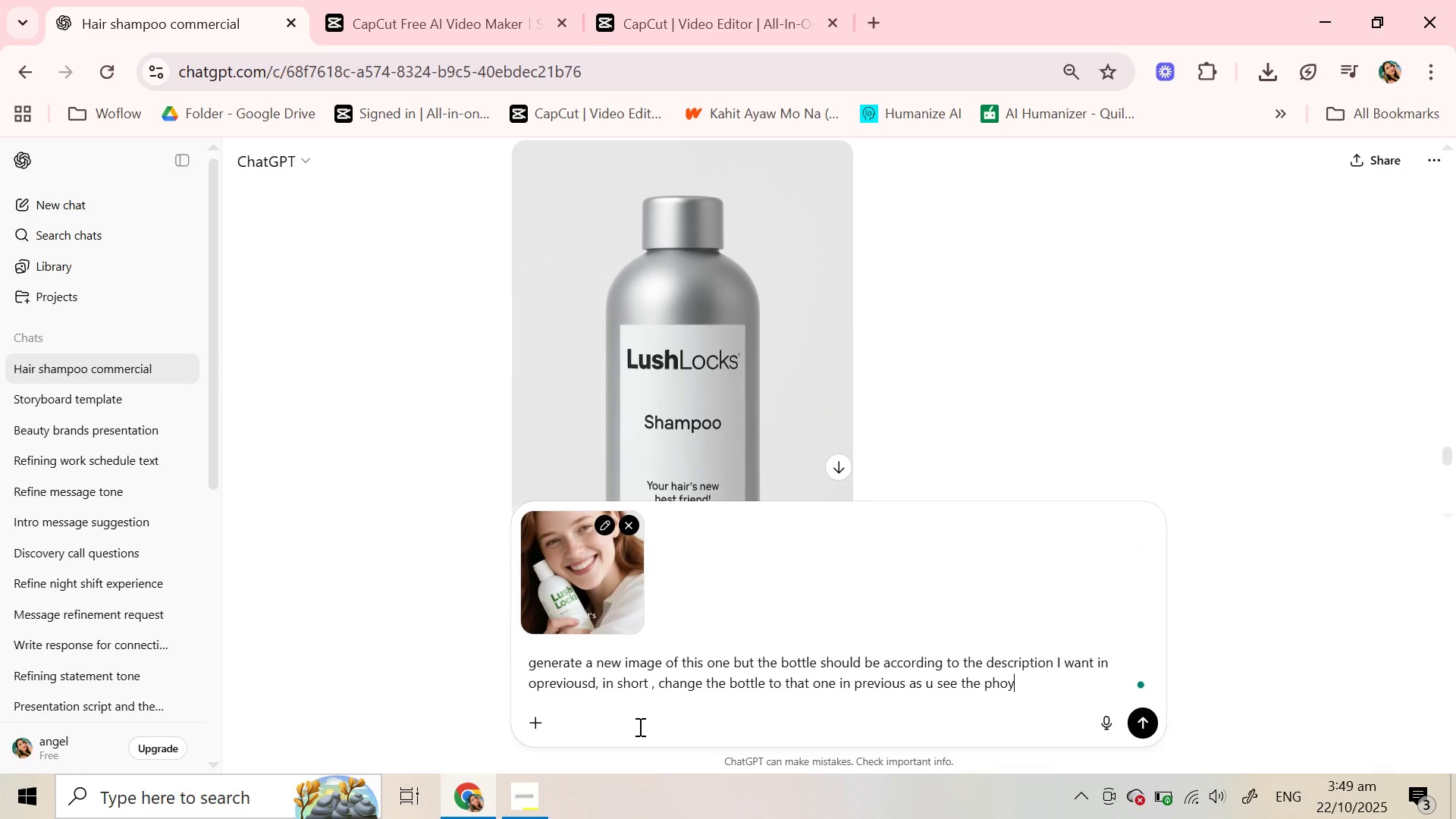 
key(Backspace)
type(to u genera5te)
key(Backspace)
key(Backspace)
type(ed before)
 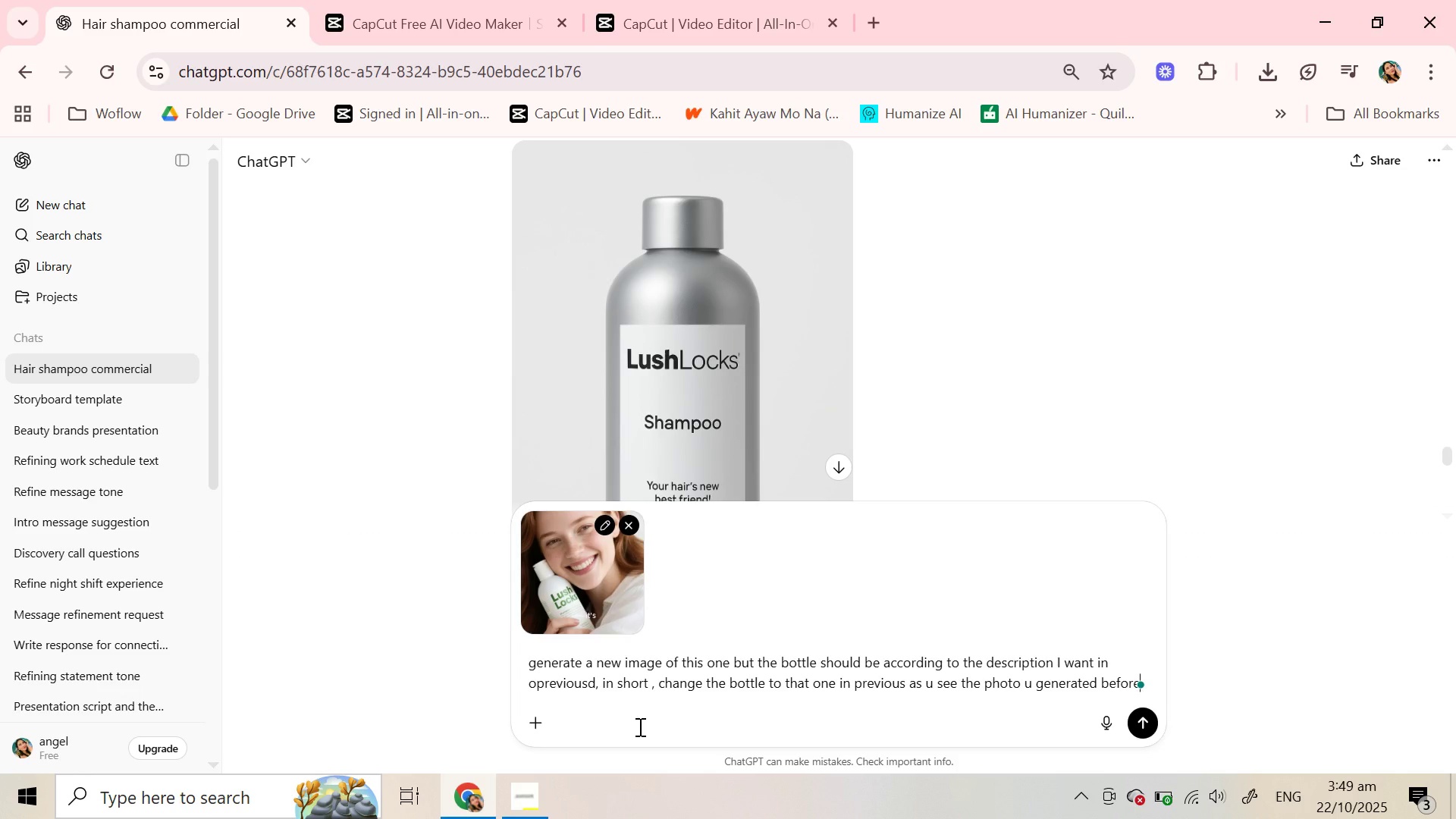 
key(Enter)
 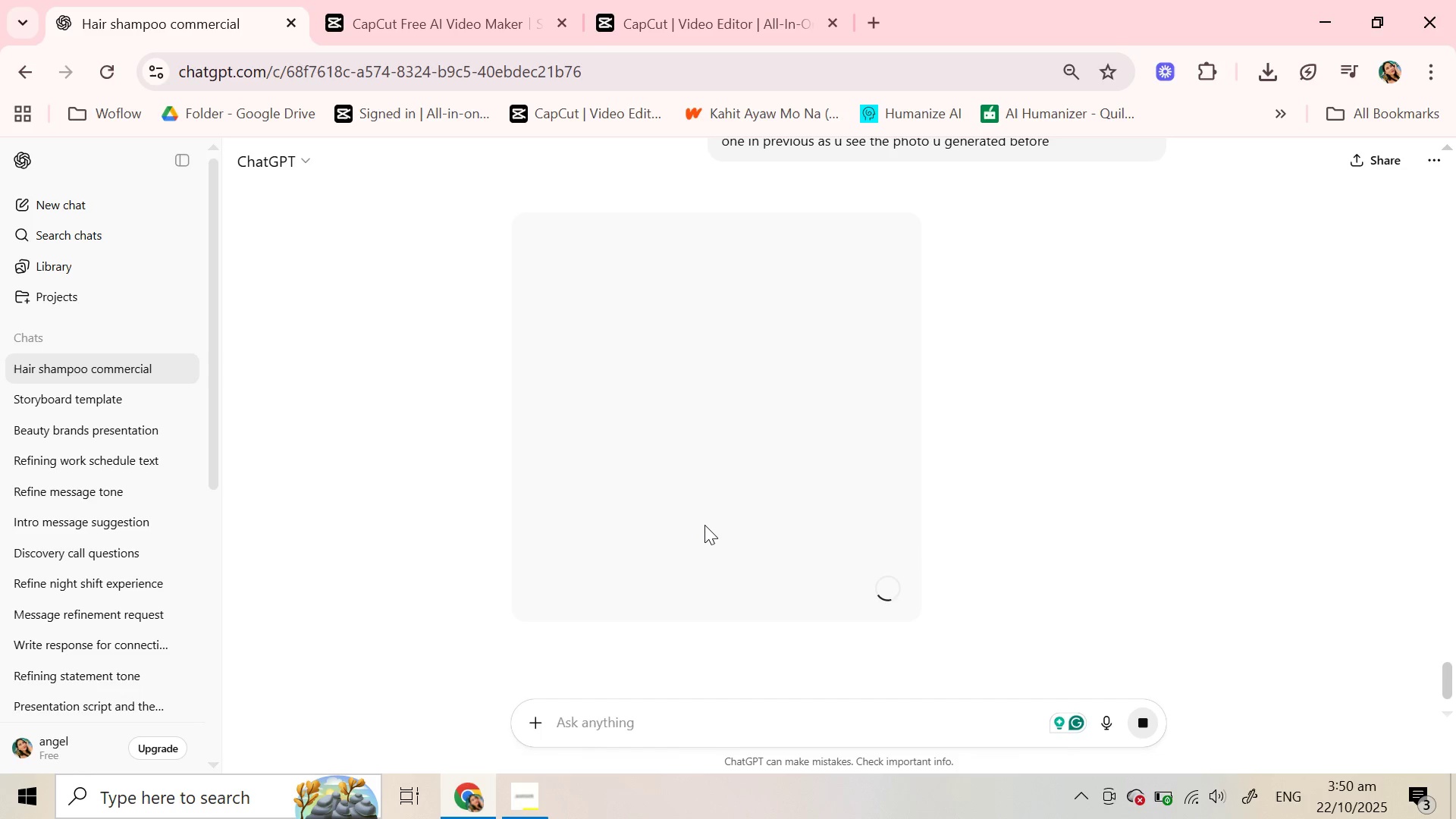 
wait(48.85)
 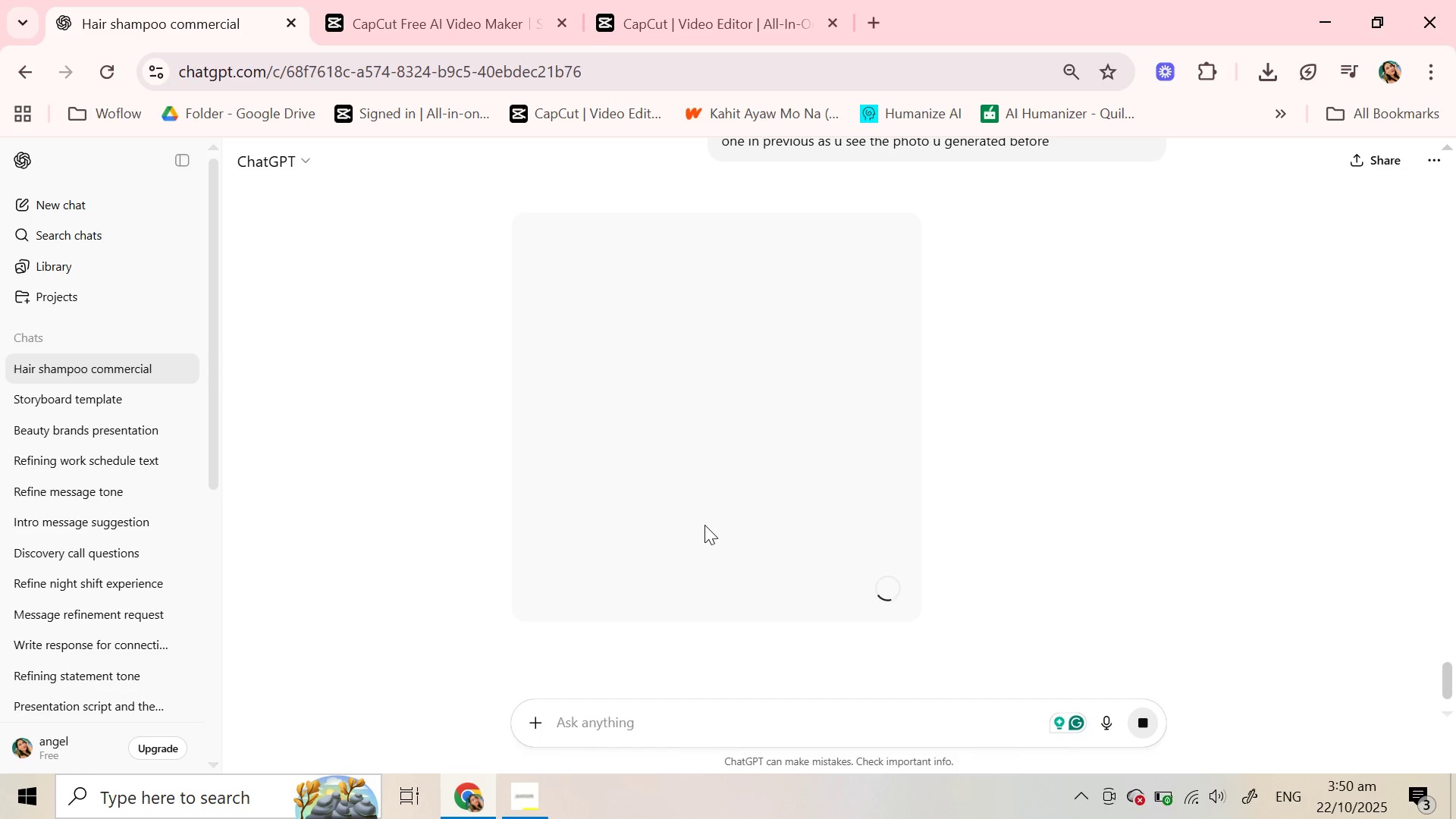 
scroll: coordinate [750, 421], scroll_direction: down, amount: 2.0
 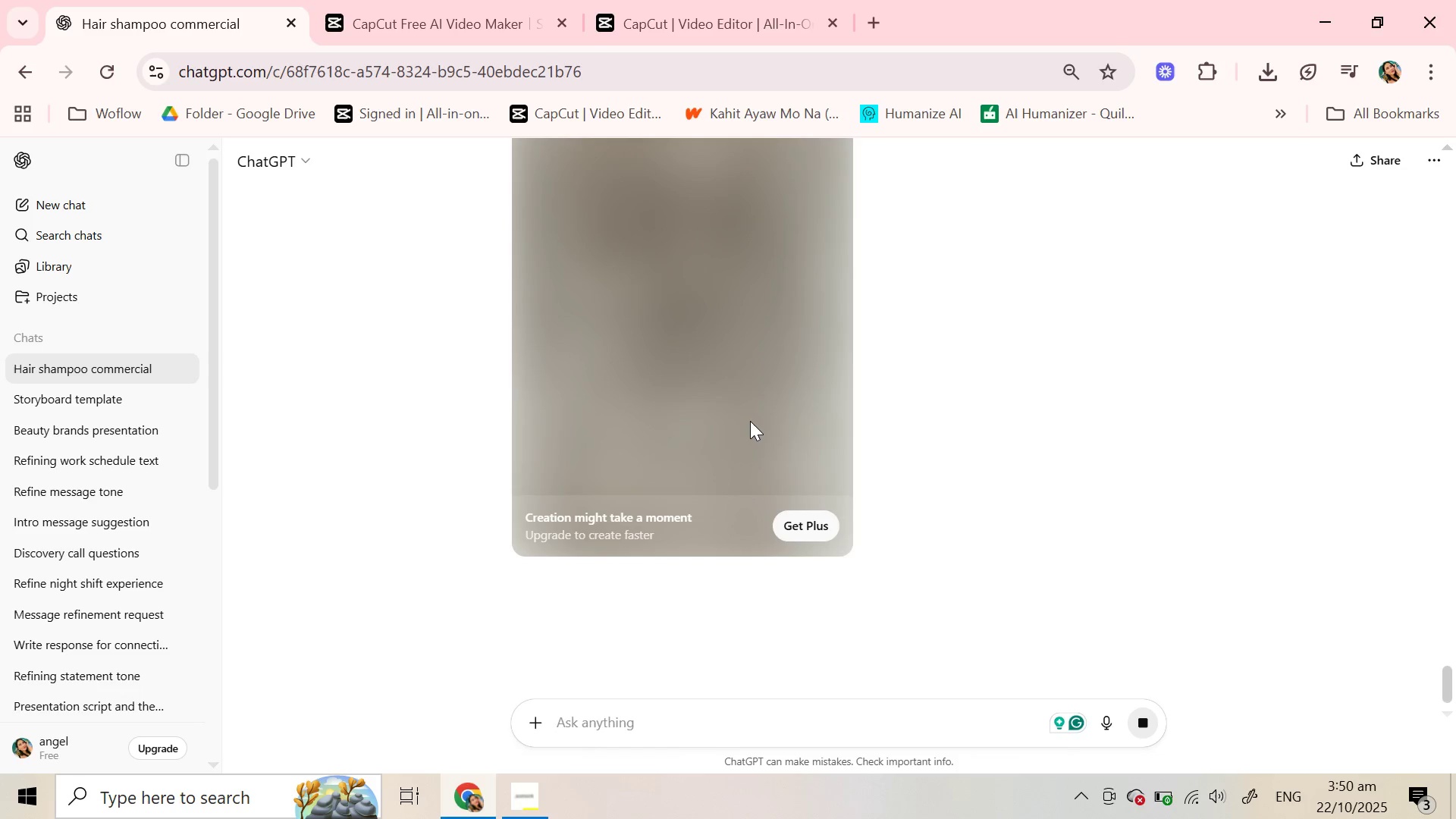 
scroll: coordinate [750, 421], scroll_direction: up, amount: 1.0
 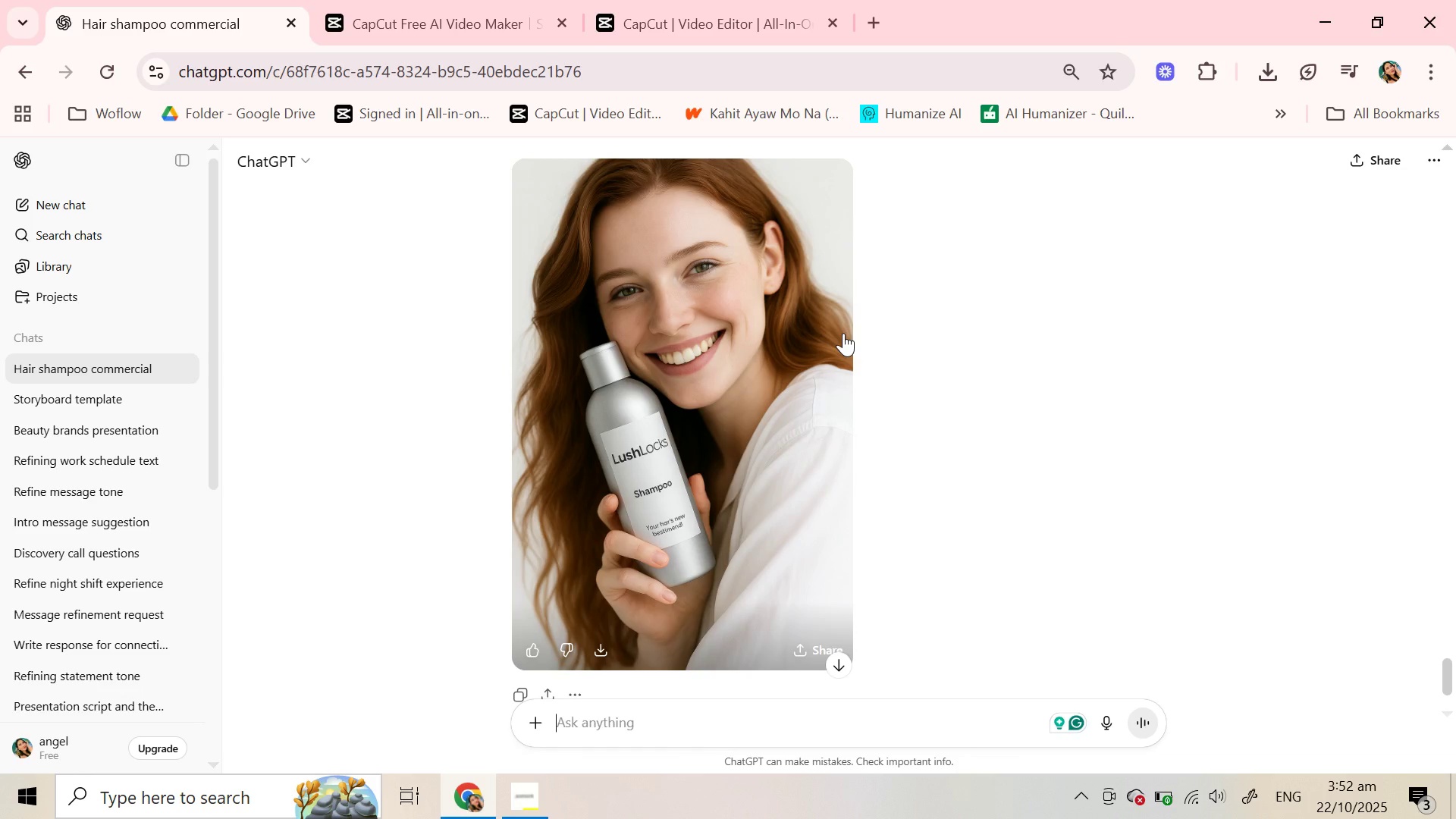 
wait(133.93)
 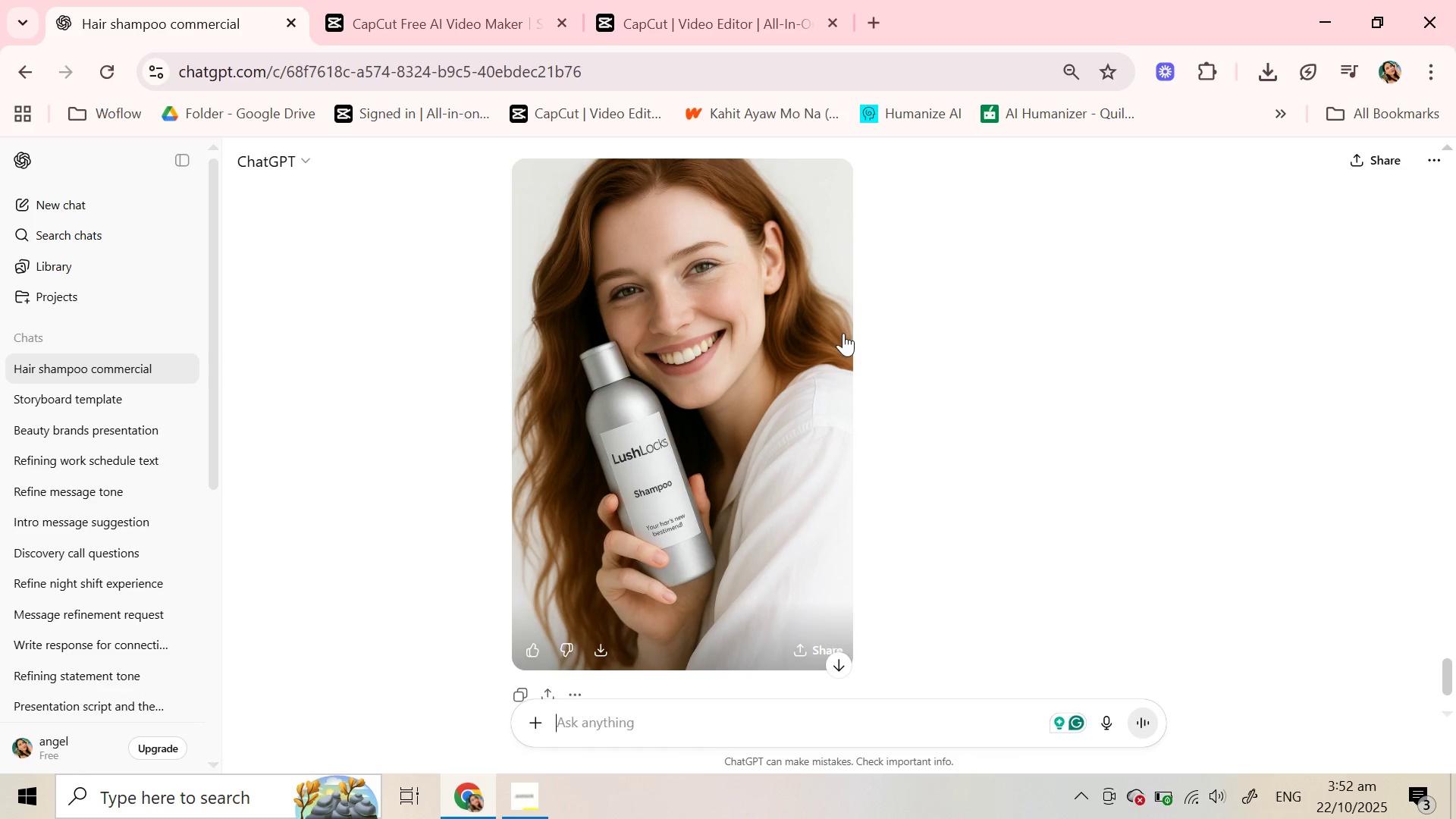 
left_click([837, 669])
 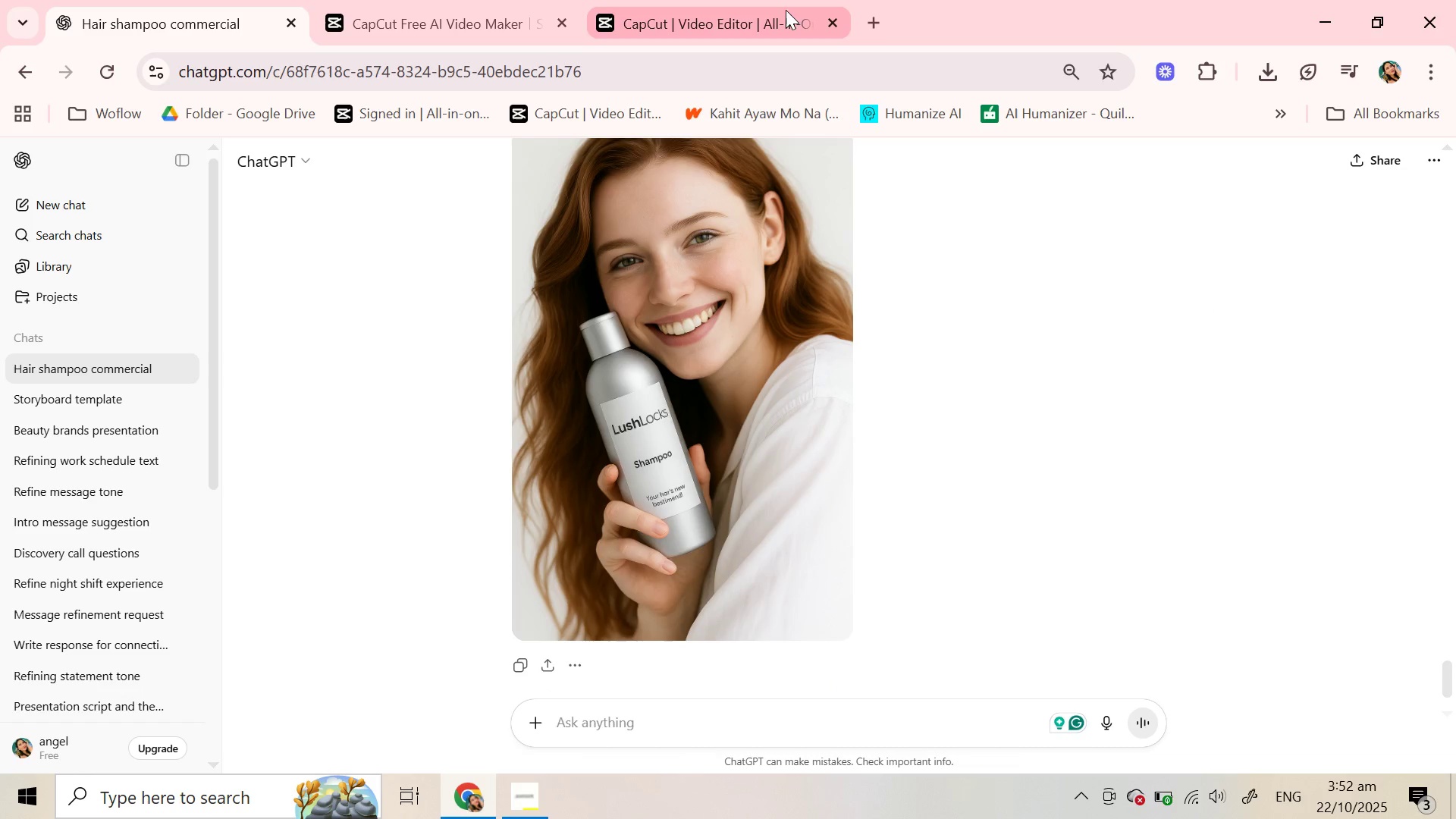 
scroll: coordinate [797, 457], scroll_direction: up, amount: 7.0
 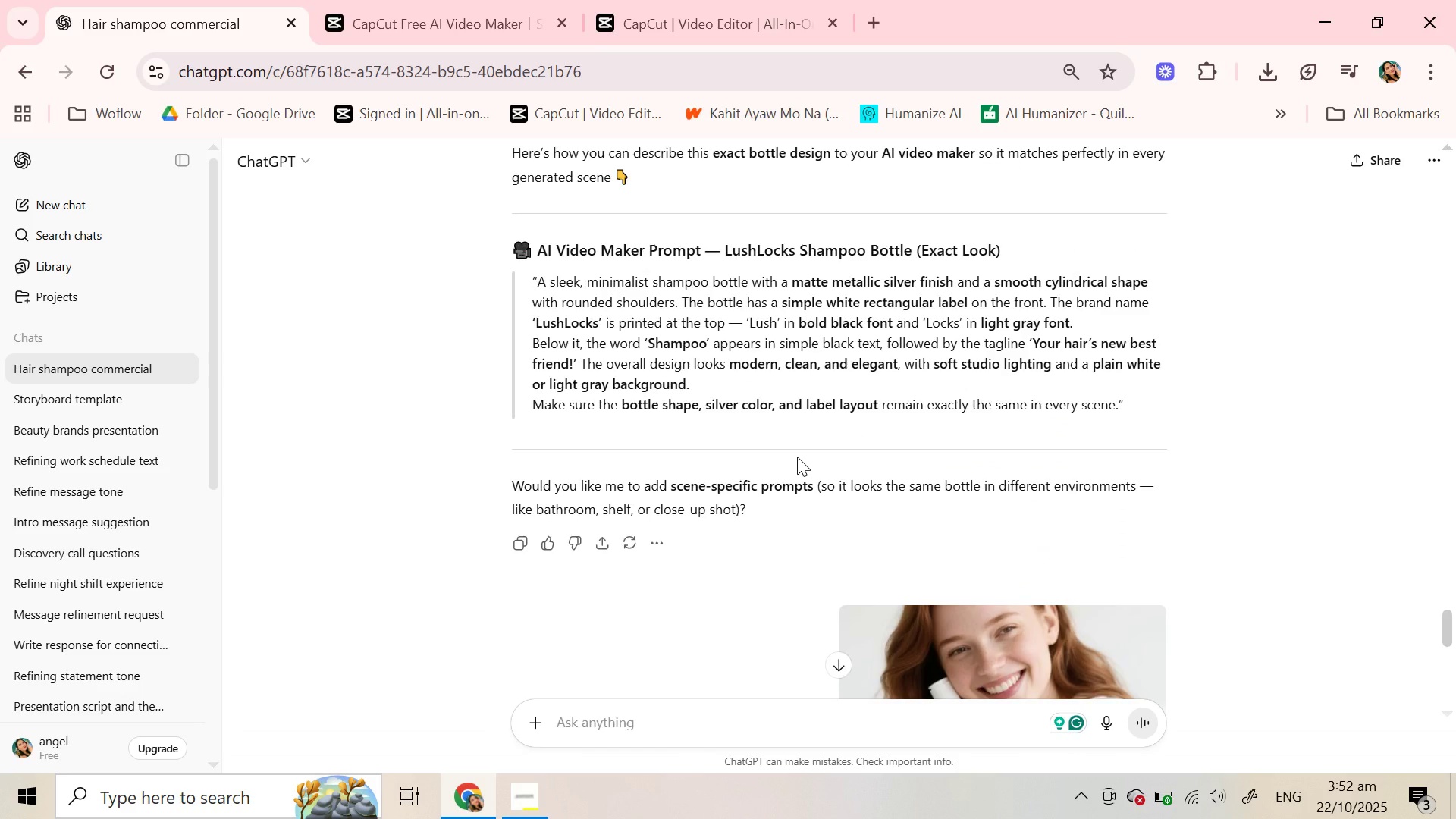 
scroll: coordinate [797, 457], scroll_direction: down, amount: 6.0
 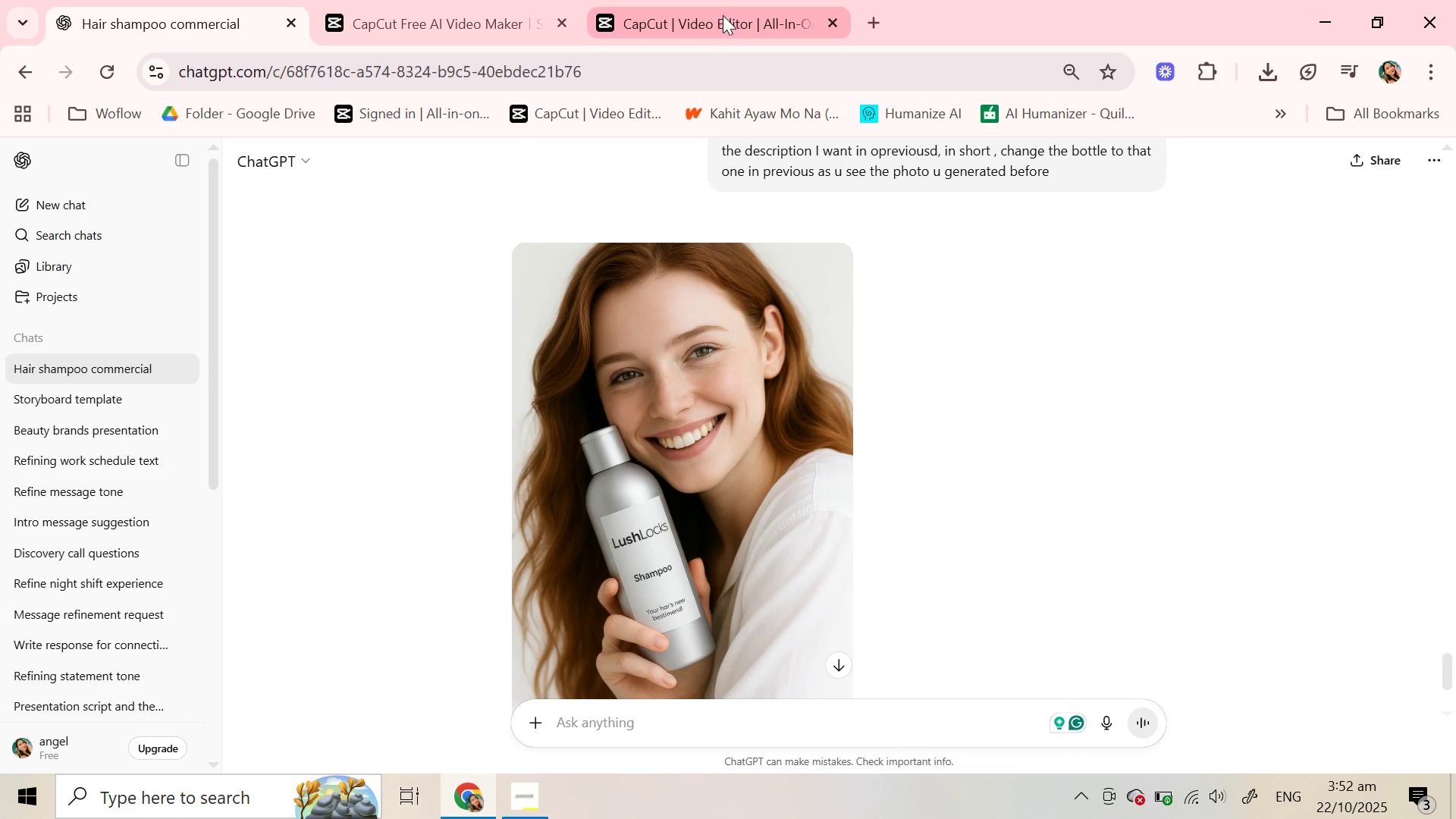 
left_click([723, 15])
 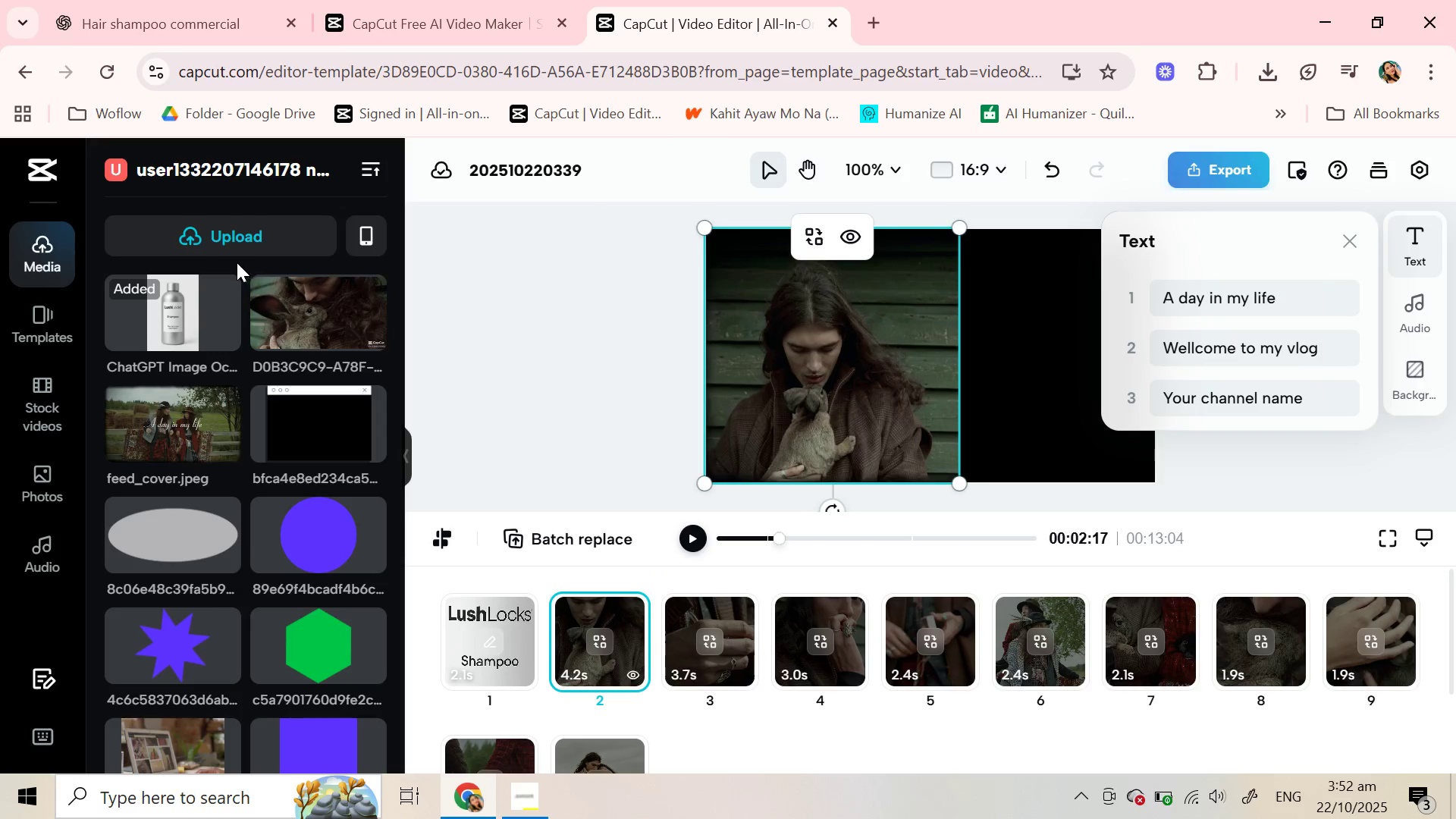 
left_click([234, 231])
 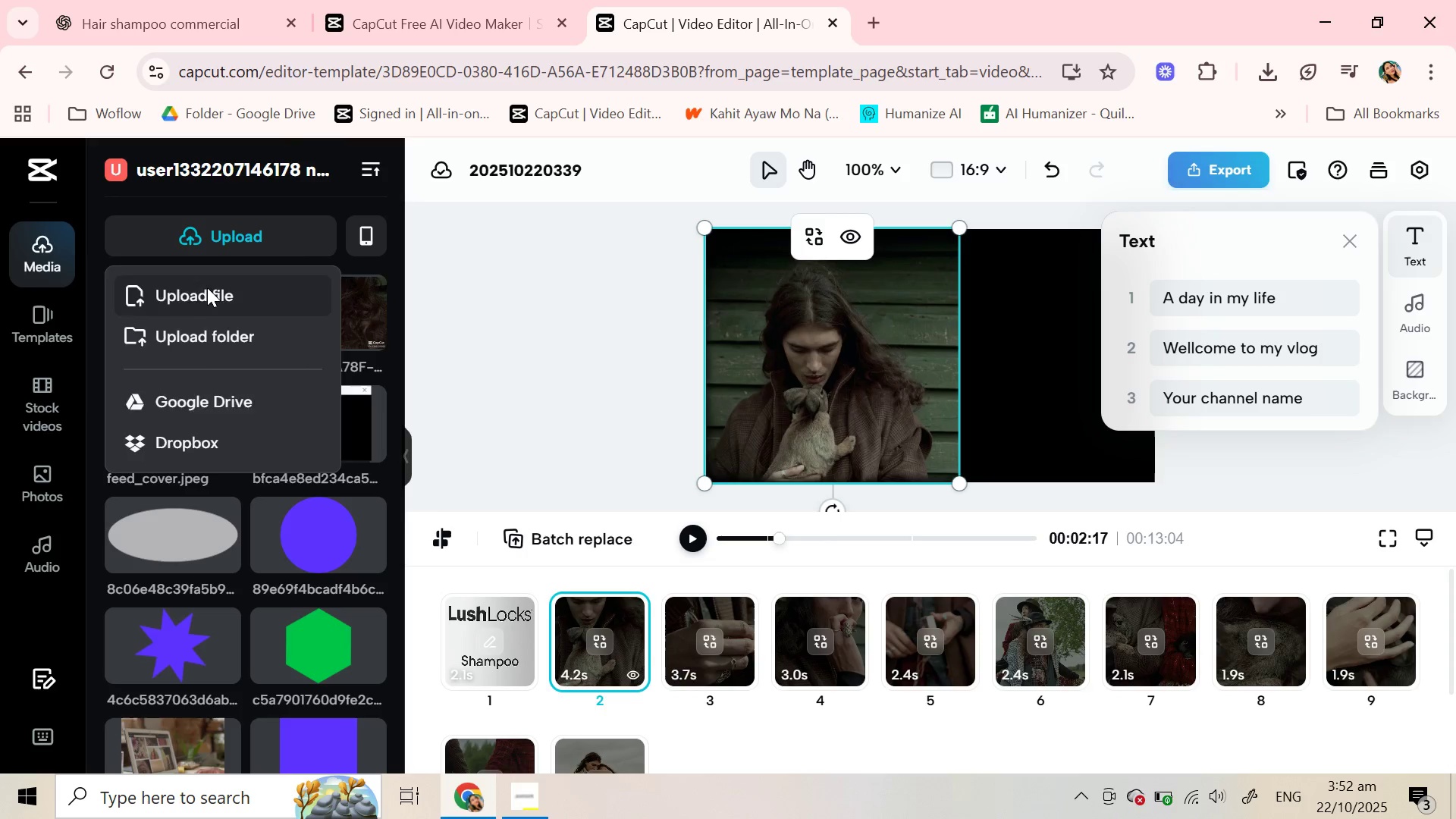 
left_click([207, 287])
 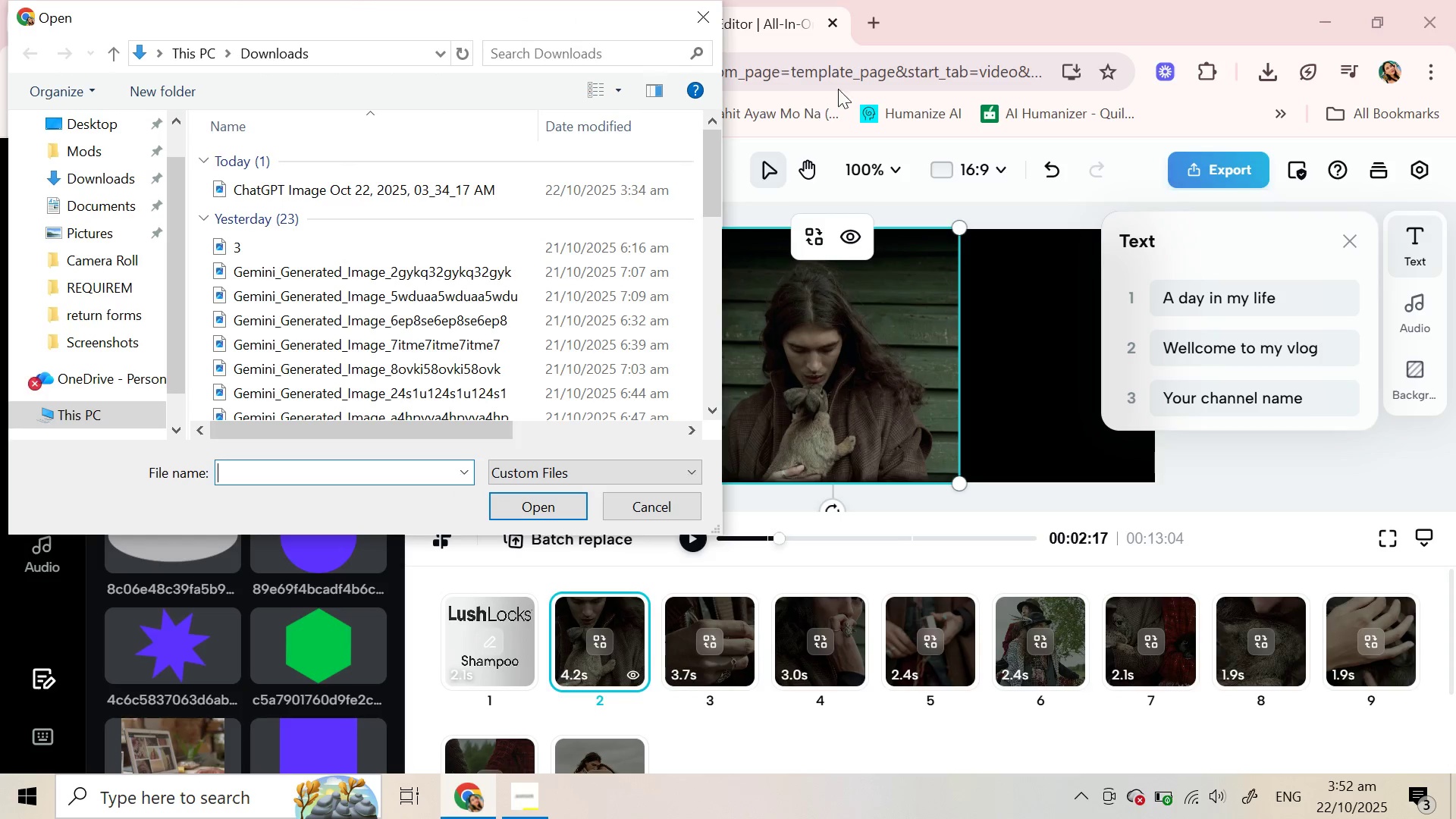 
left_click([801, 7])
 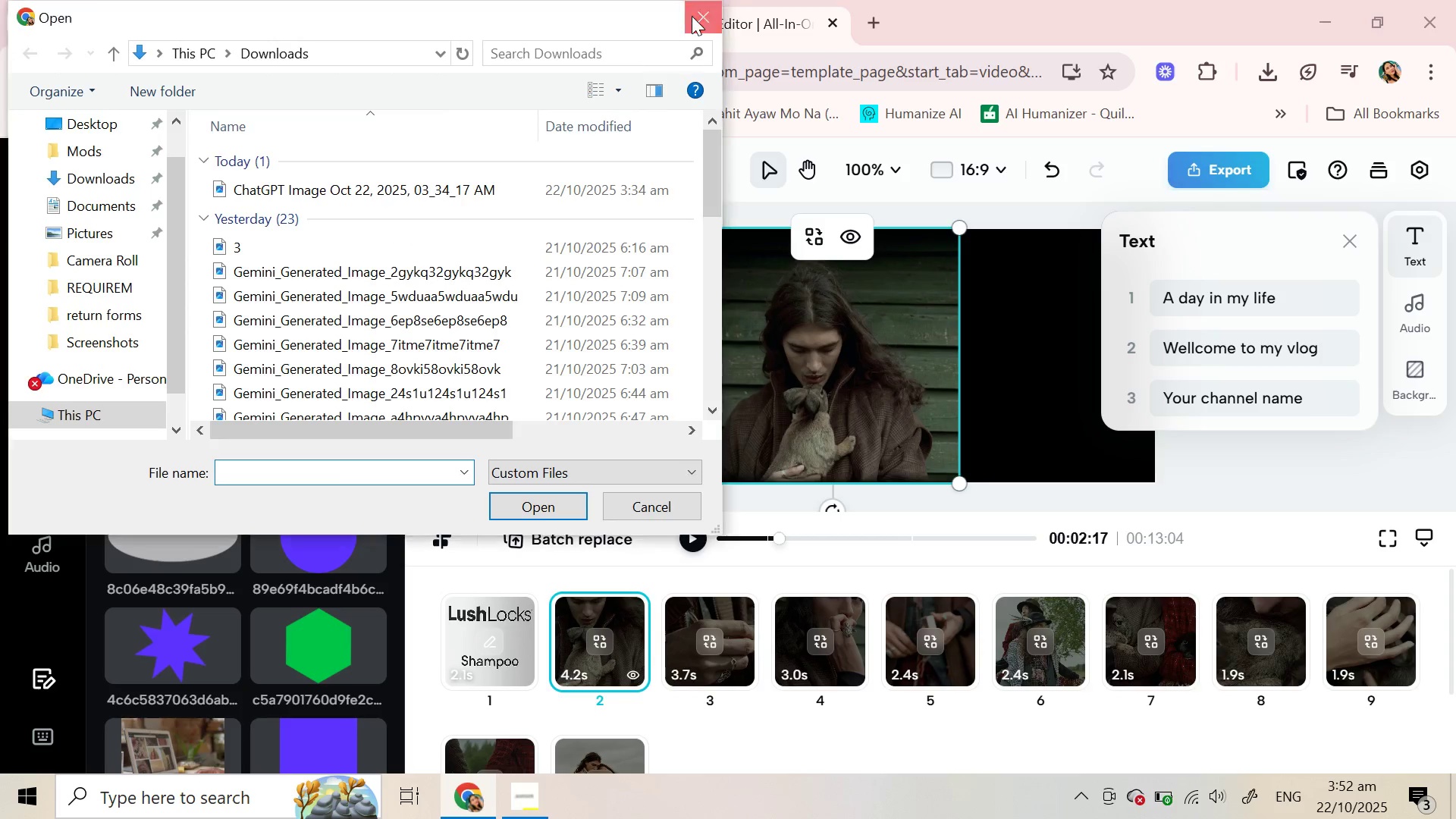 
left_click([692, 16])
 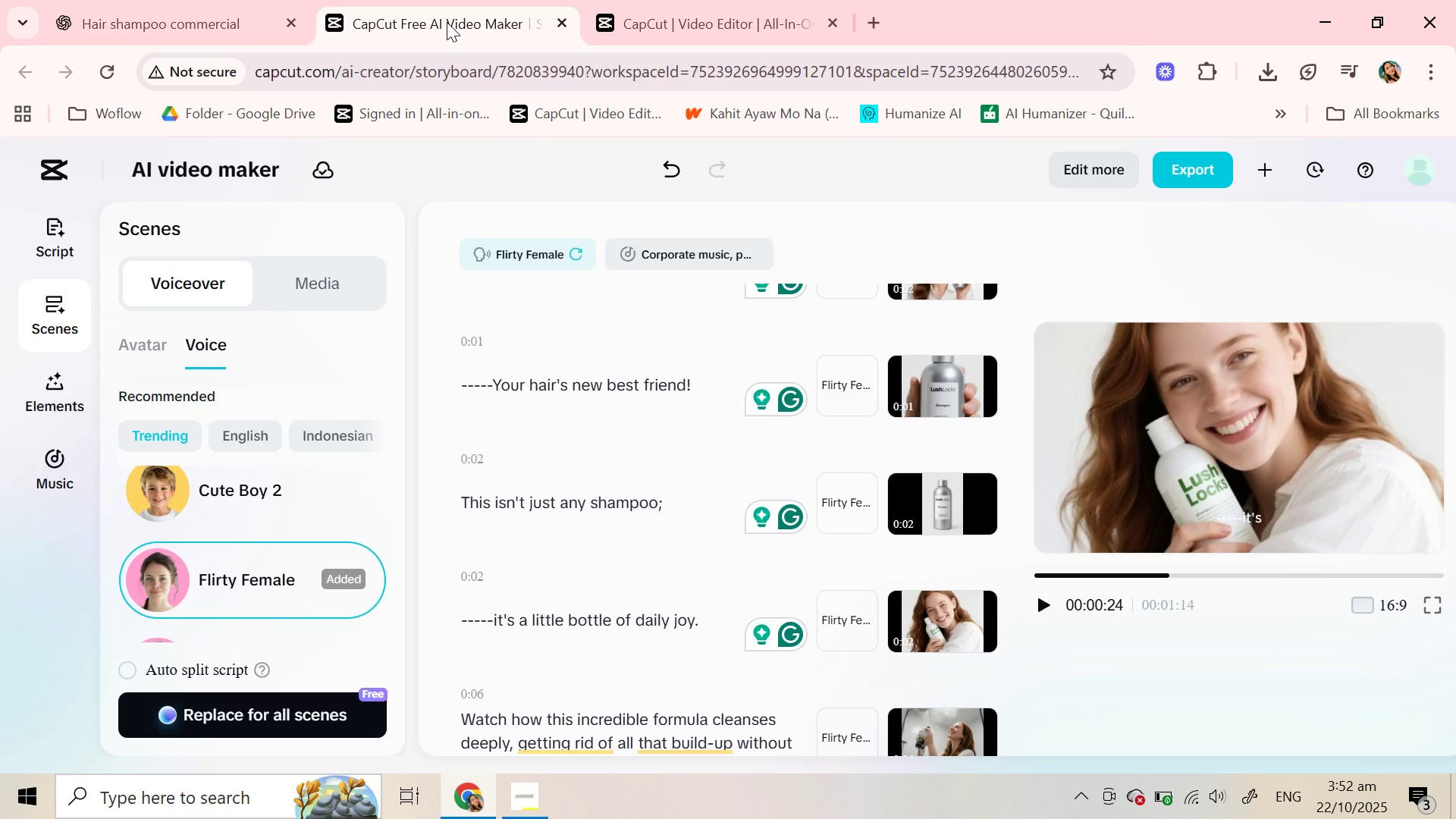 
left_click([447, 22])
 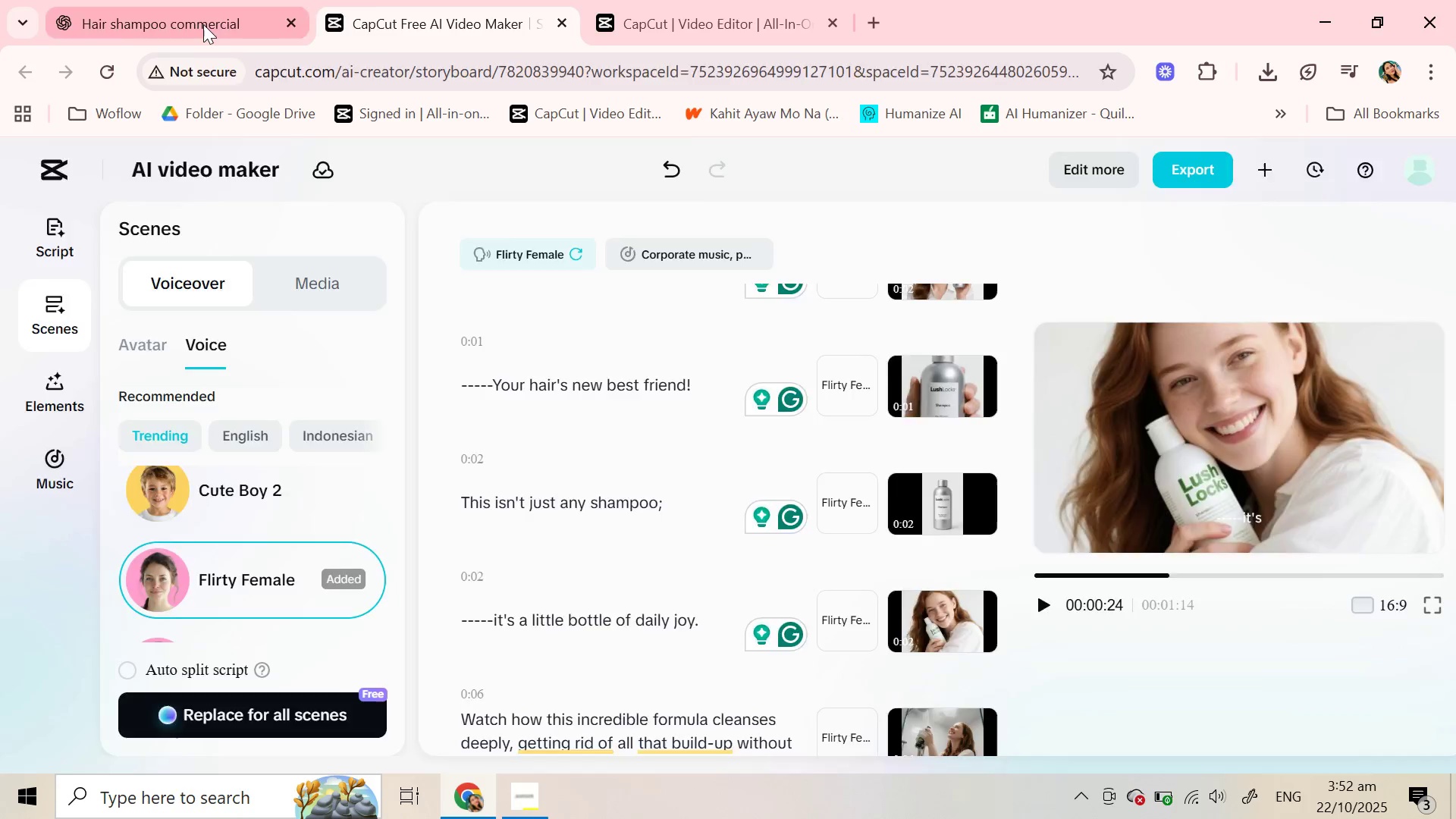 
left_click([203, 24])
 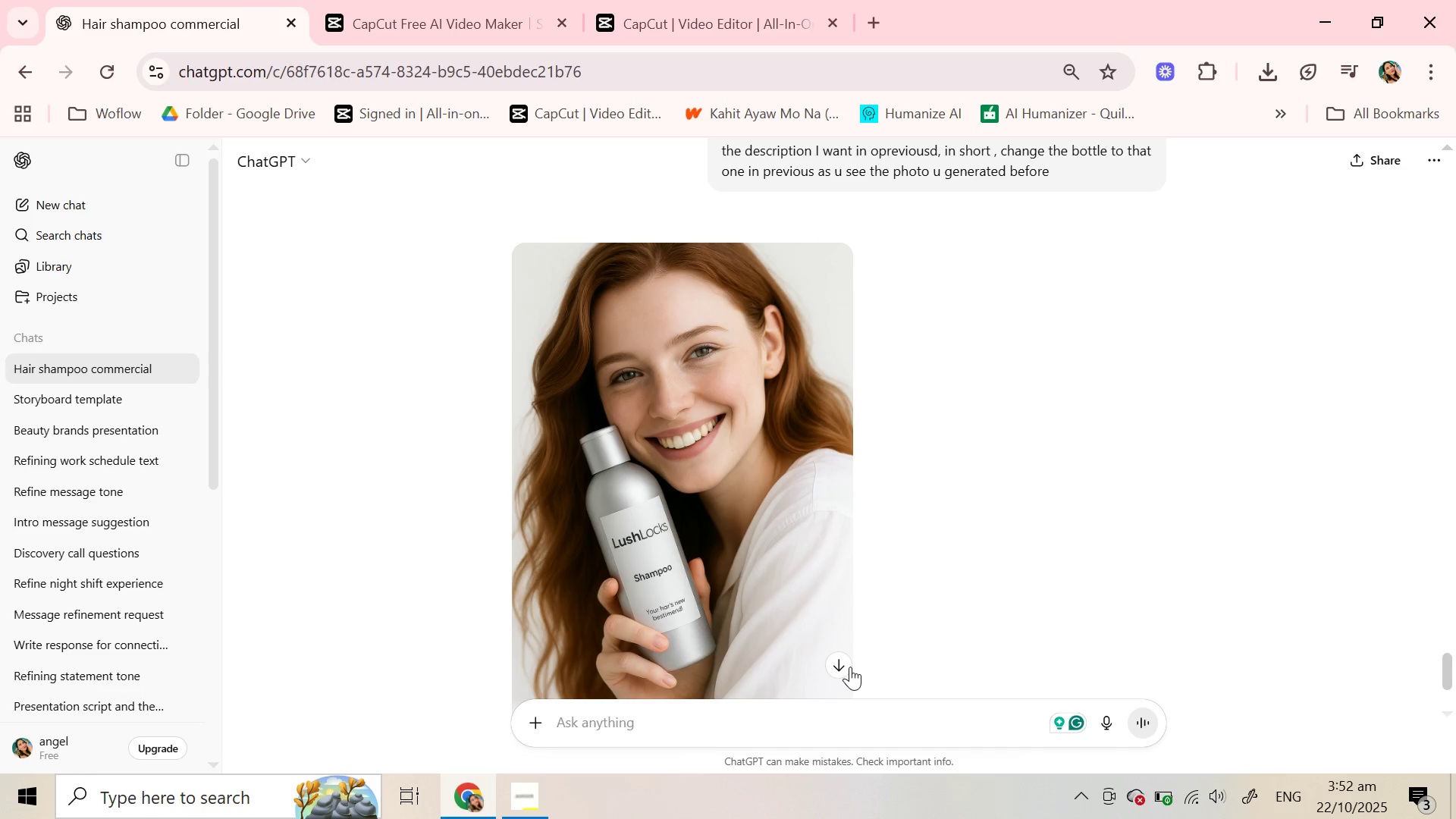 
left_click([850, 667])
 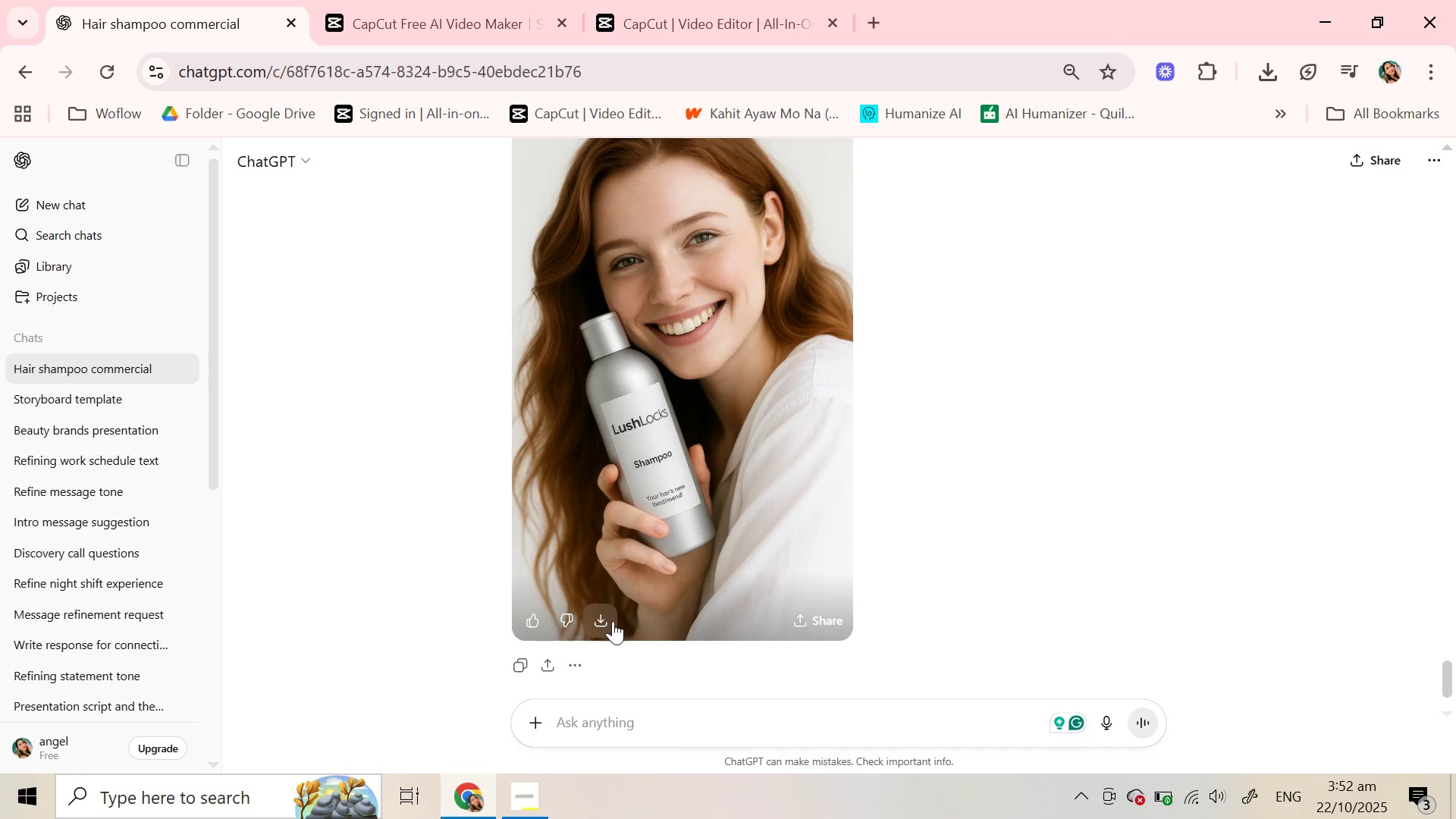 
left_click([602, 623])
 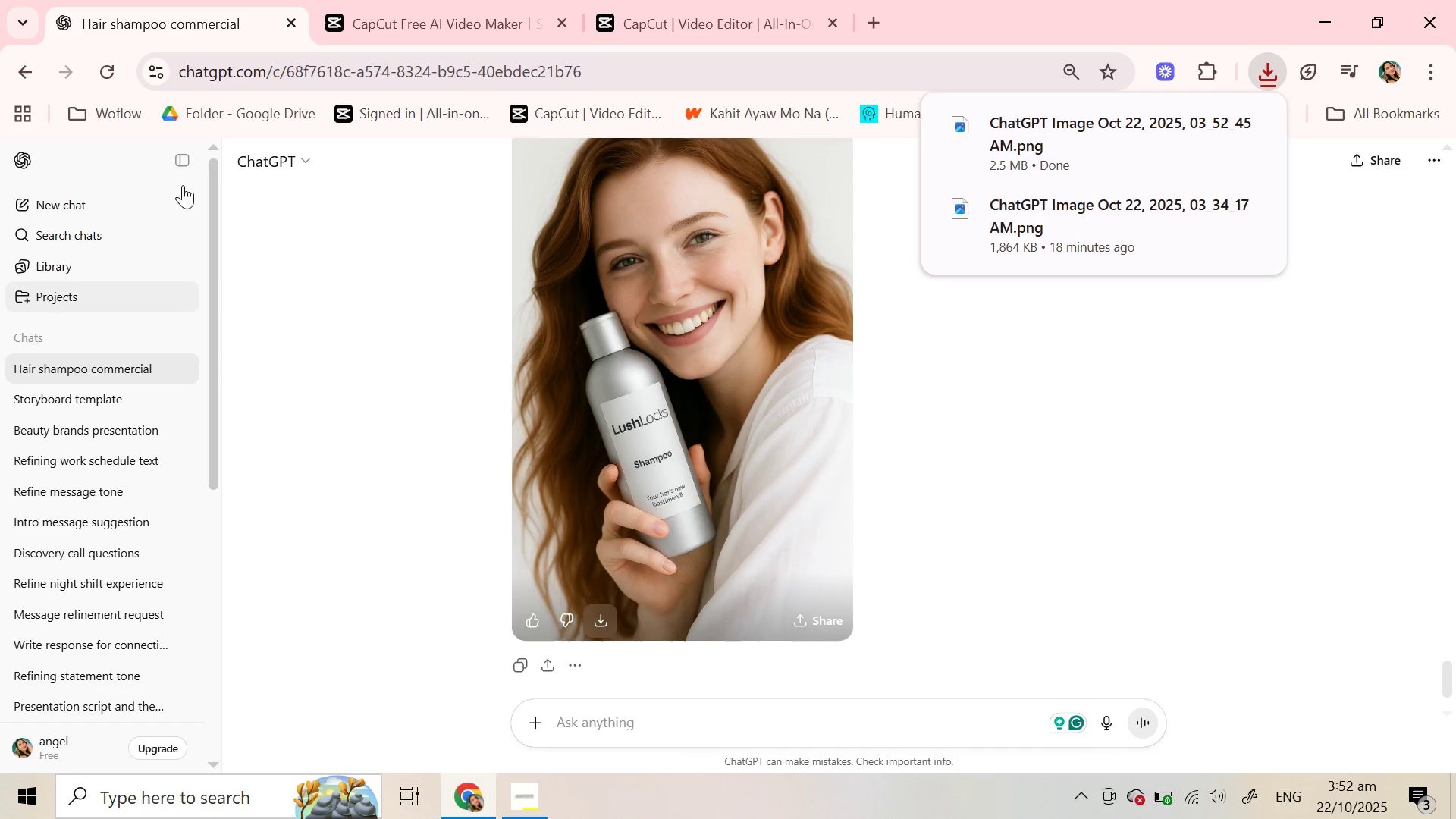 
left_click([441, 0])
 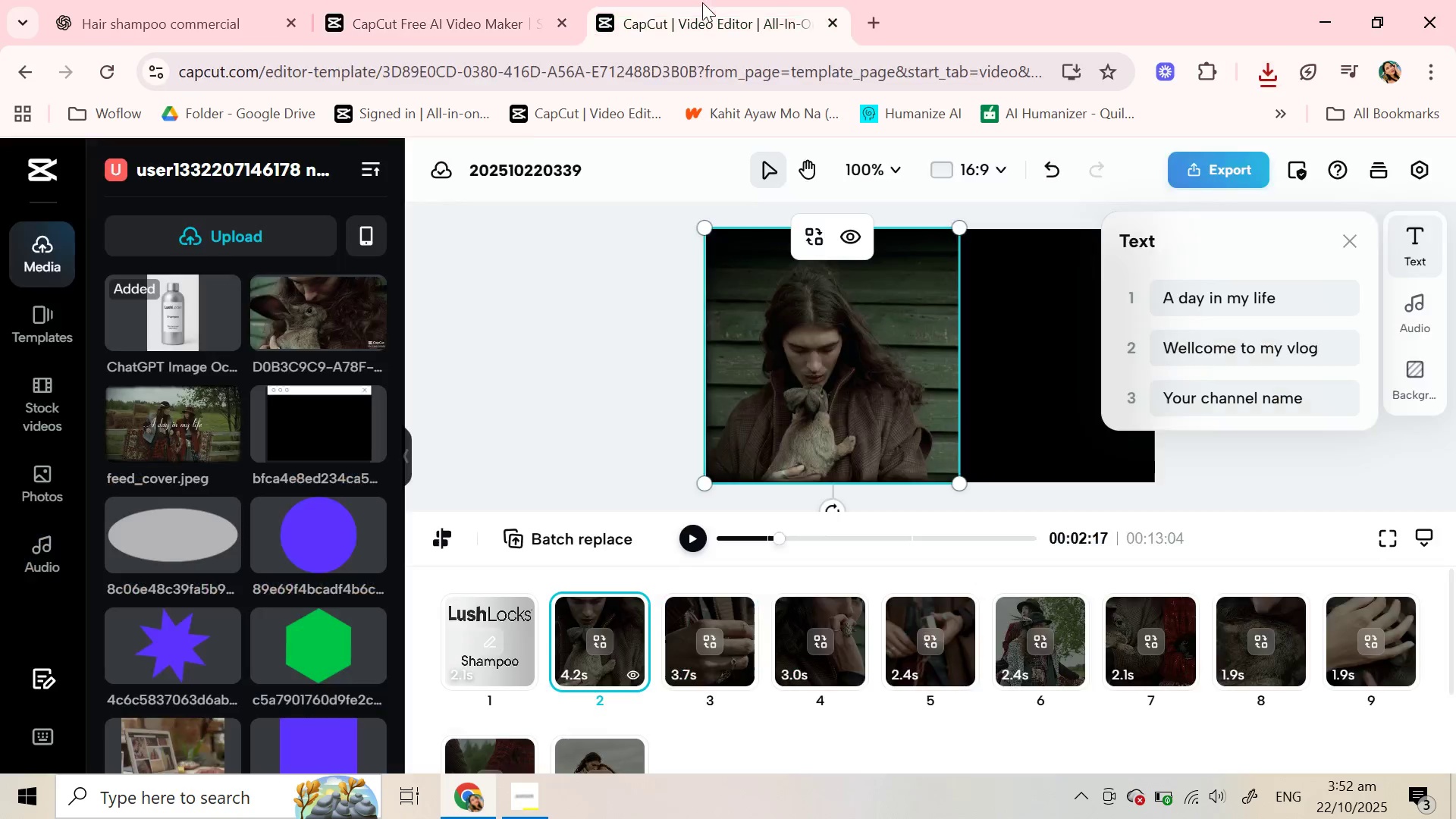 
left_click([706, 2])
 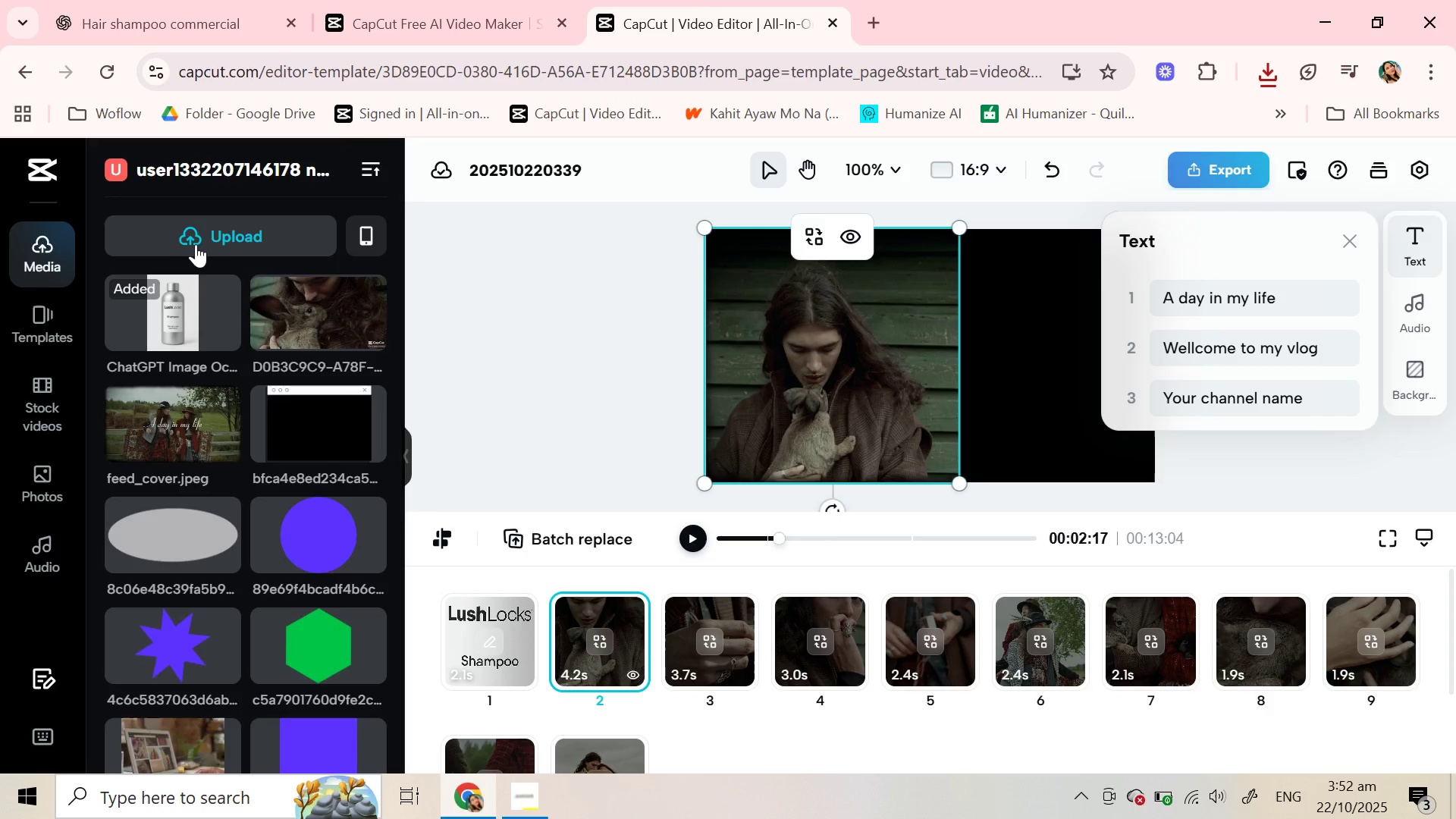 
left_click([196, 244])
 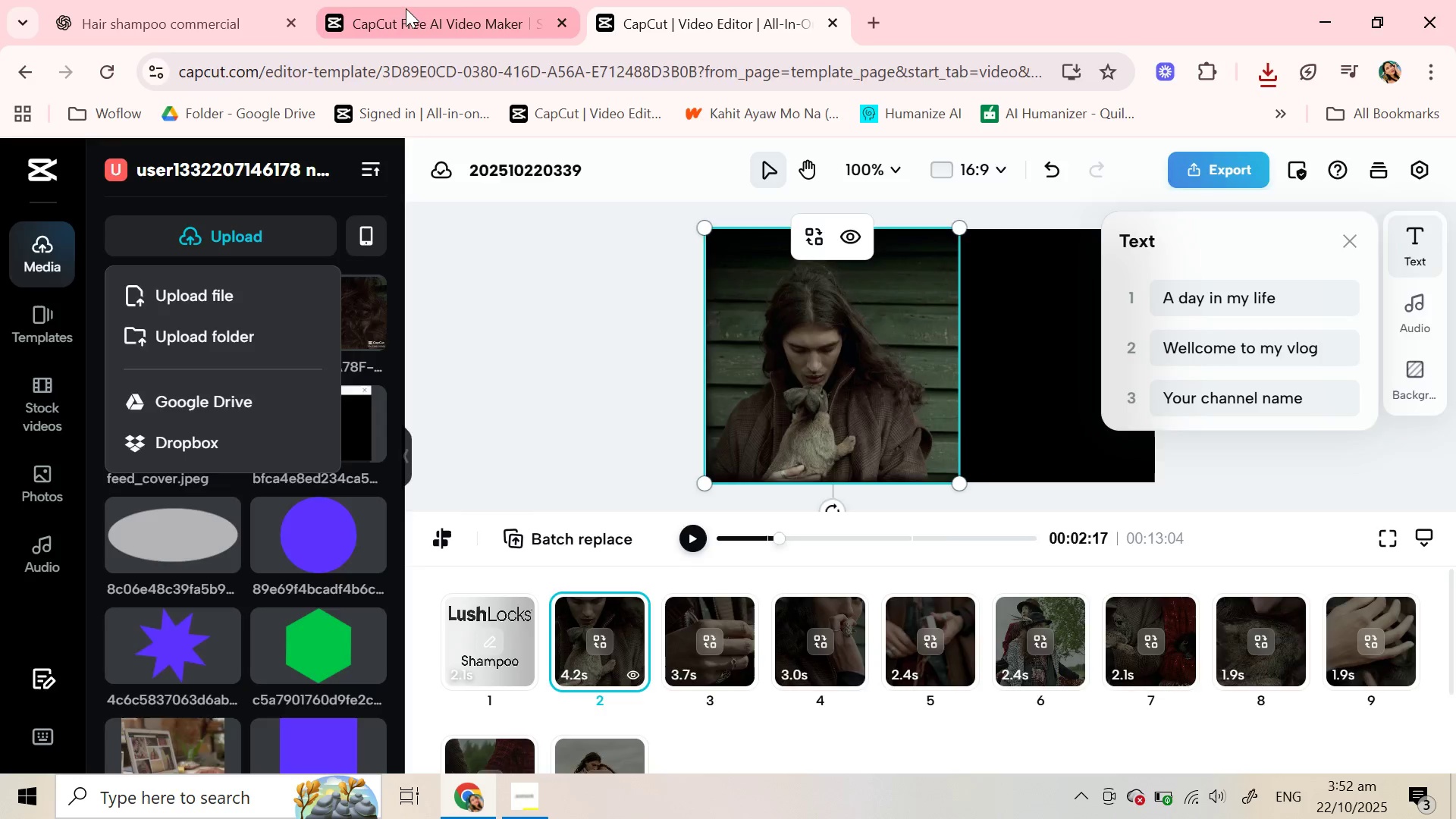 
left_click([405, 8])
 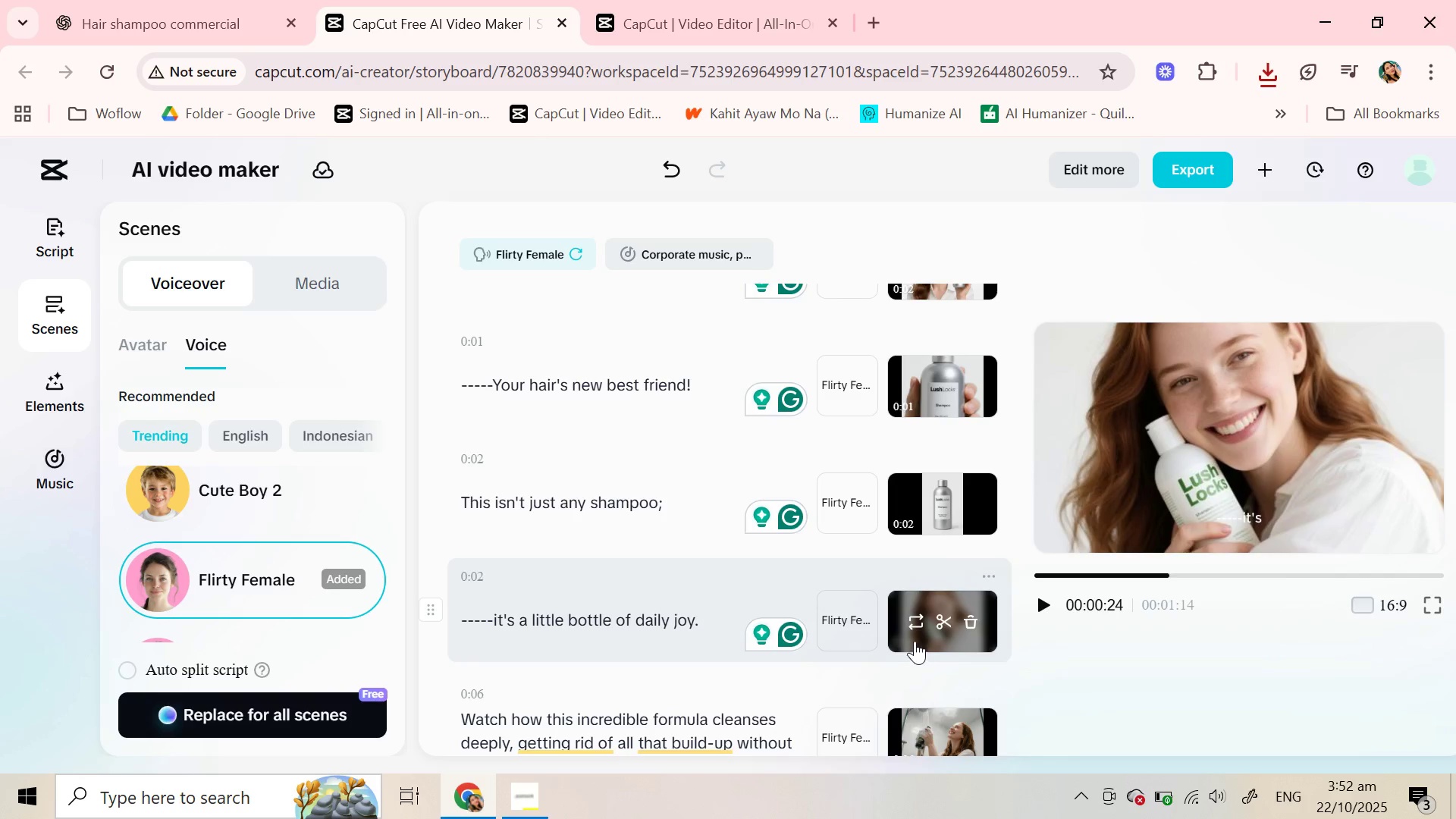 
left_click([911, 627])
 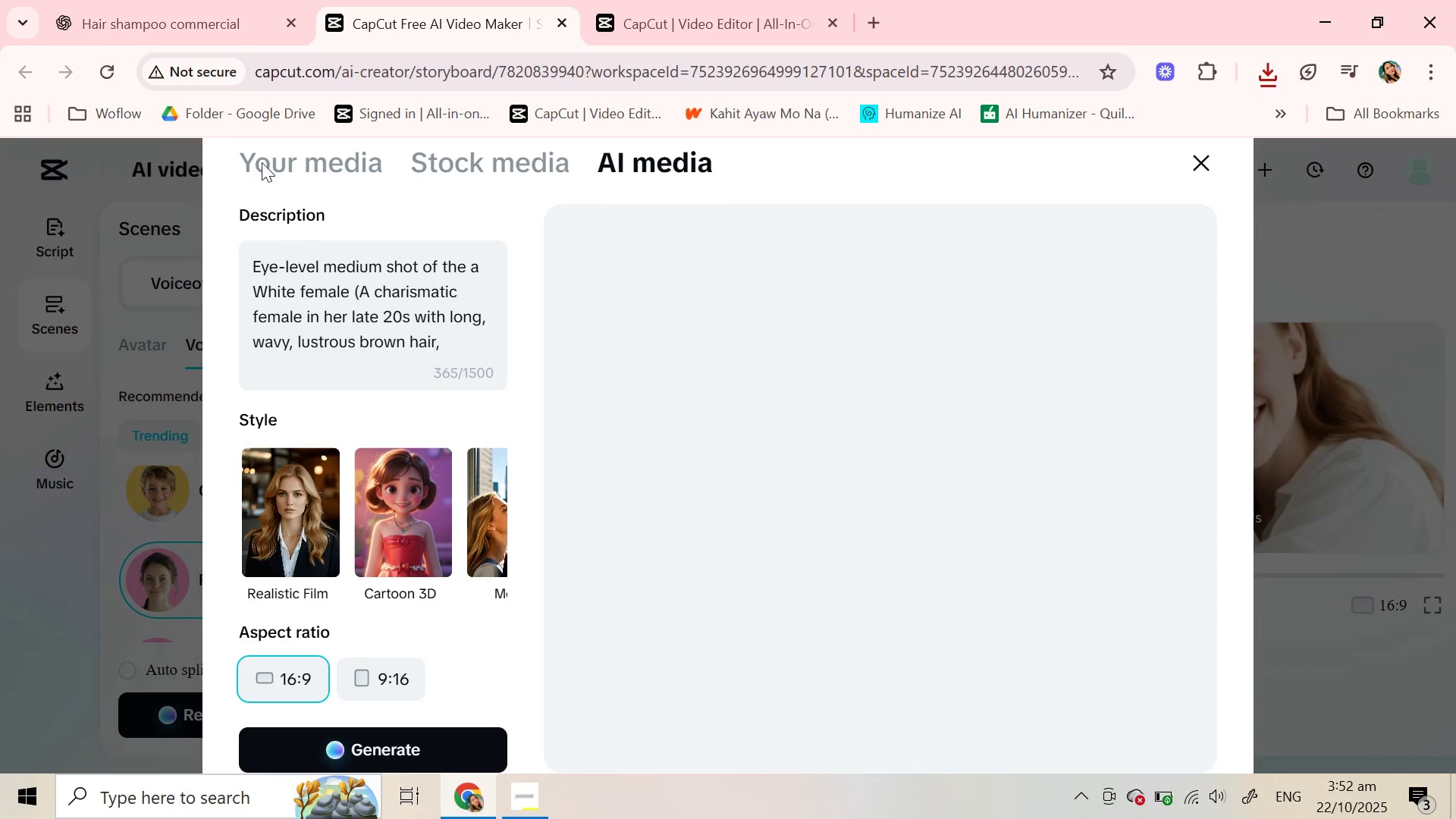 
left_click([268, 162])
 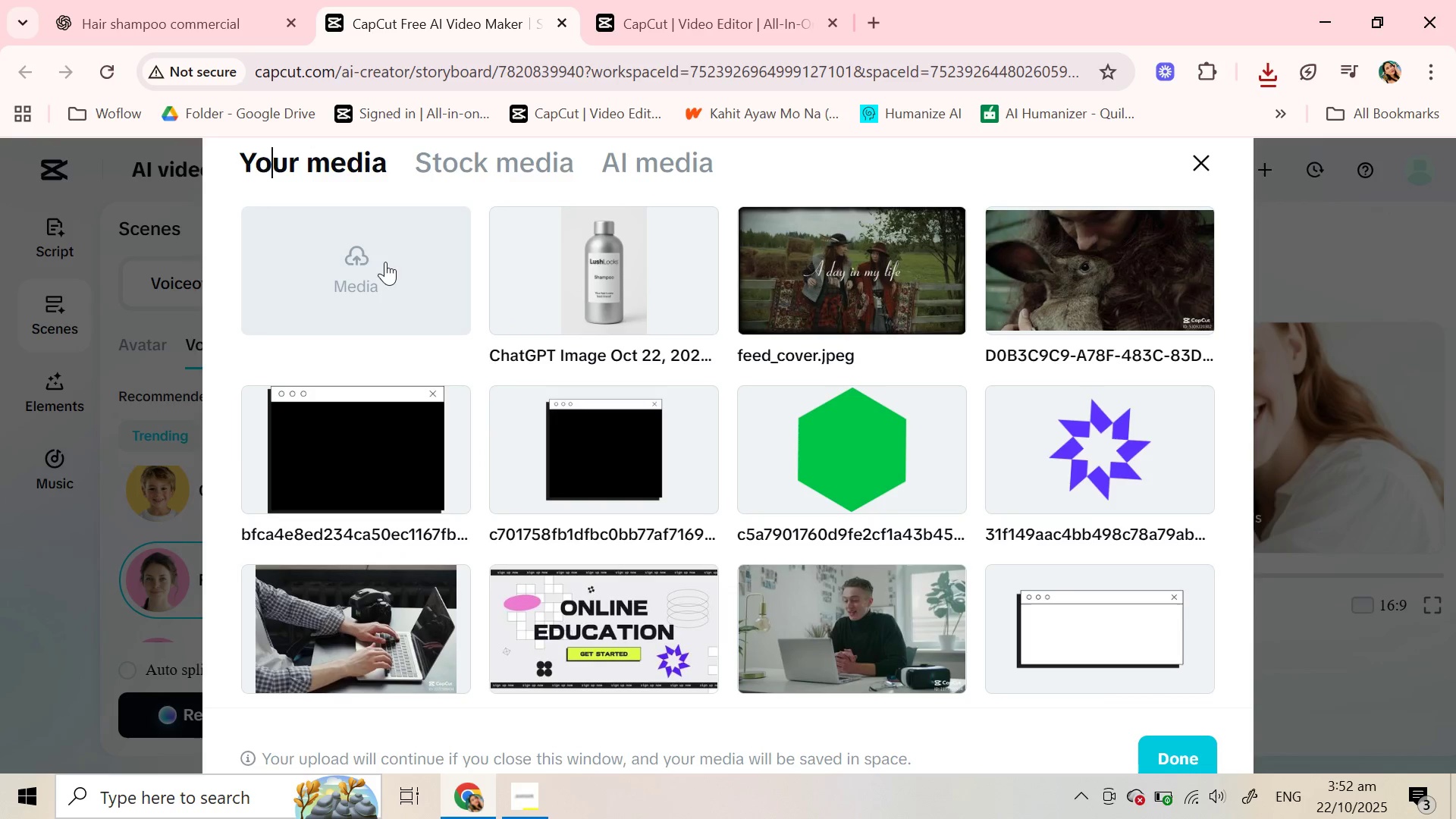 
left_click([385, 262])
 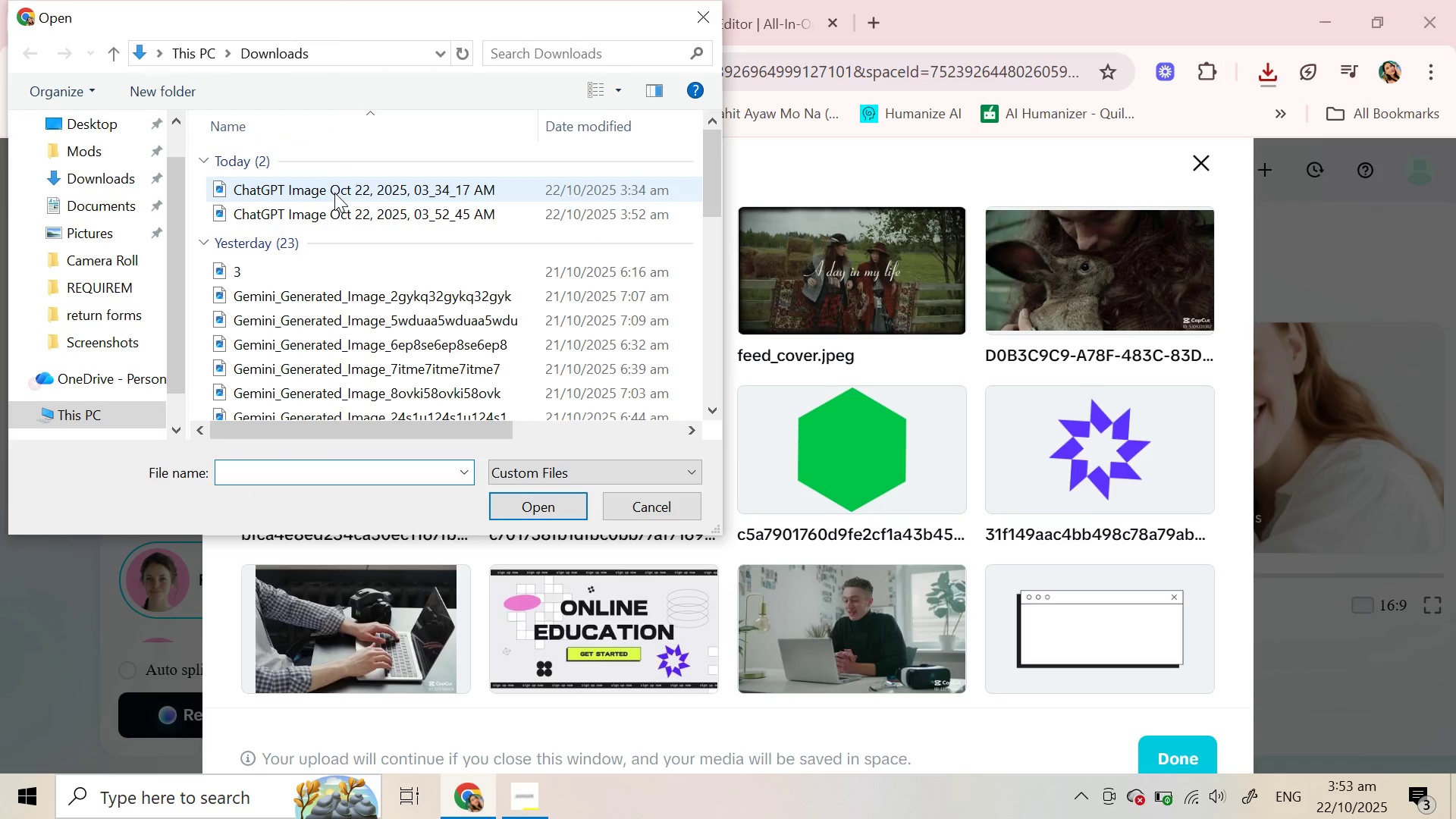 
left_click([334, 190])
 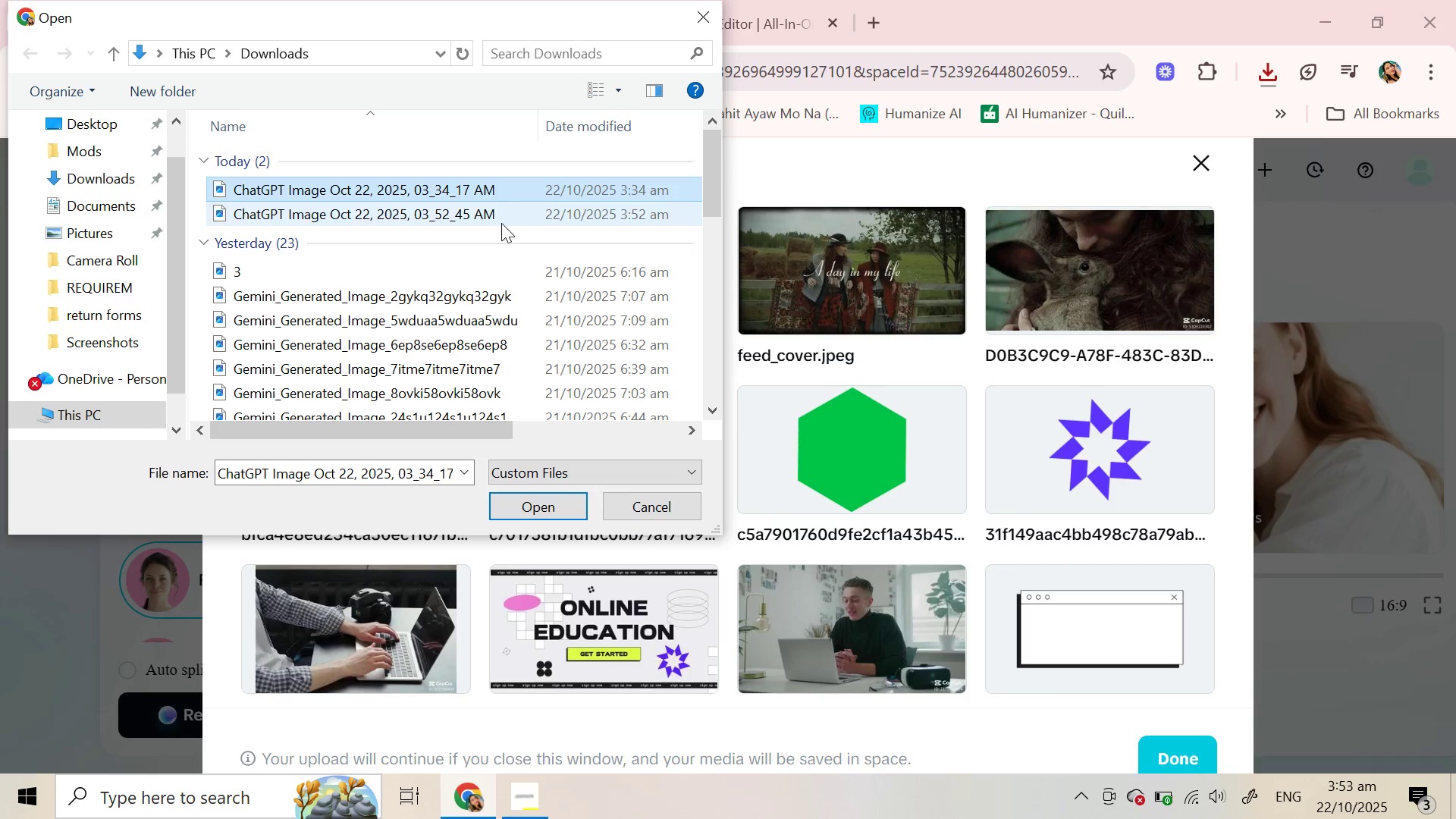 
left_click([501, 223])
 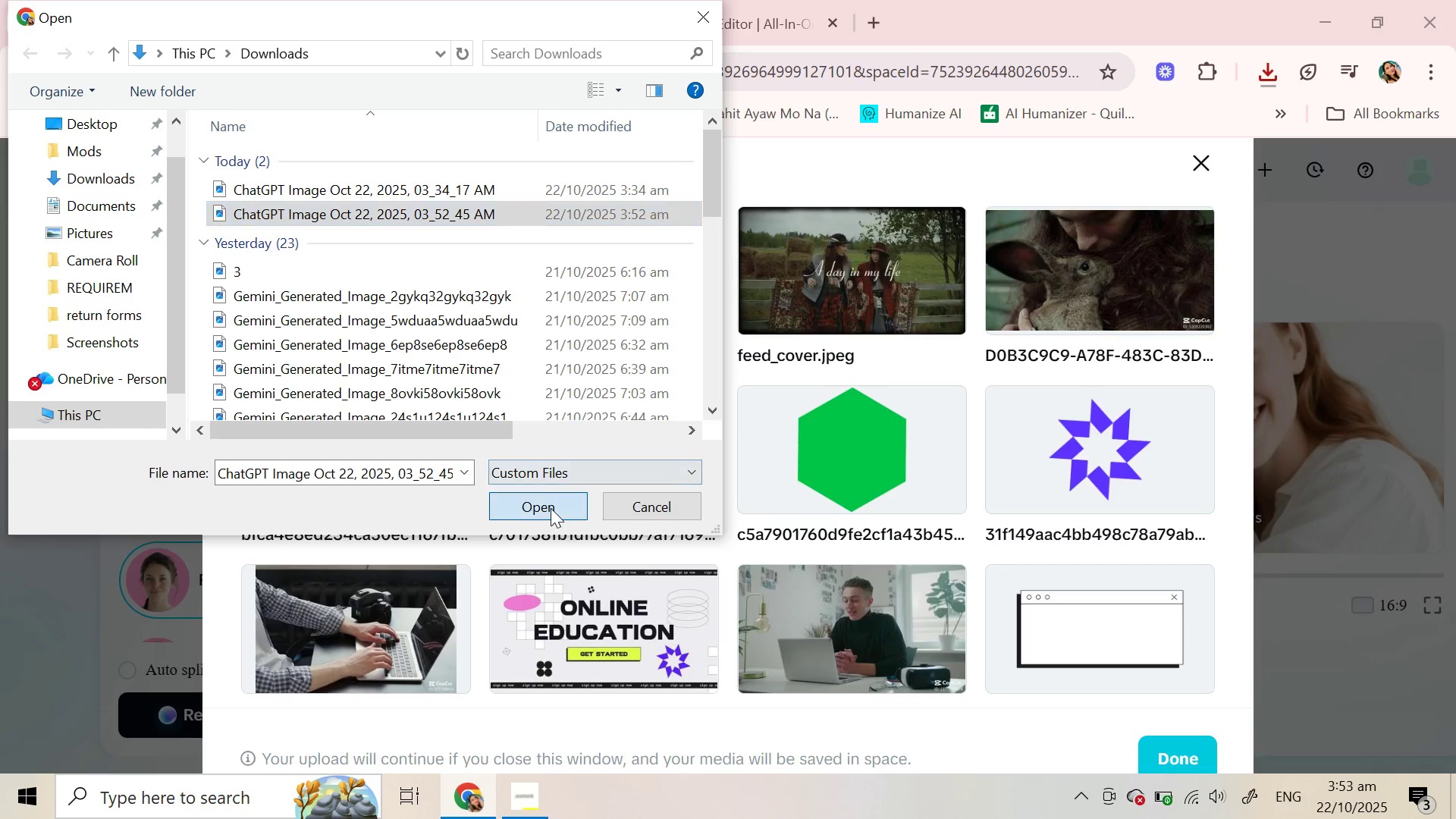 
left_click([551, 508])
 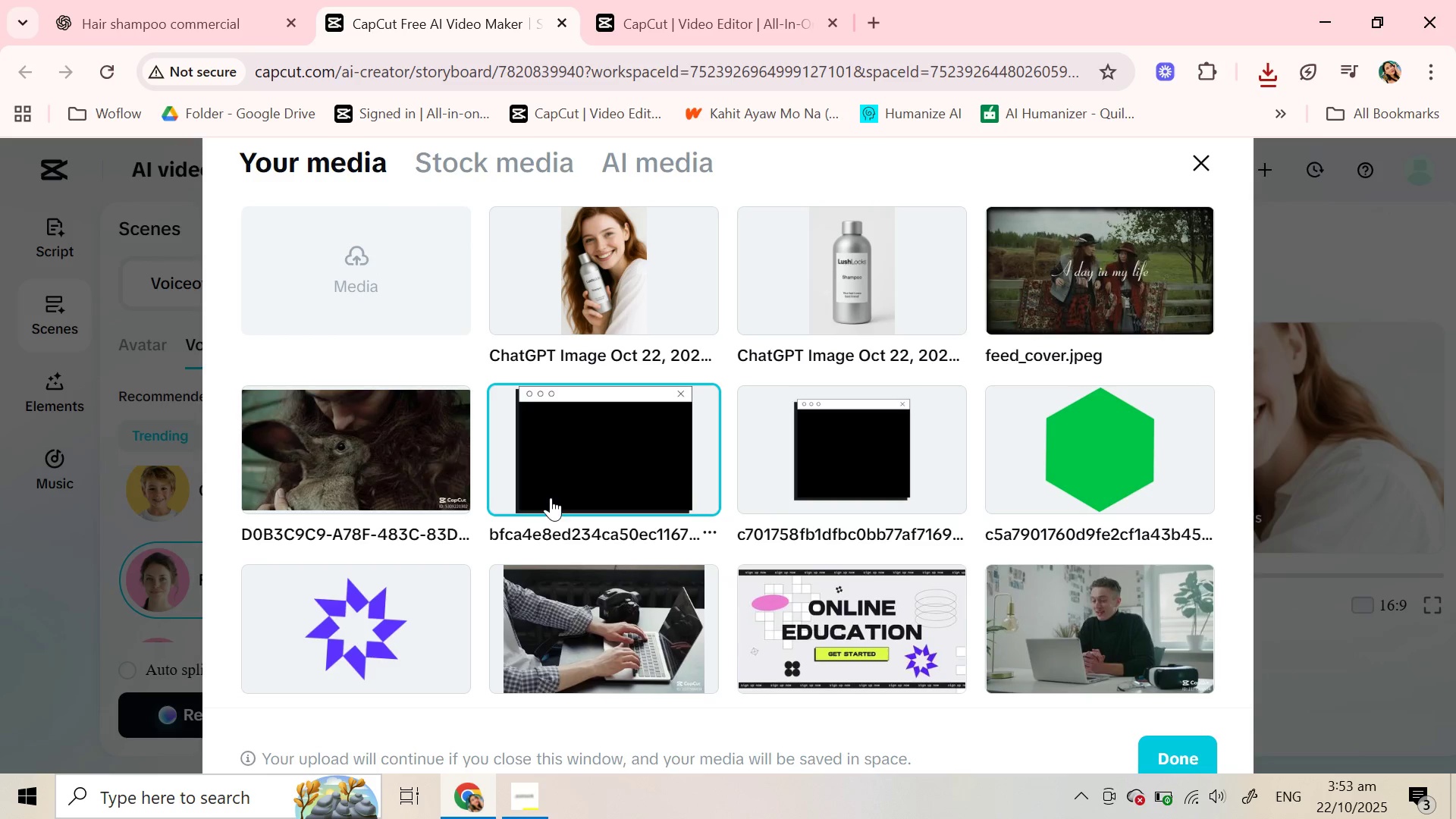 
wait(28.29)
 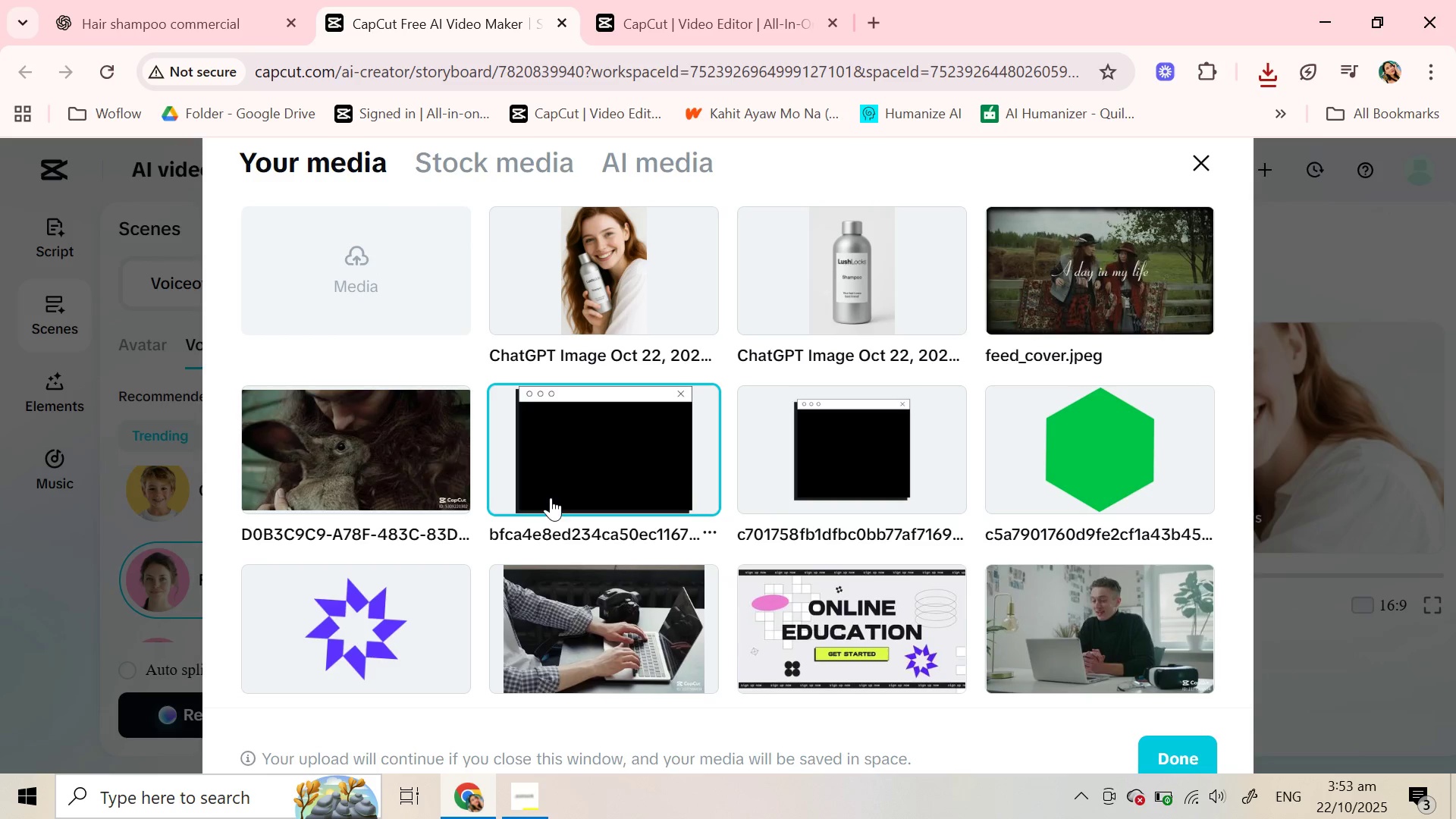 
left_click([570, 265])
 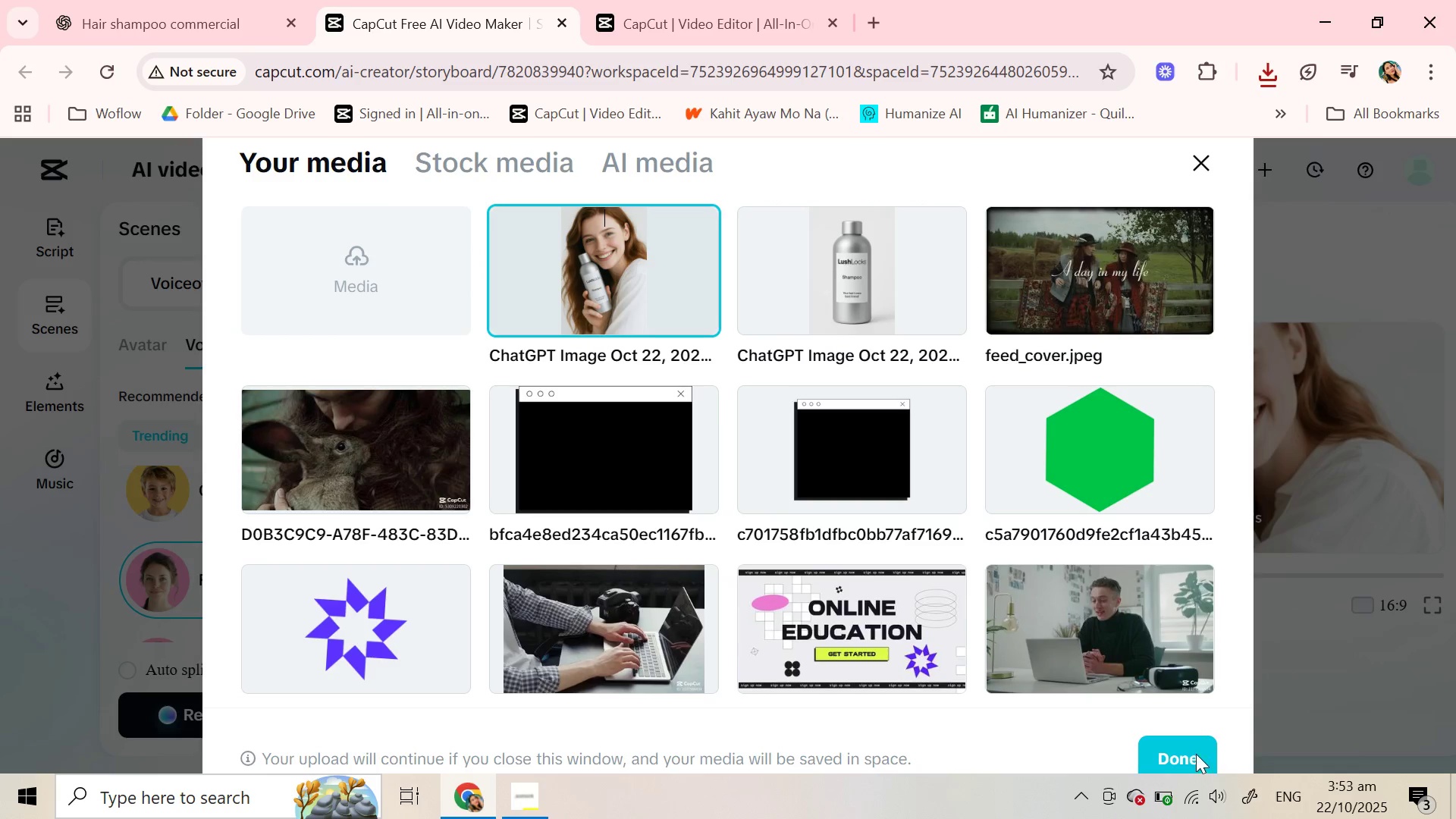 
left_click([1196, 754])
 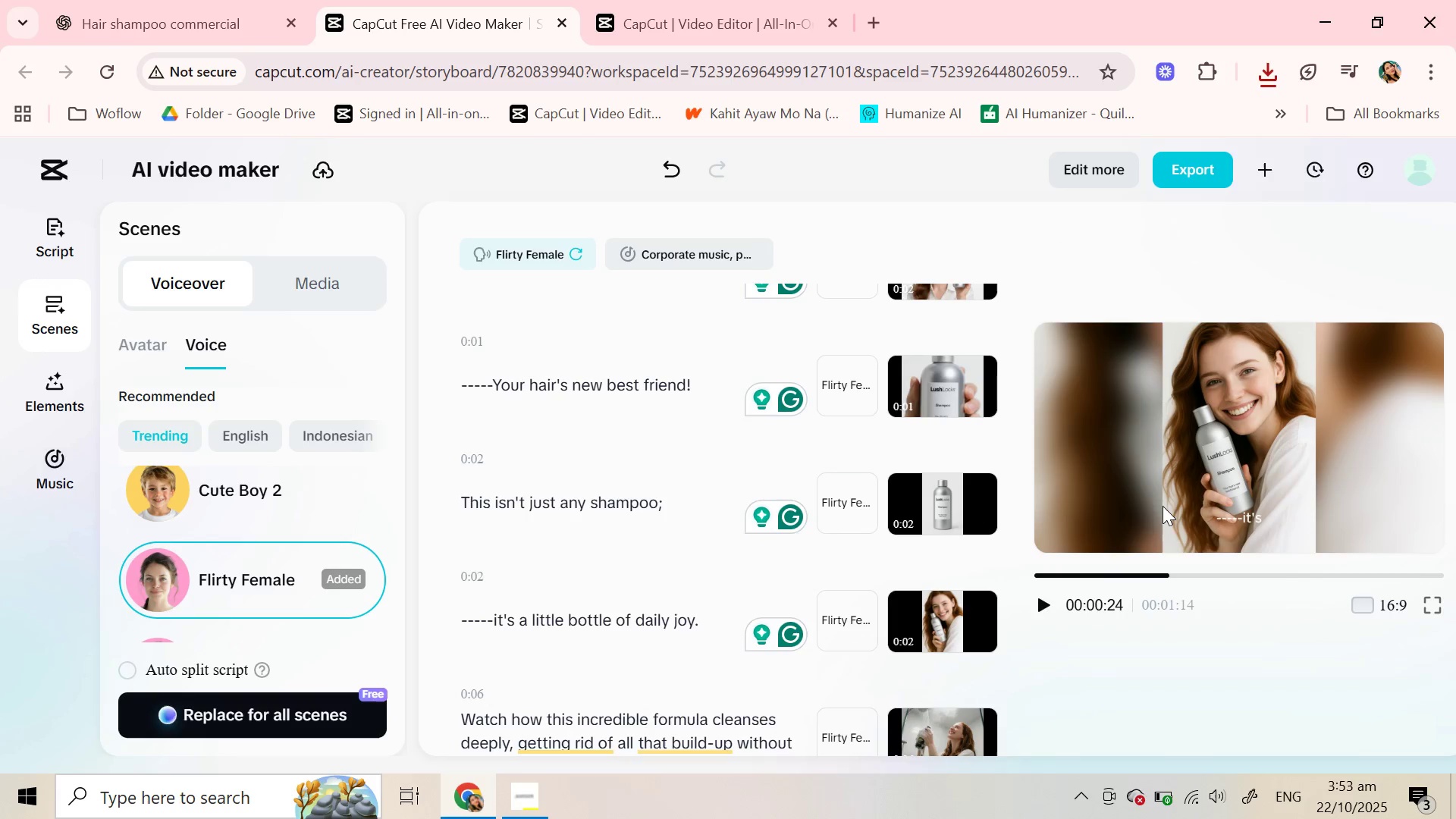 
left_click([1046, 605])
 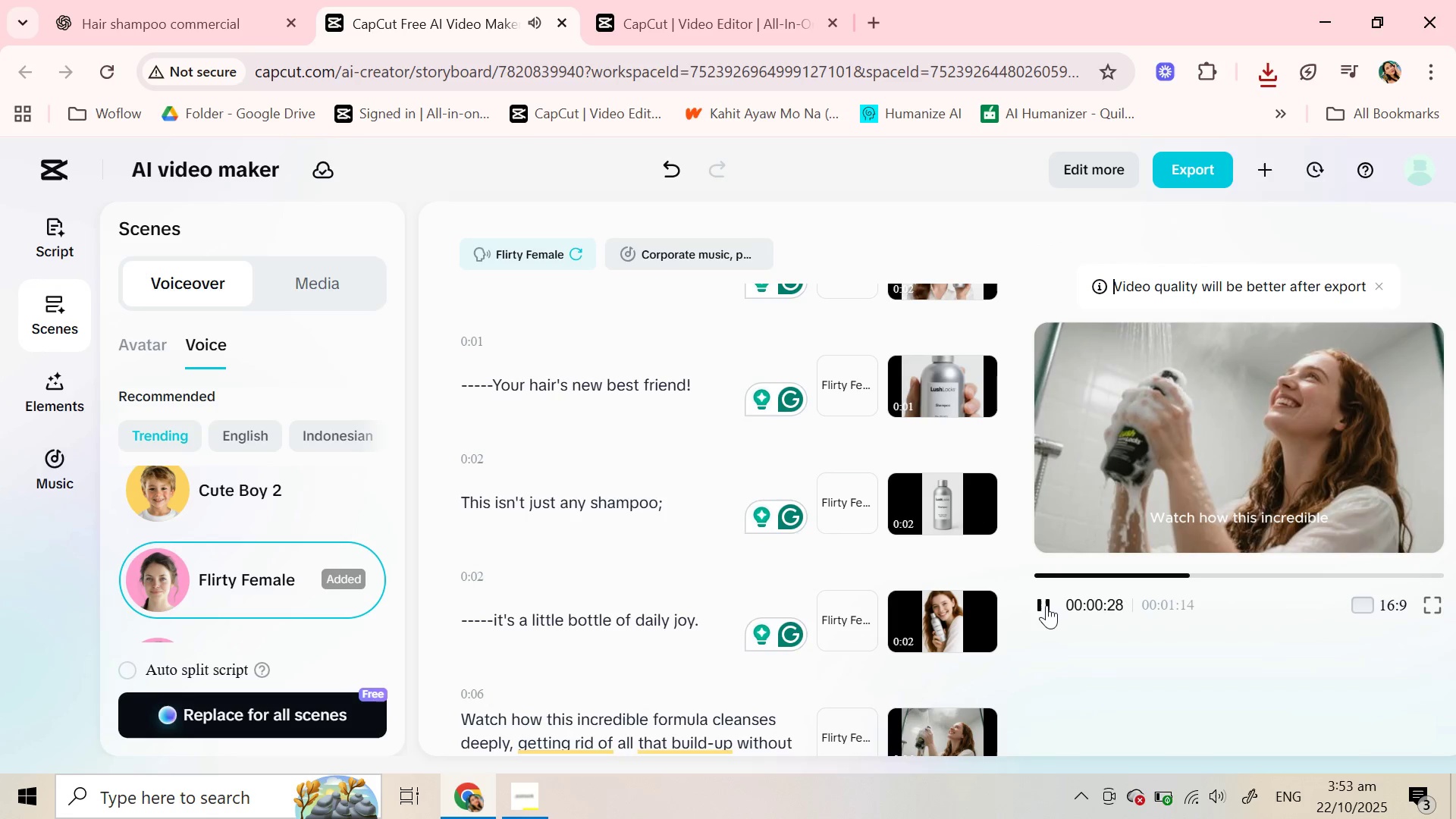 
wait(5.92)
 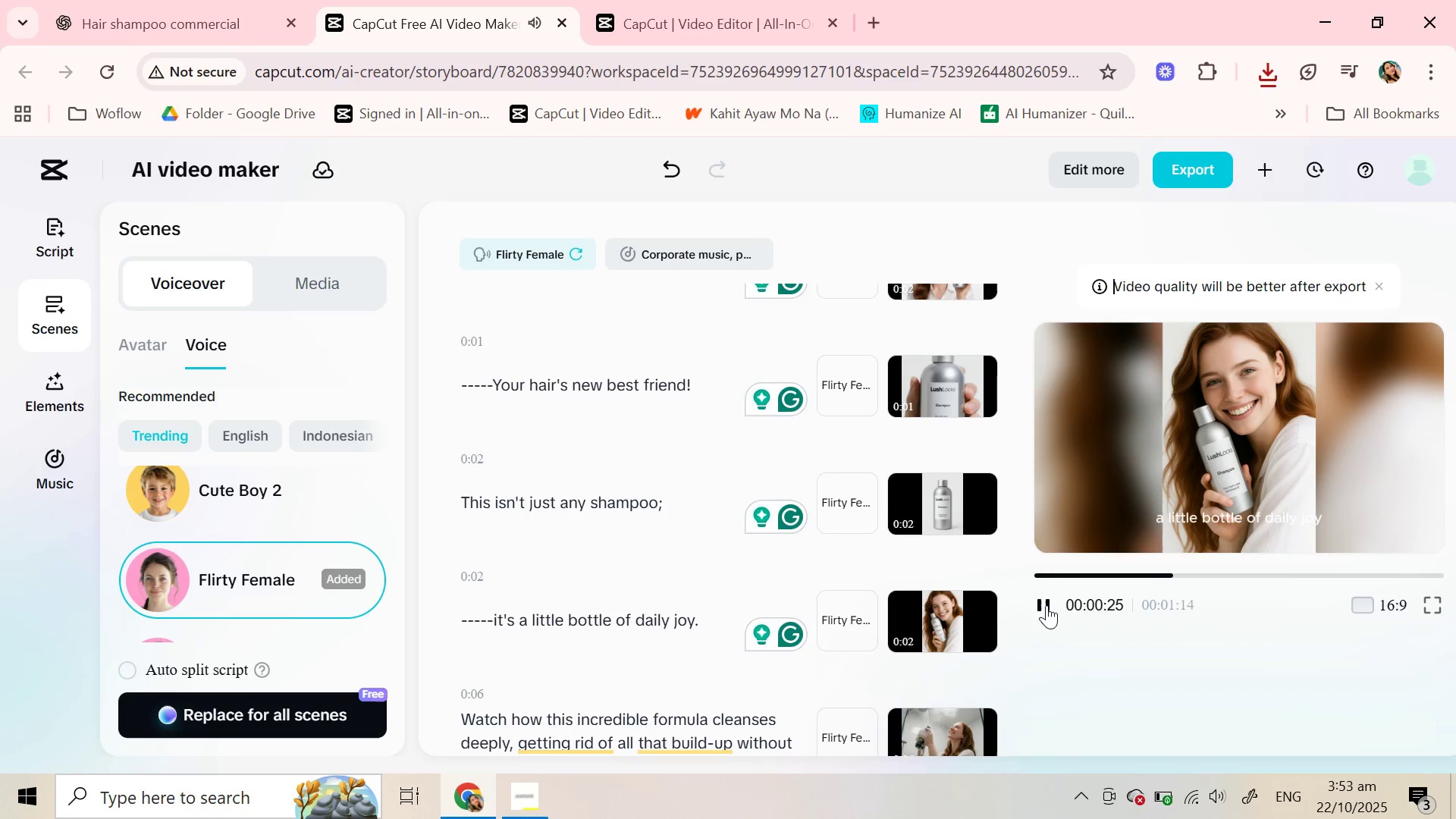 
left_click([1046, 605])
 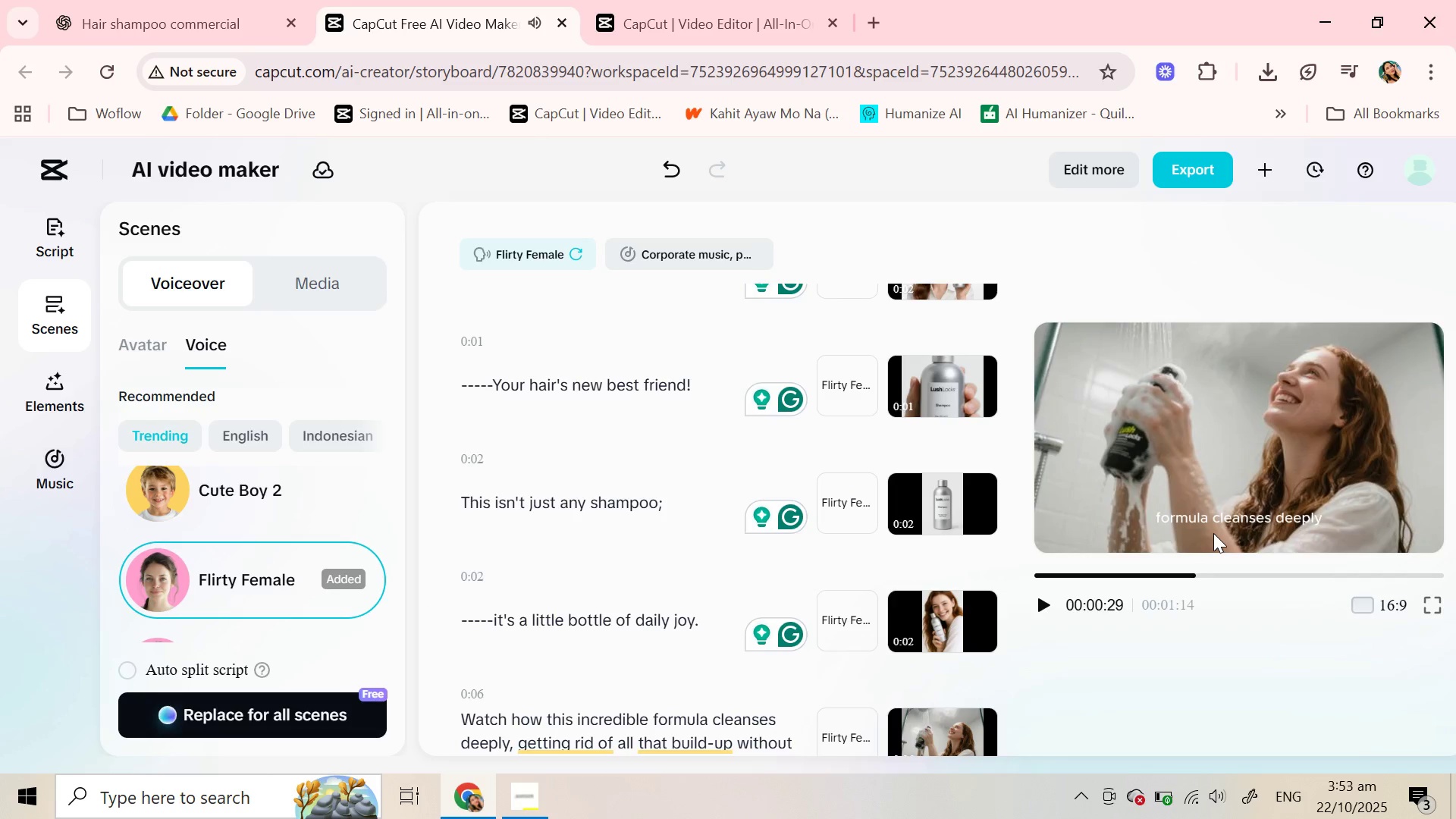 
key(Meta+Shift+S)
 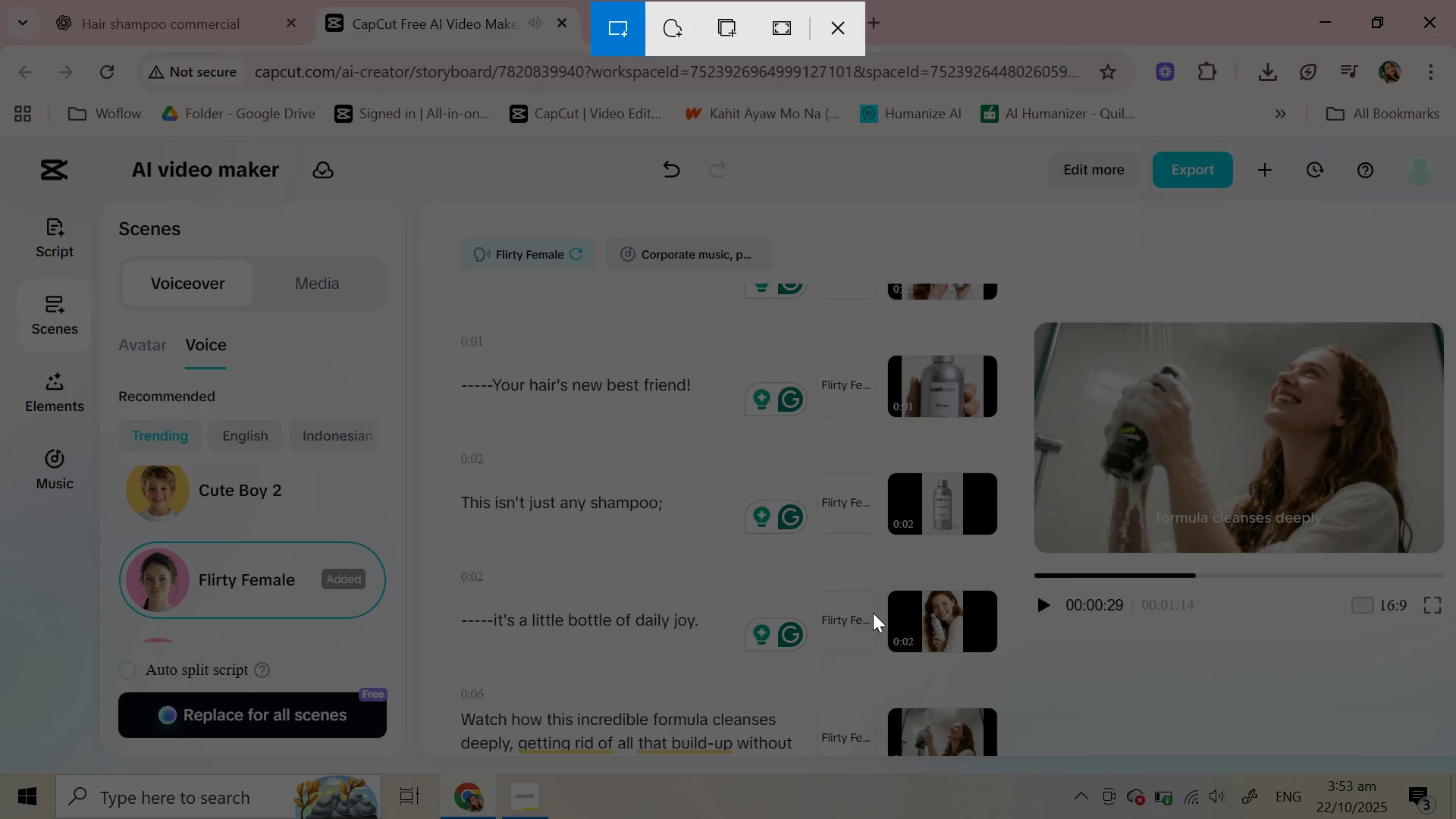 
wait(5.01)
 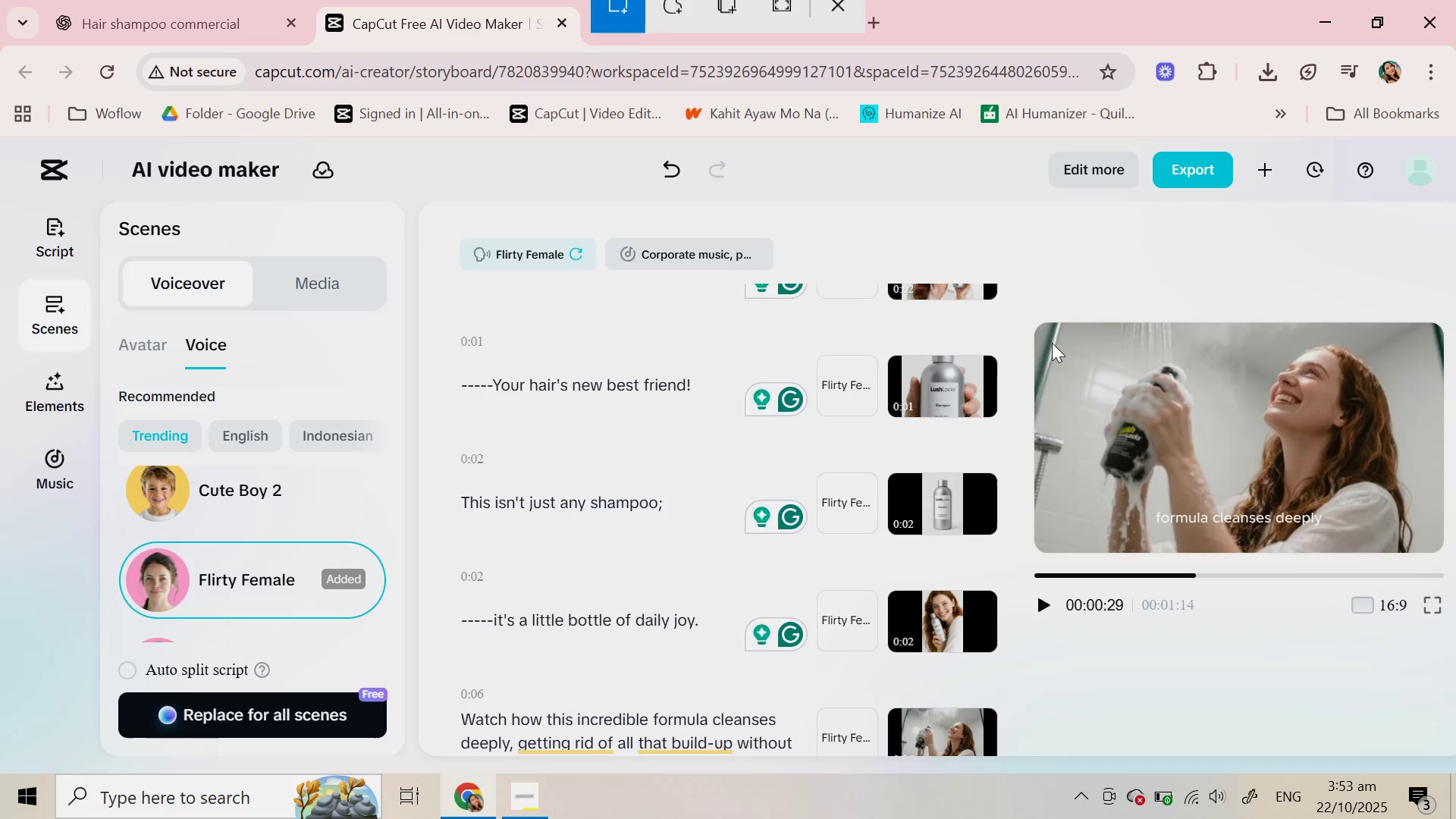 
left_click([639, 609])
 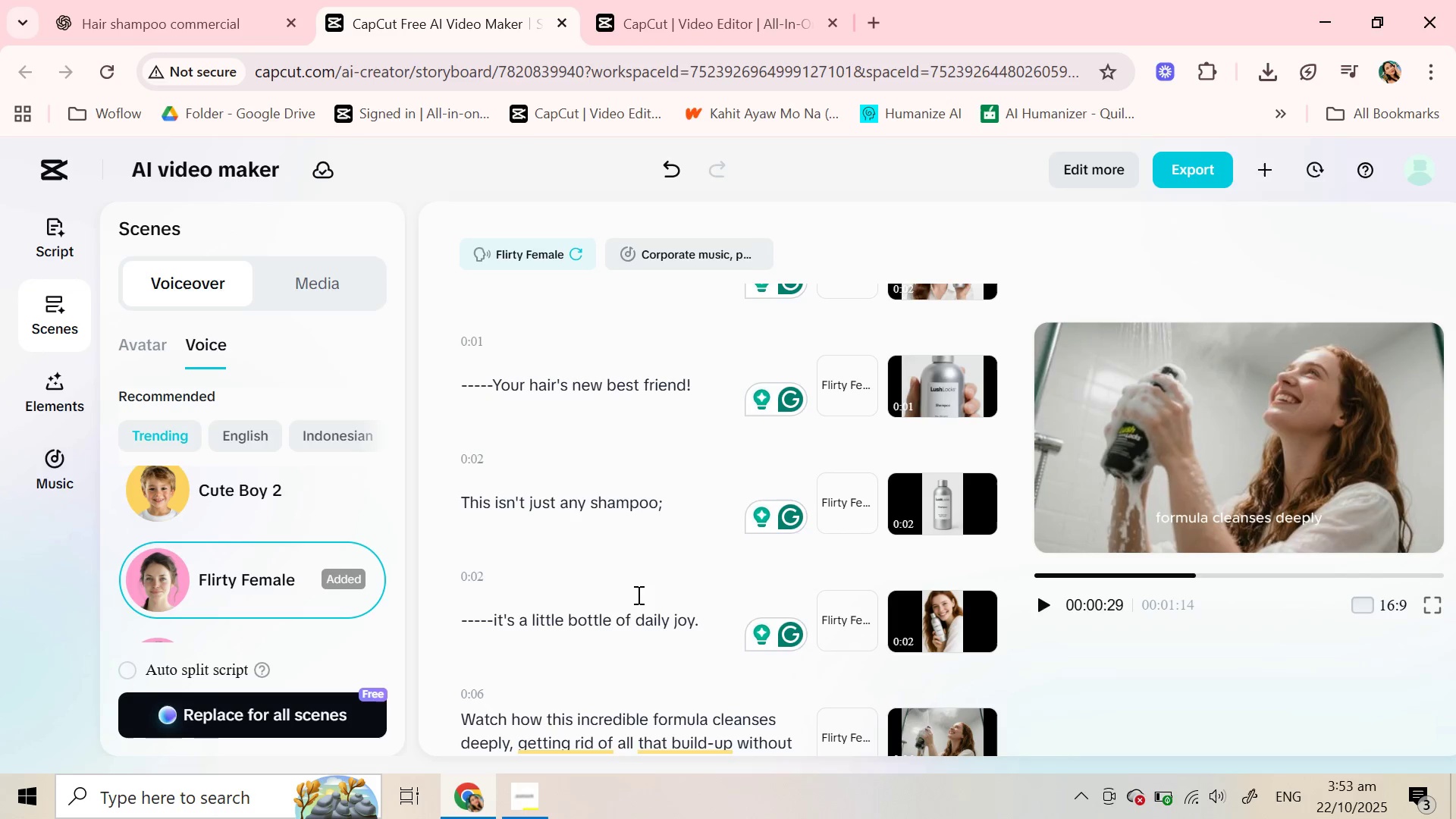 
scroll: coordinate [637, 595], scroll_direction: down, amount: 1.0
 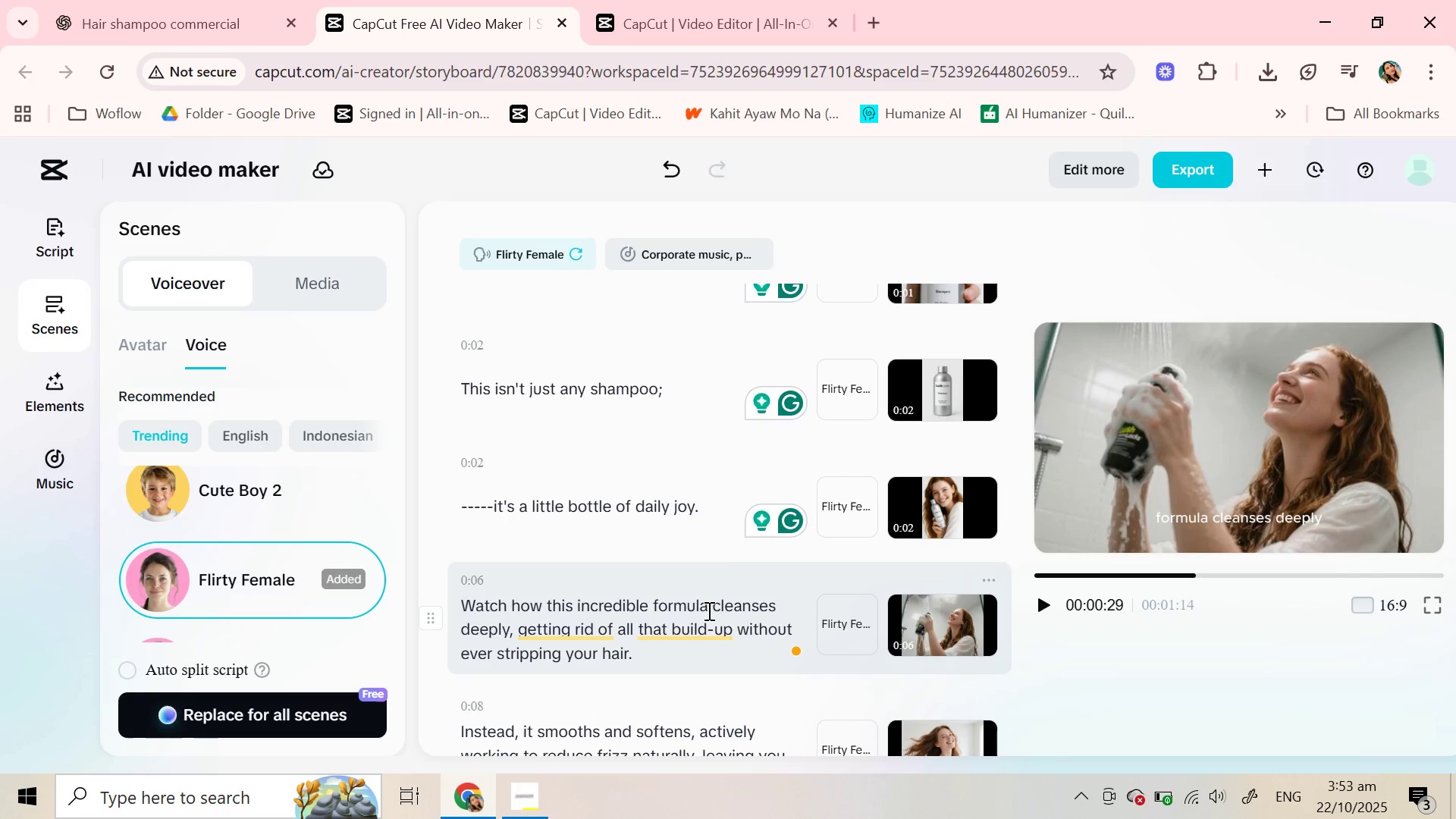 
left_click([708, 610])
 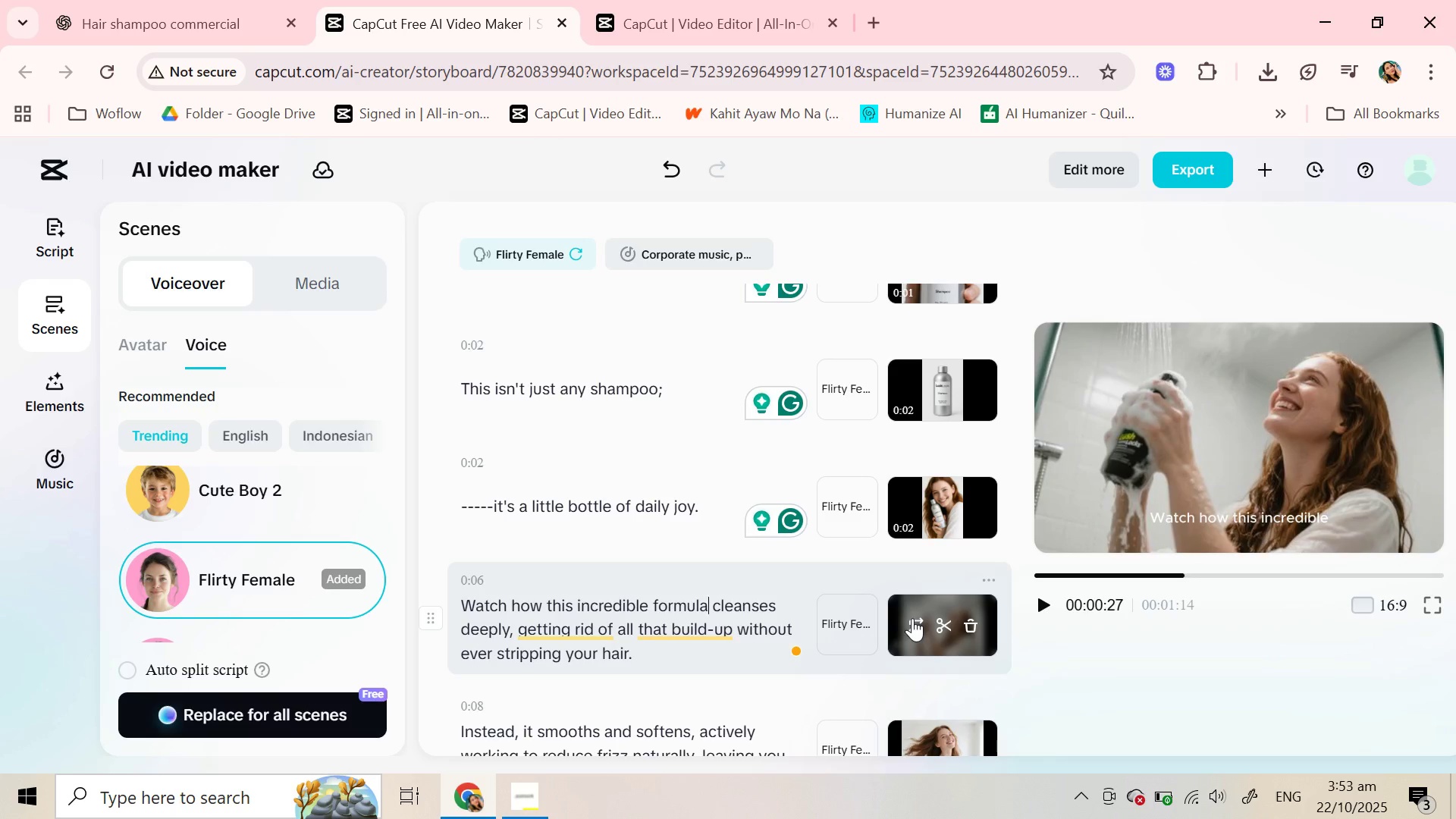 
left_click([912, 618])
 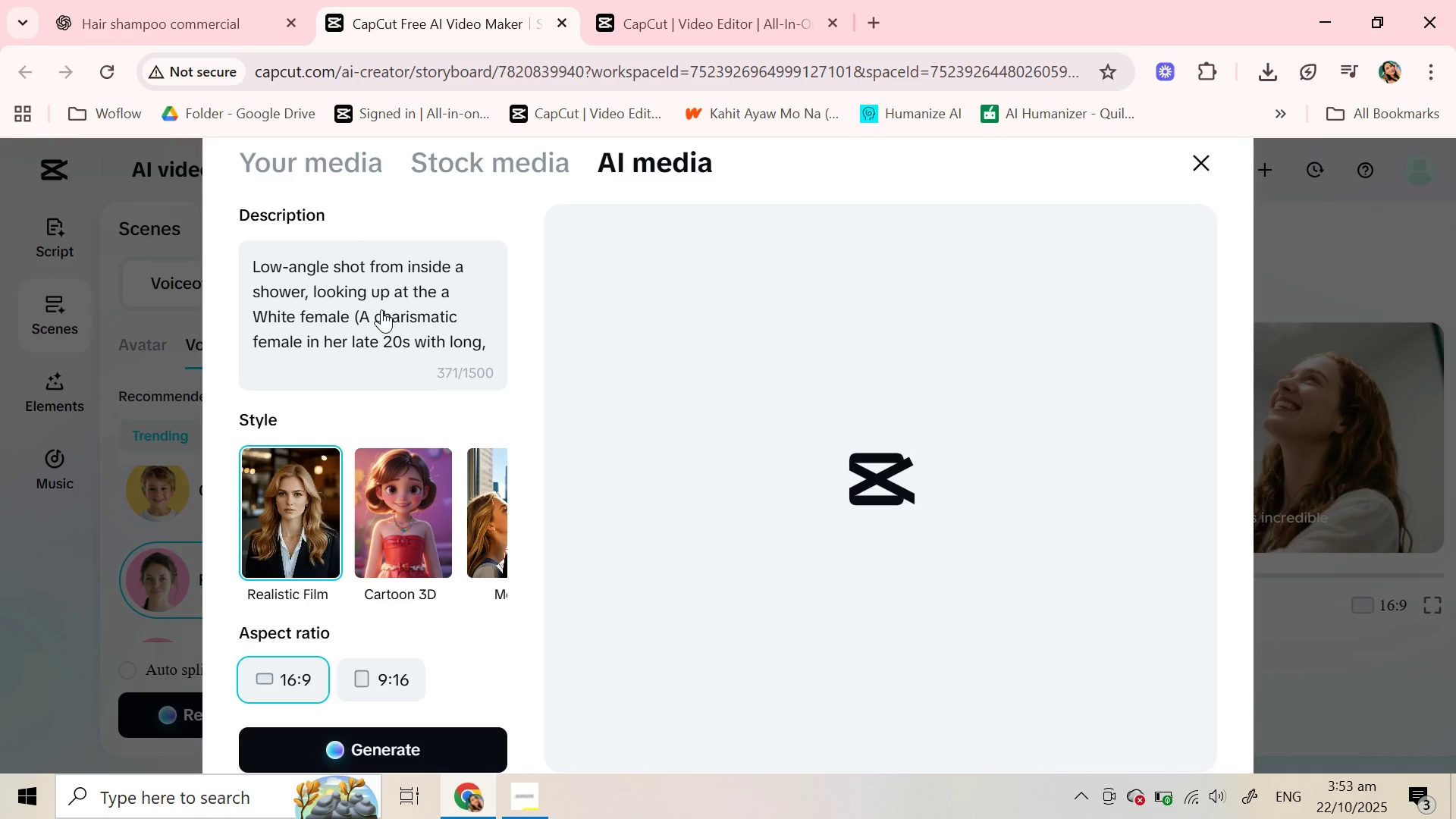 
scroll: coordinate [380, 309], scroll_direction: down, amount: 2.0
 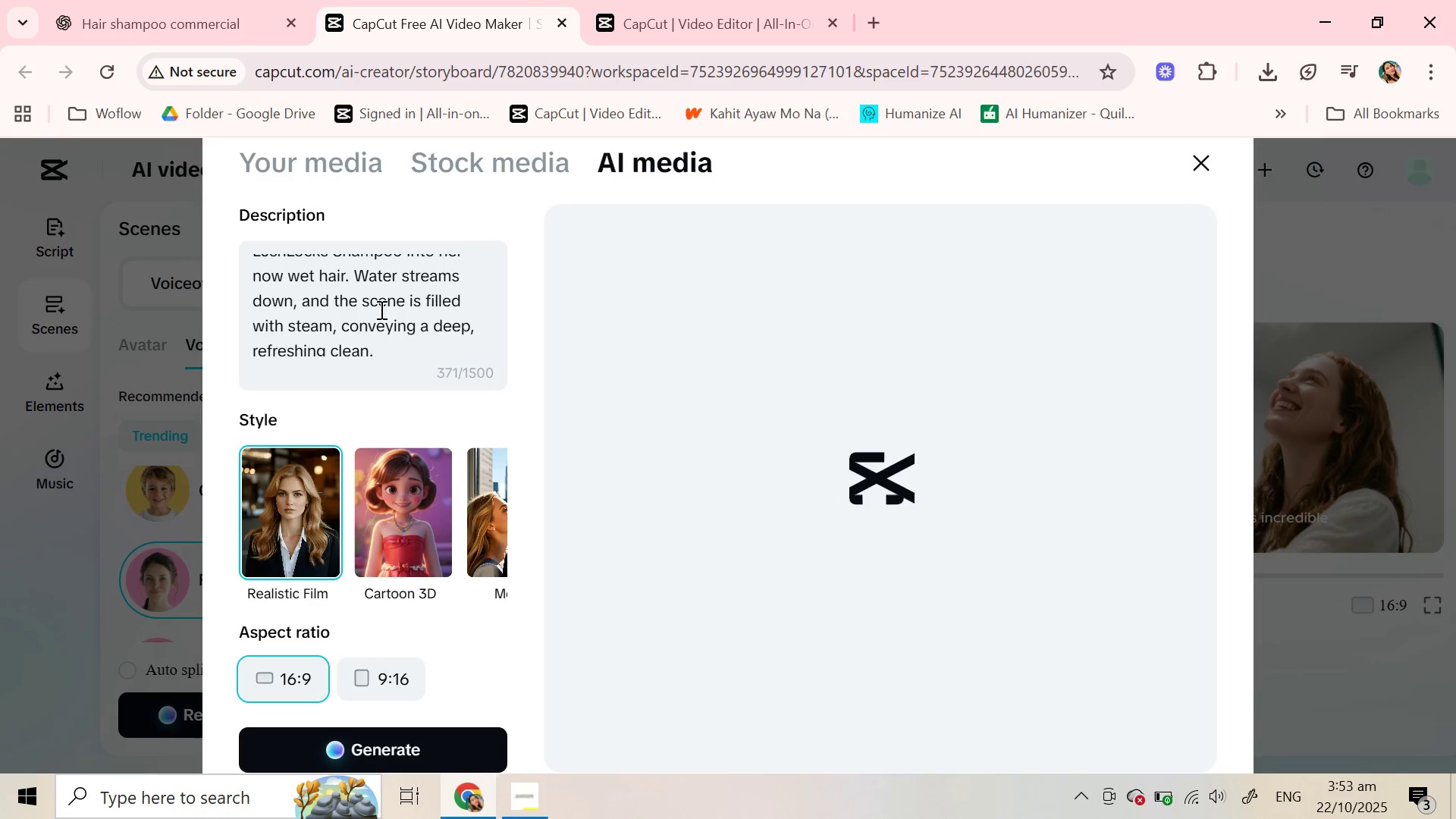 
scroll: coordinate [380, 309], scroll_direction: up, amount: 1.0
 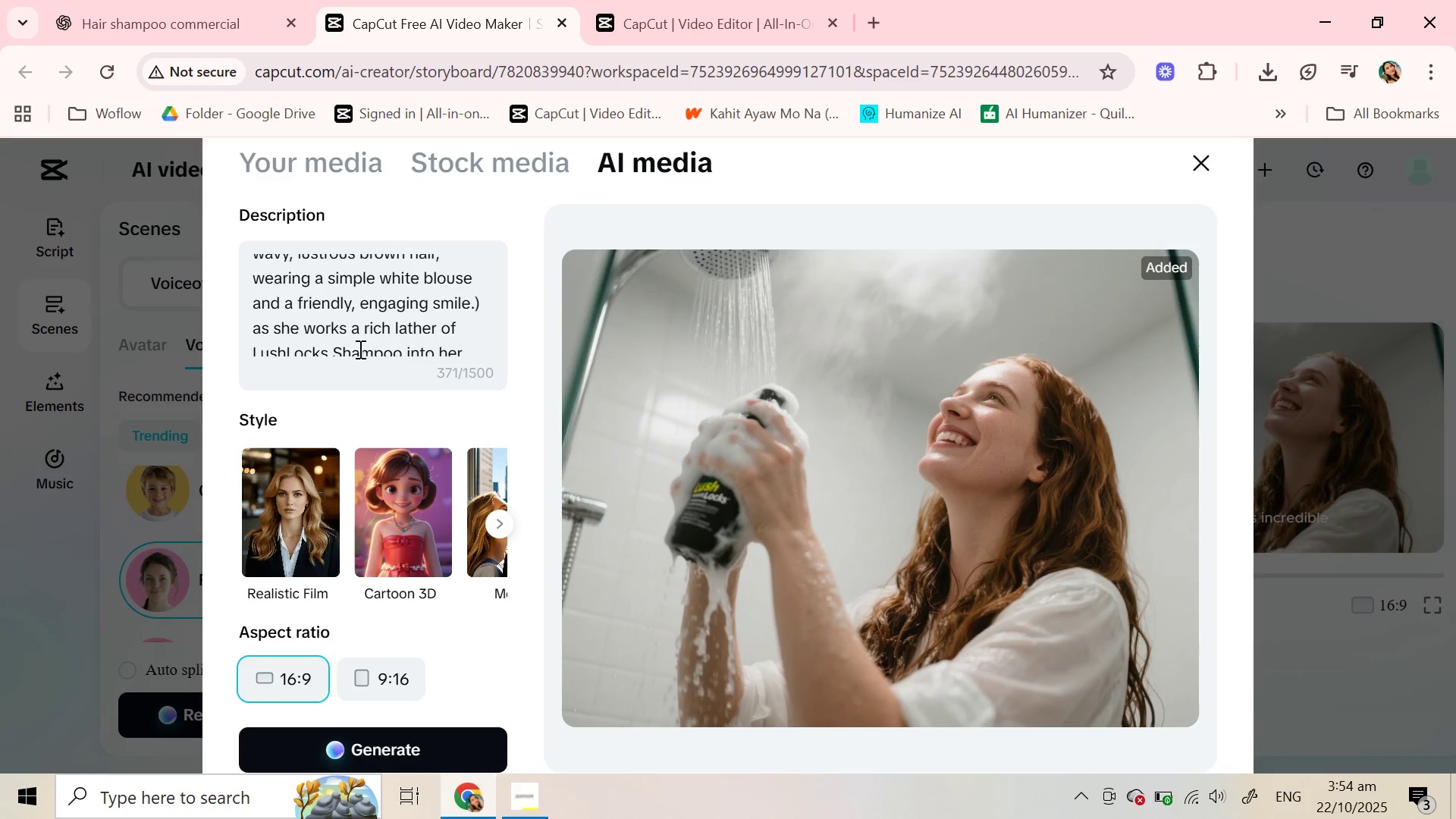 
wait(5.72)
 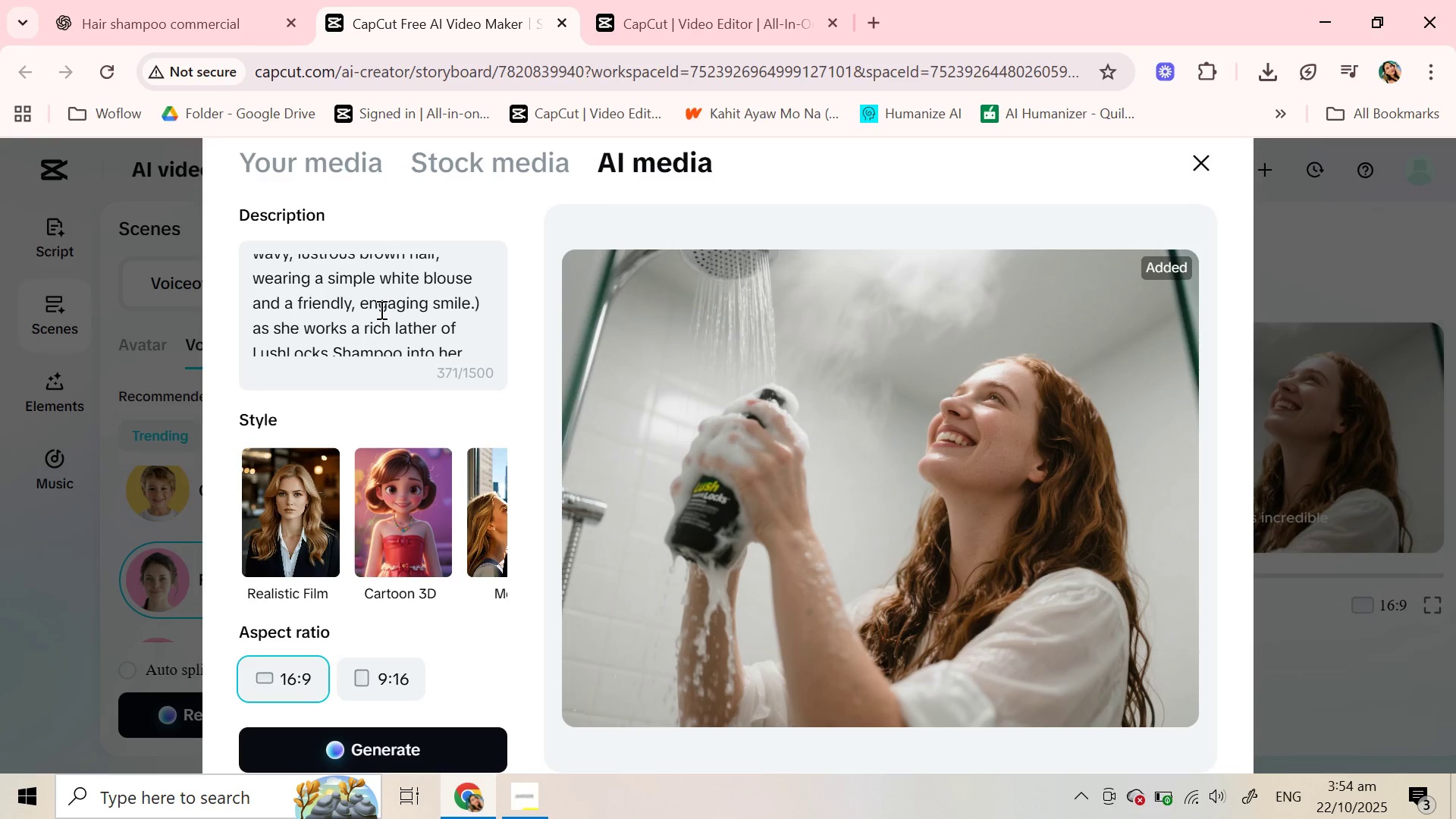 
left_click_drag(start_coordinate=[334, 350], to_coordinate=[261, 304])
 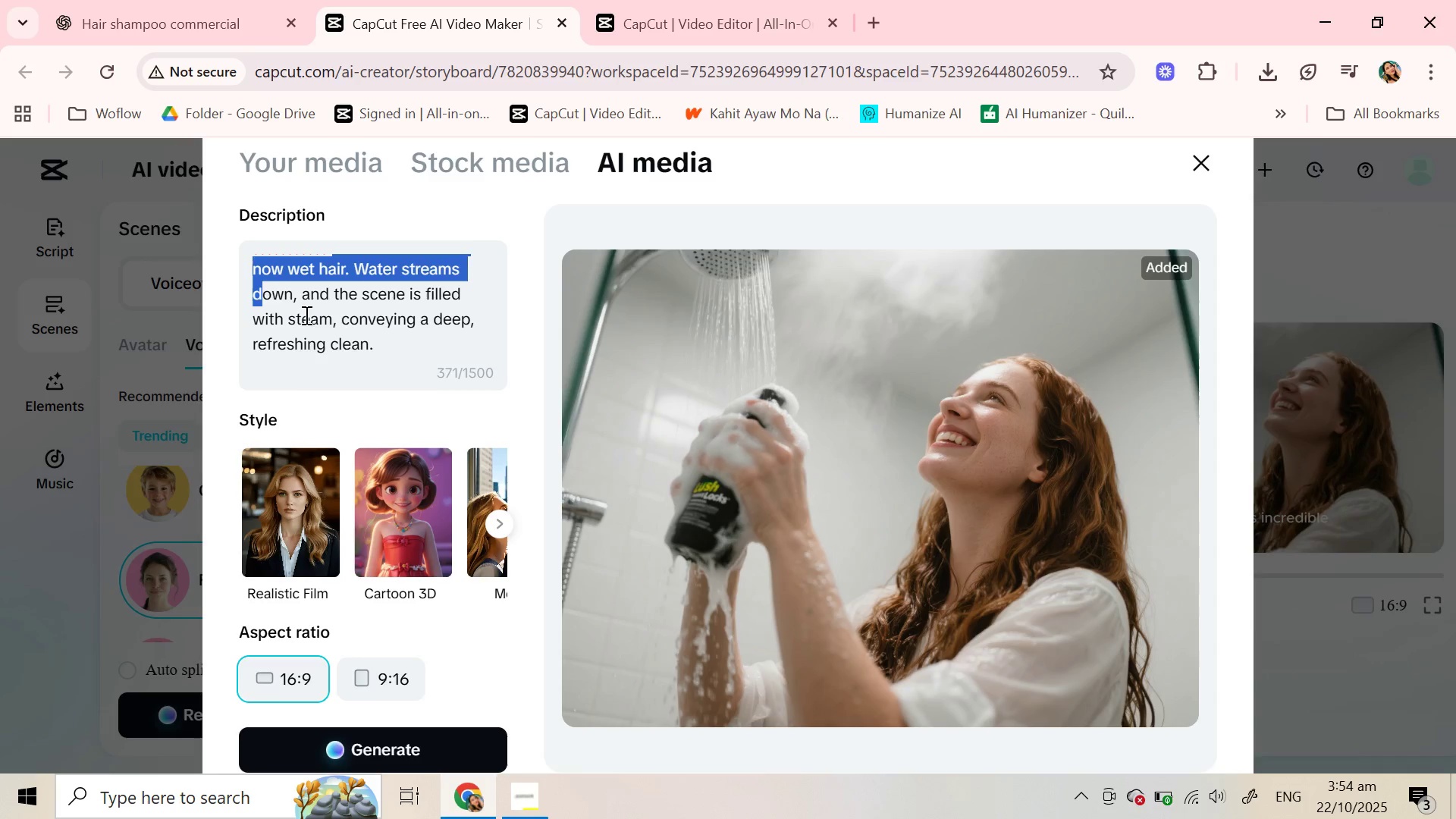 
scroll: coordinate [305, 315], scroll_direction: down, amount: 2.0
 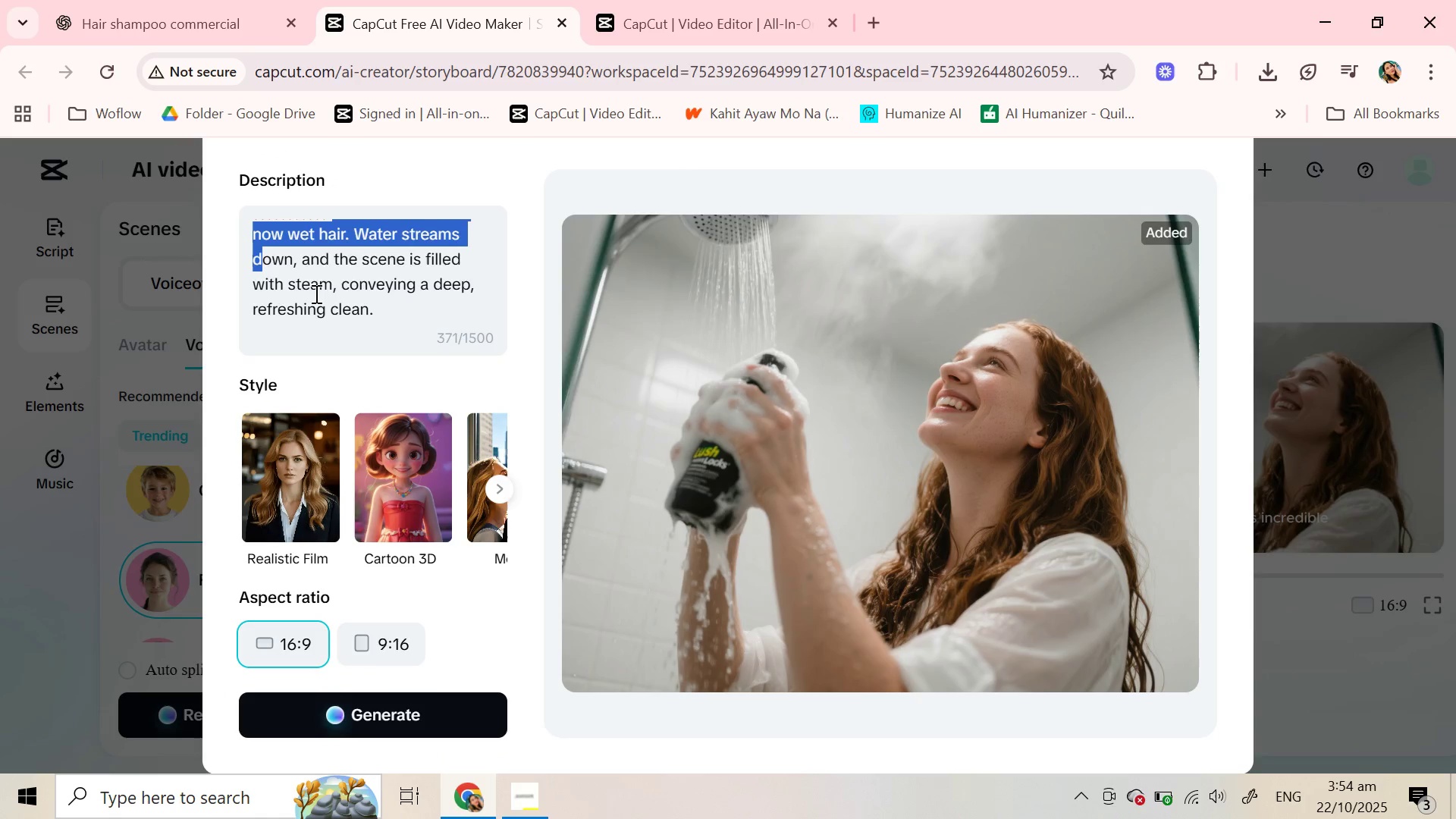 
scroll: coordinate [318, 288], scroll_direction: up, amount: 2.0
 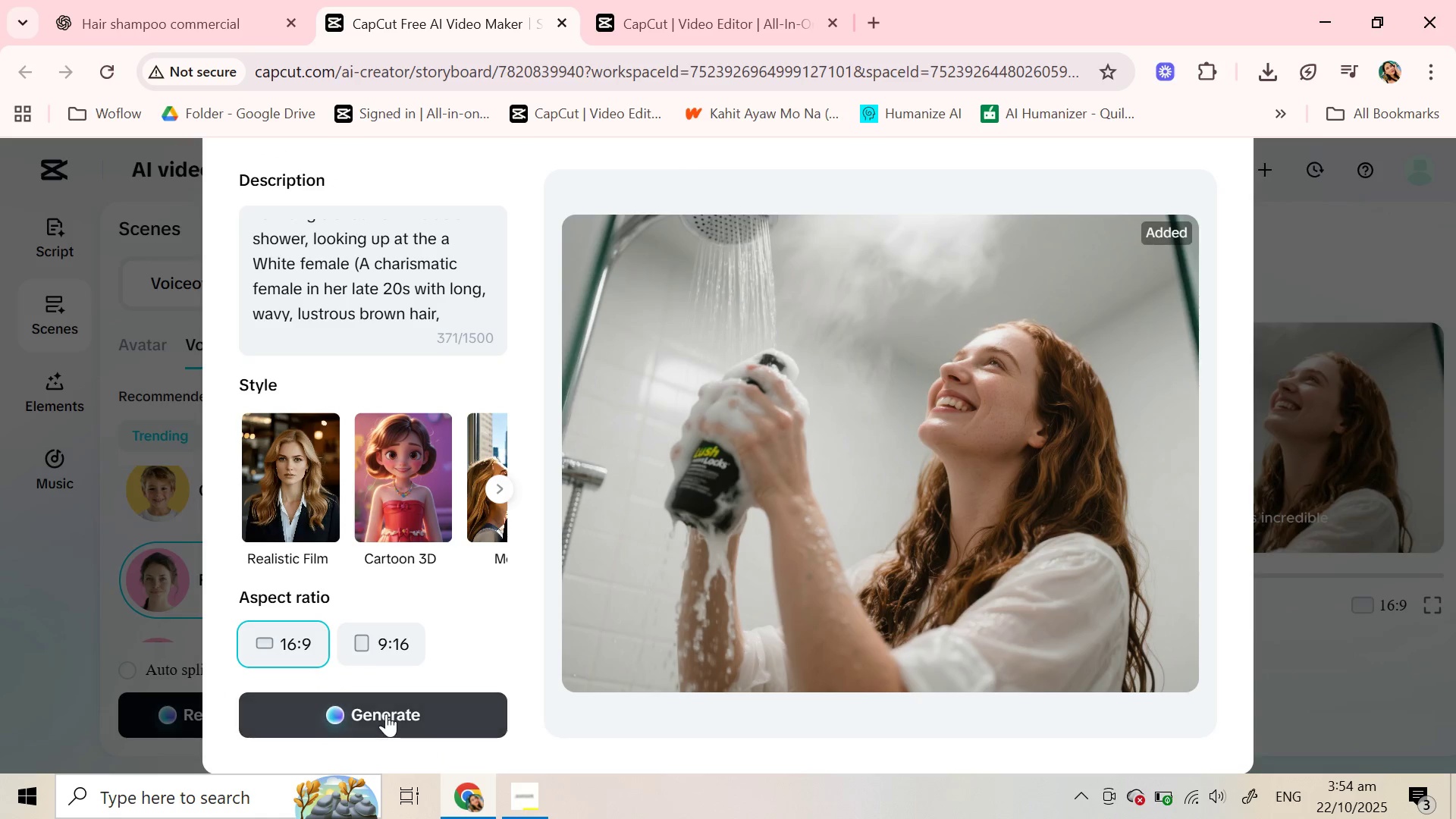 
left_click([386, 714])
 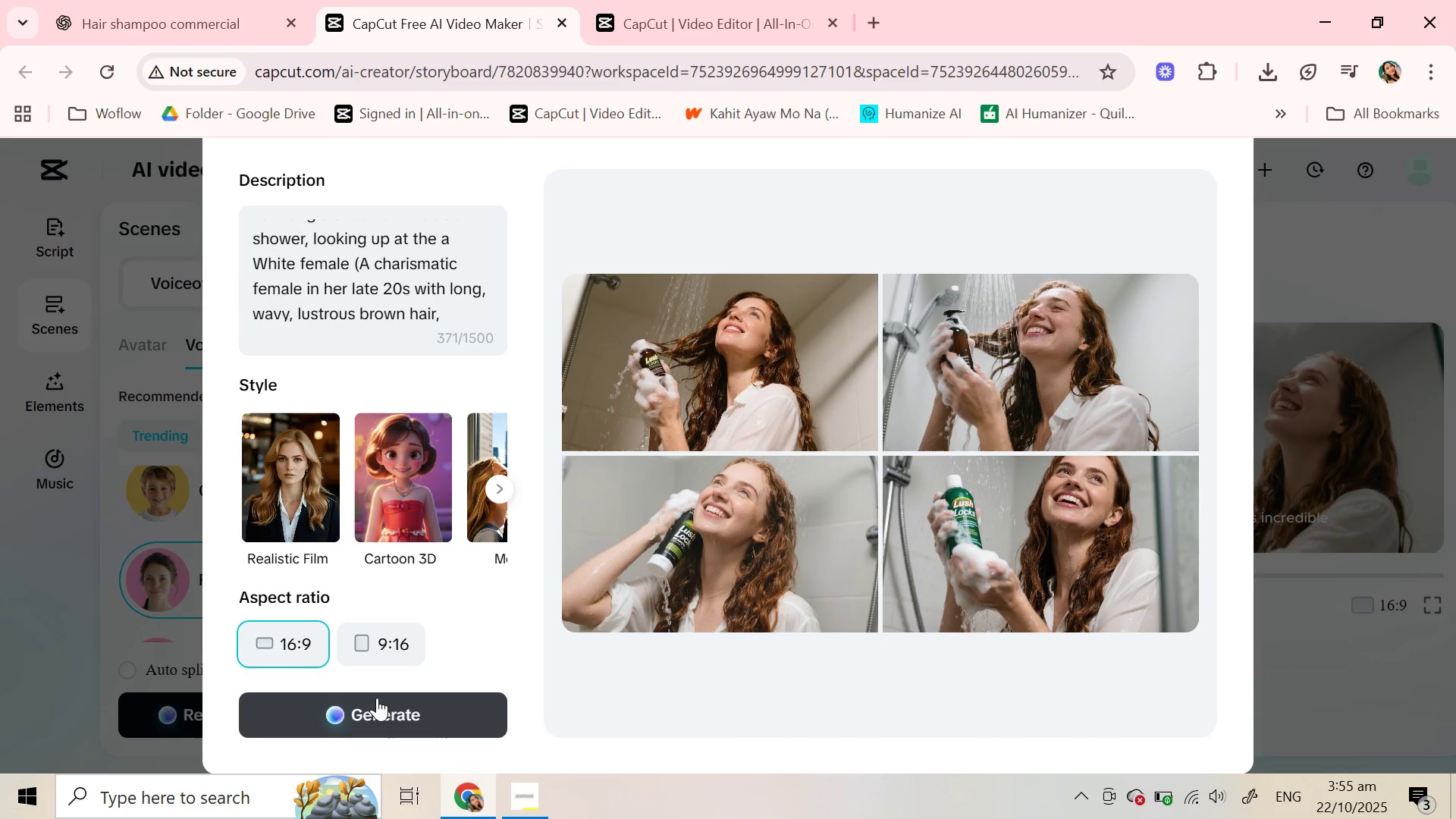 
wait(68.21)
 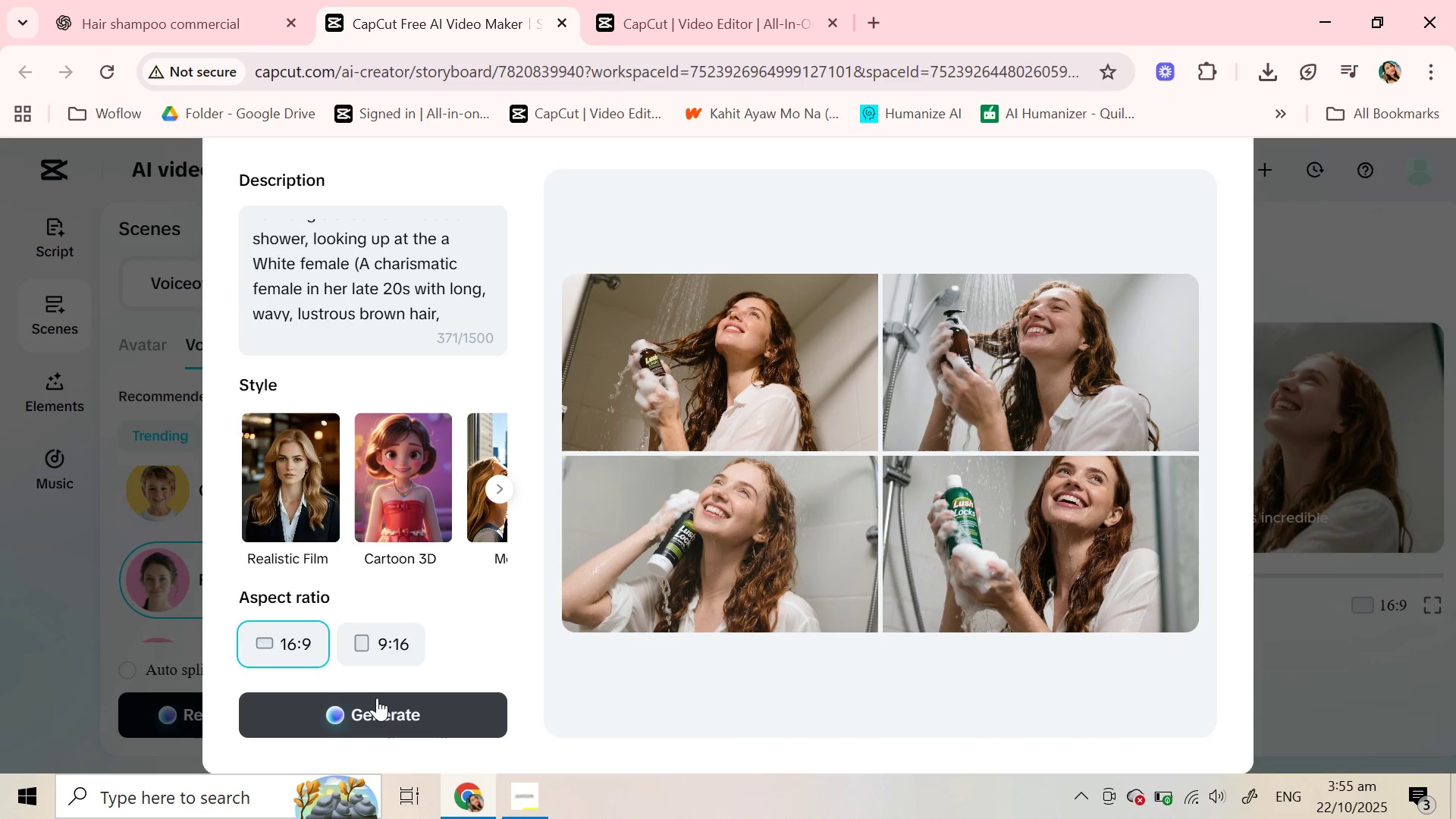 
scroll: coordinate [374, 287], scroll_direction: up, amount: 1.0
 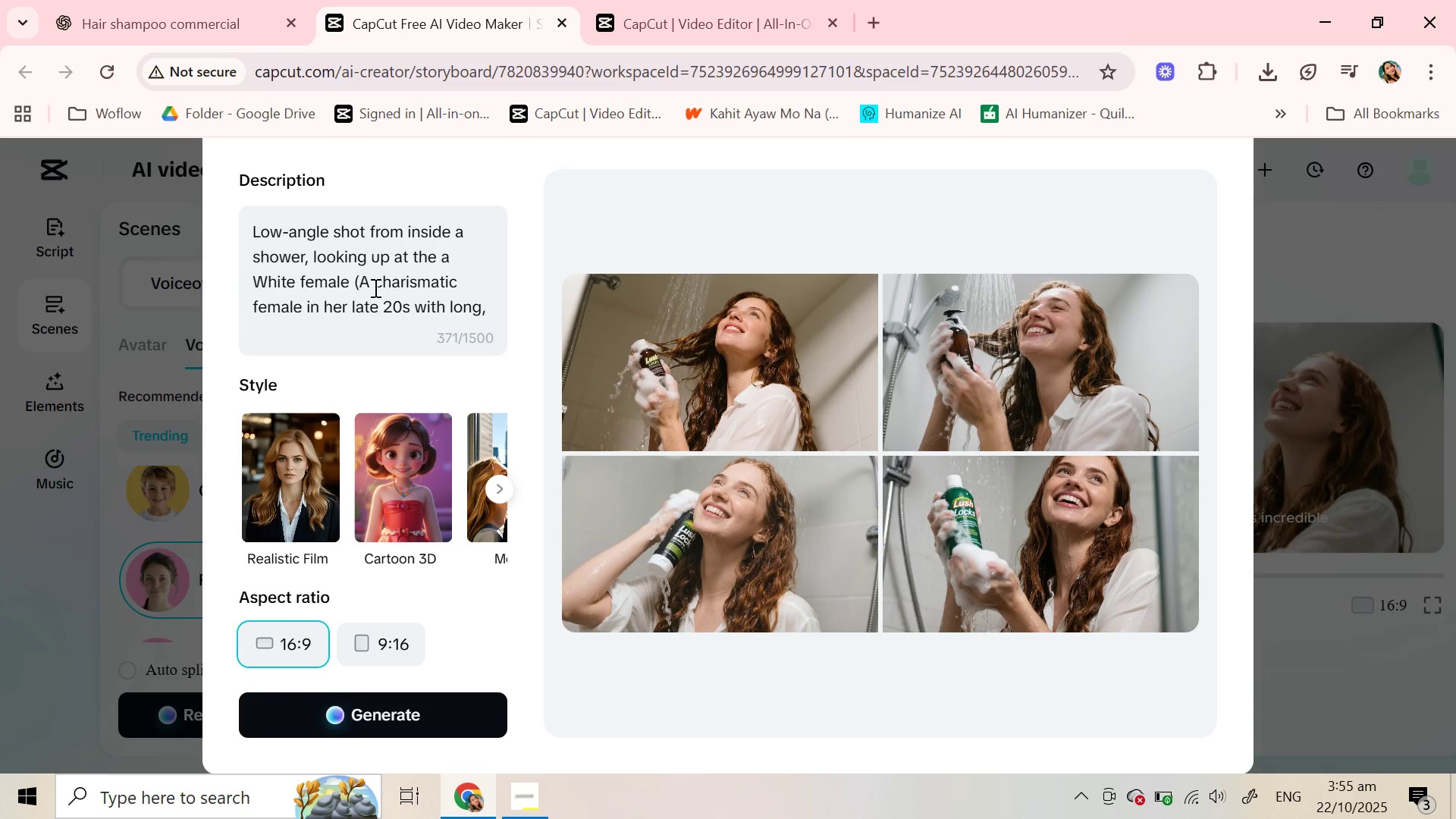 
scroll: coordinate [374, 287], scroll_direction: down, amount: 2.0
 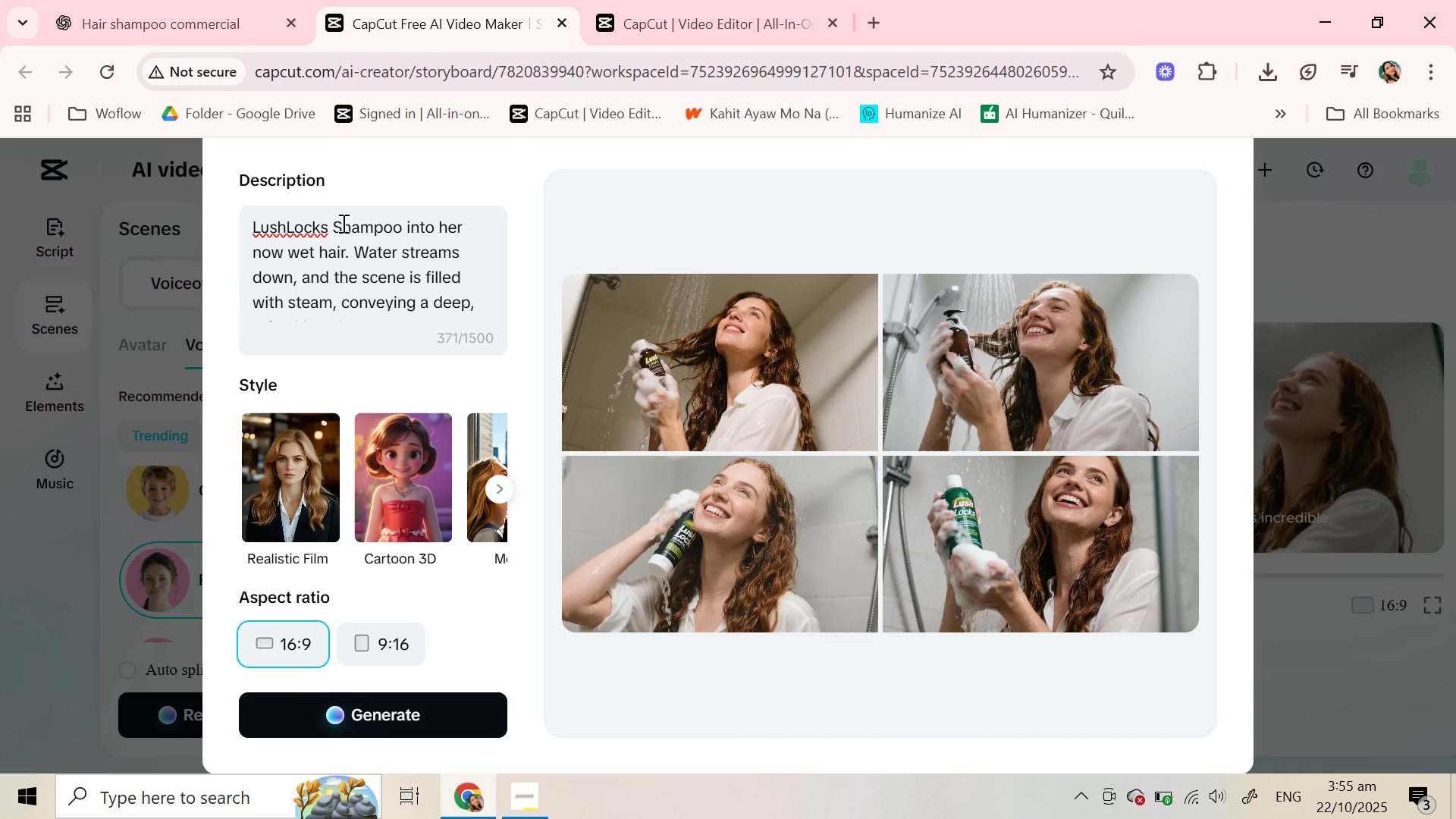 
left_click_drag(start_coordinate=[334, 222], to_coordinate=[254, 220])
 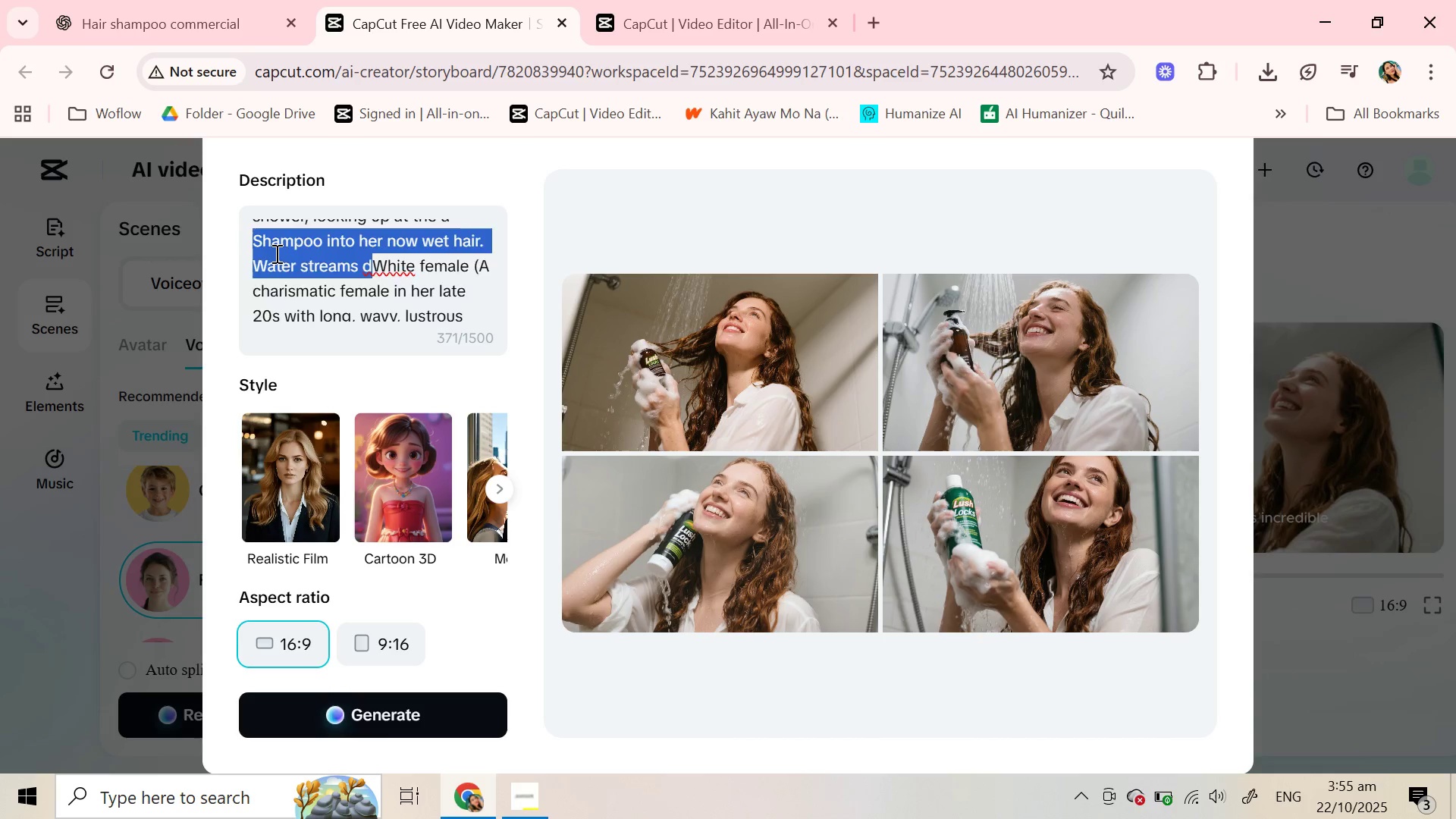 
scroll: coordinate [275, 253], scroll_direction: down, amount: 3.0
 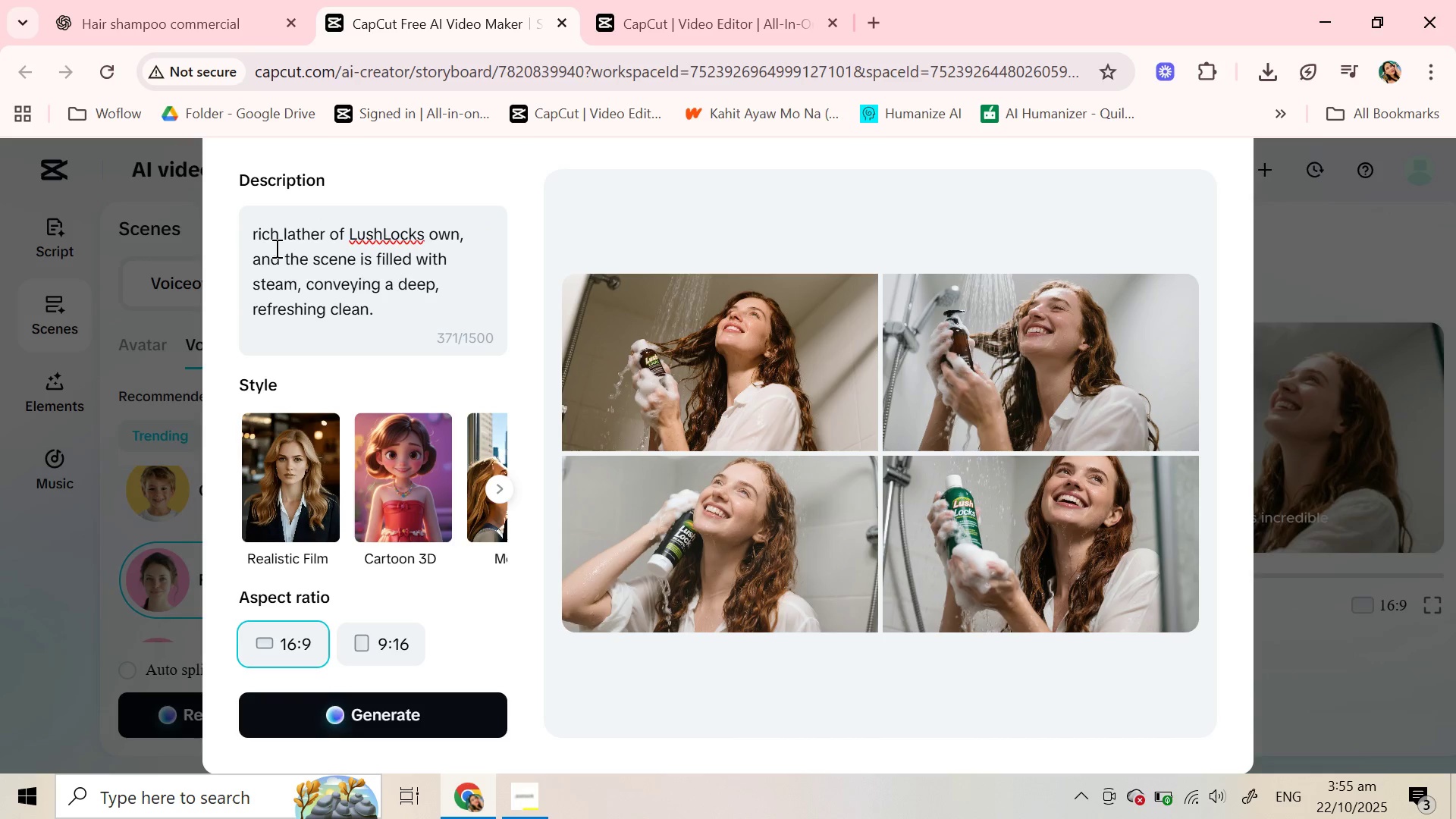 
scroll: coordinate [275, 248], scroll_direction: up, amount: 1.0
 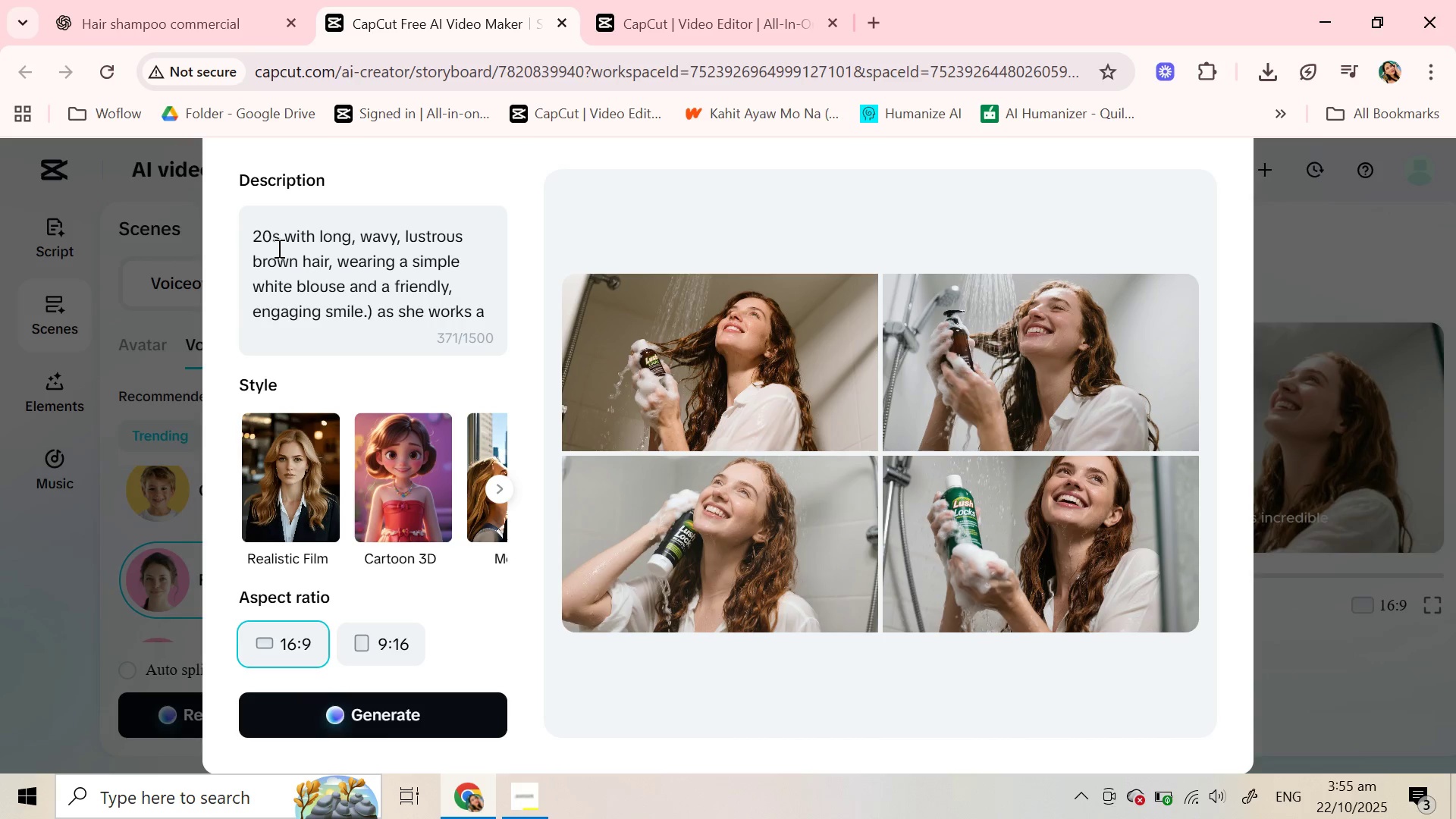 
scroll: coordinate [368, 256], scroll_direction: down, amount: 2.0
 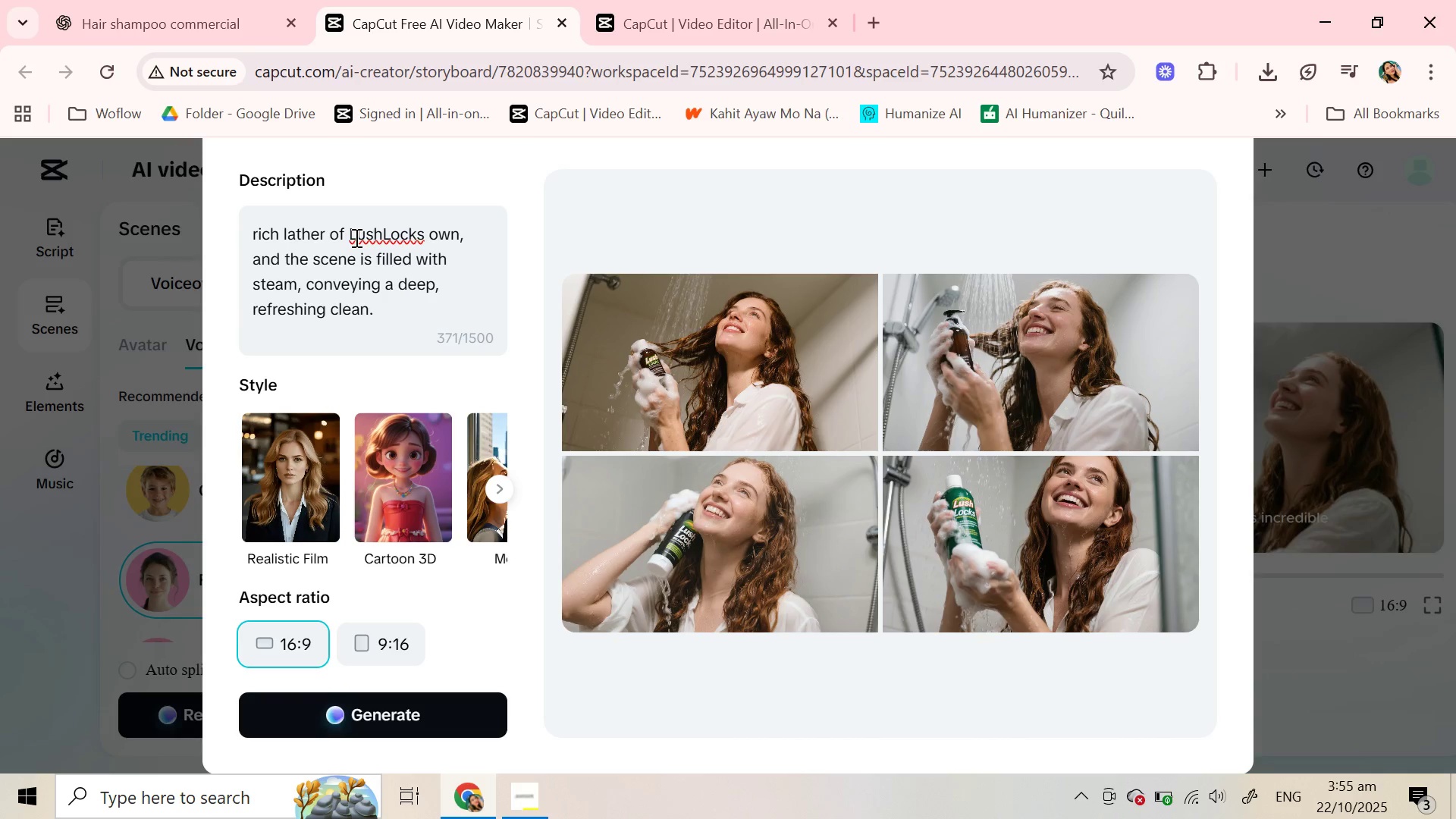 
double_click([355, 236])
 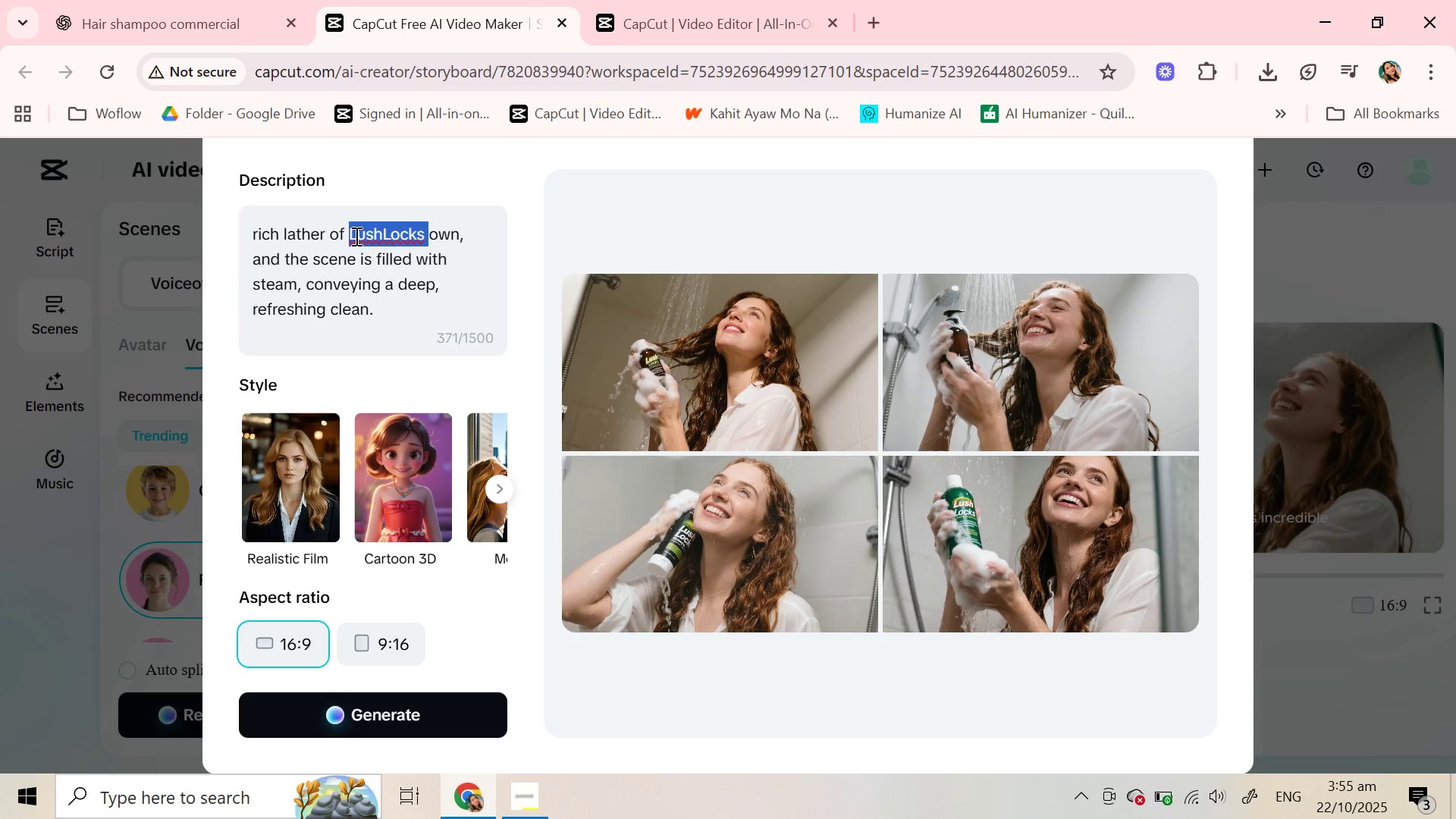 
left_click([334, 237])
 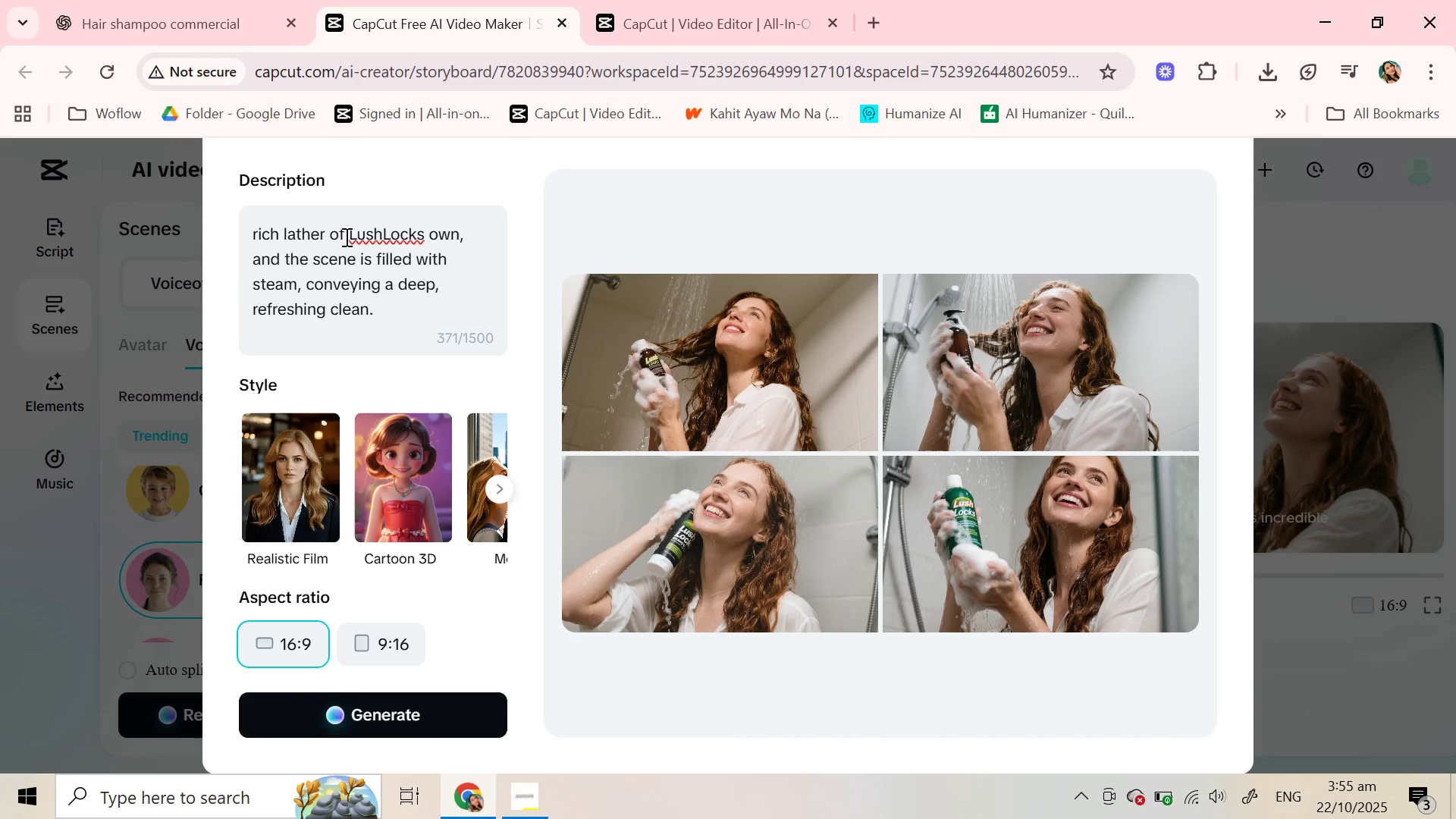 
left_click_drag(start_coordinate=[345, 237], to_coordinate=[456, 249])
 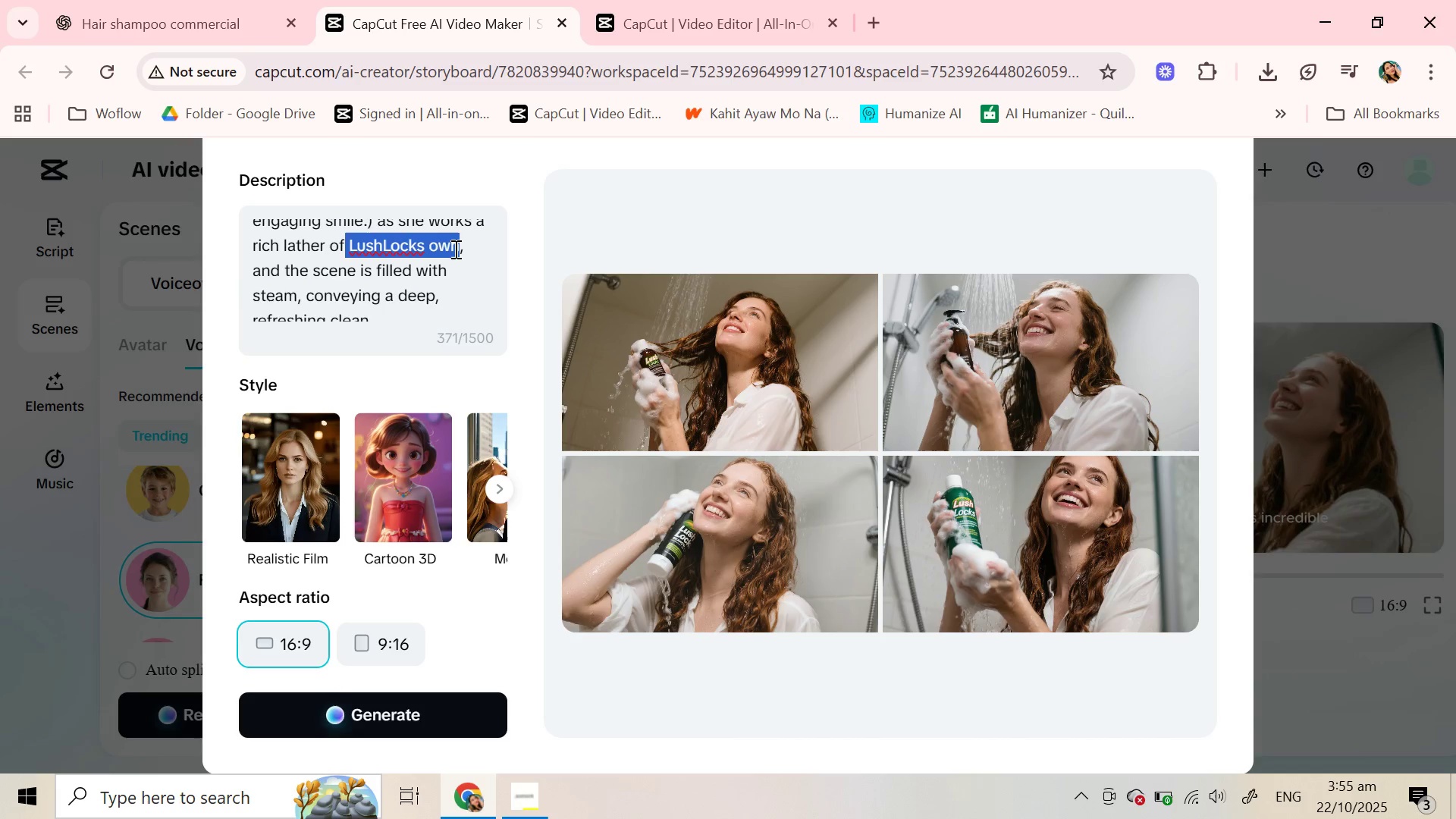 
type( shampoo)
 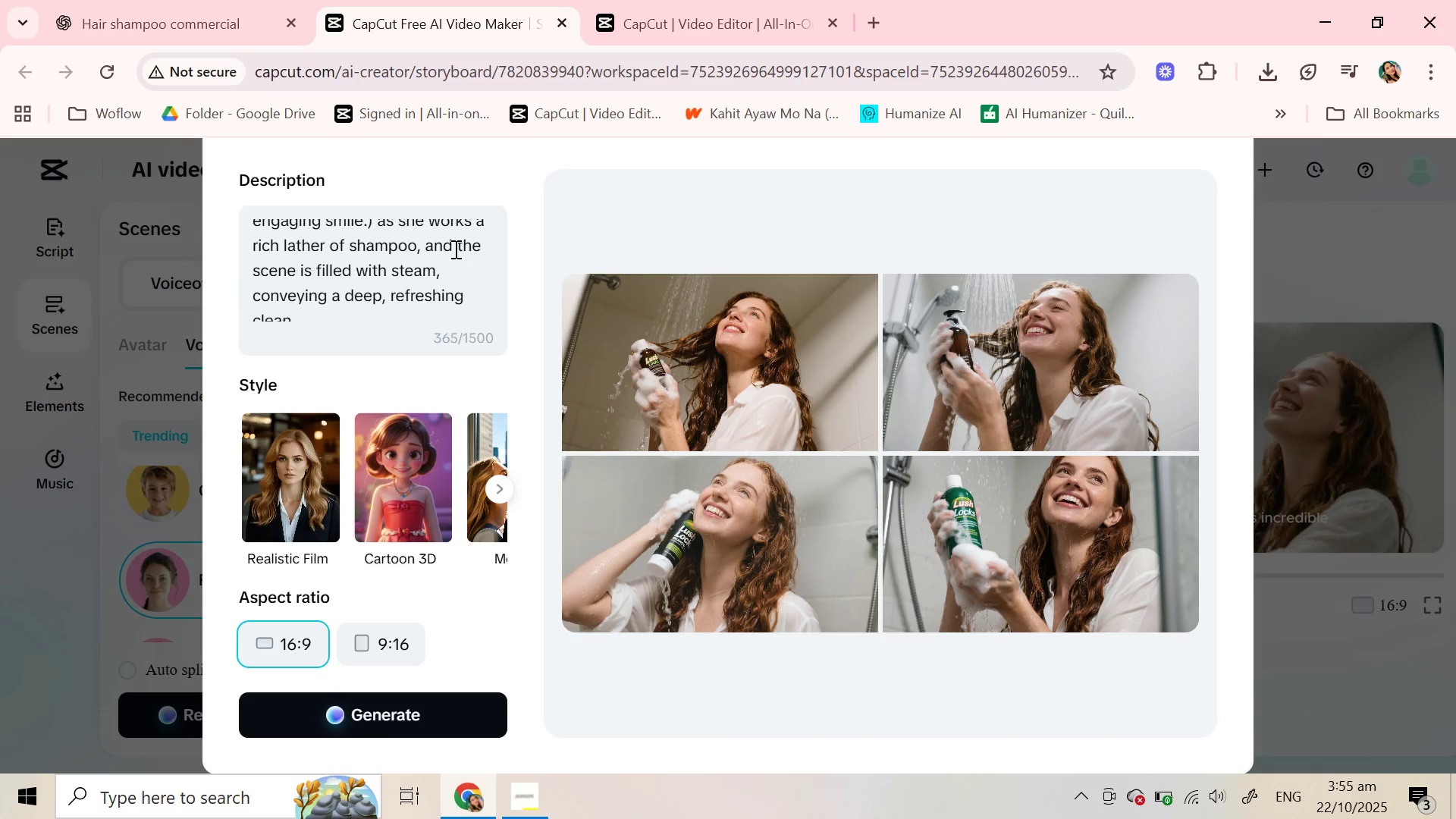 
scroll: coordinate [424, 281], scroll_direction: up, amount: 3.0
 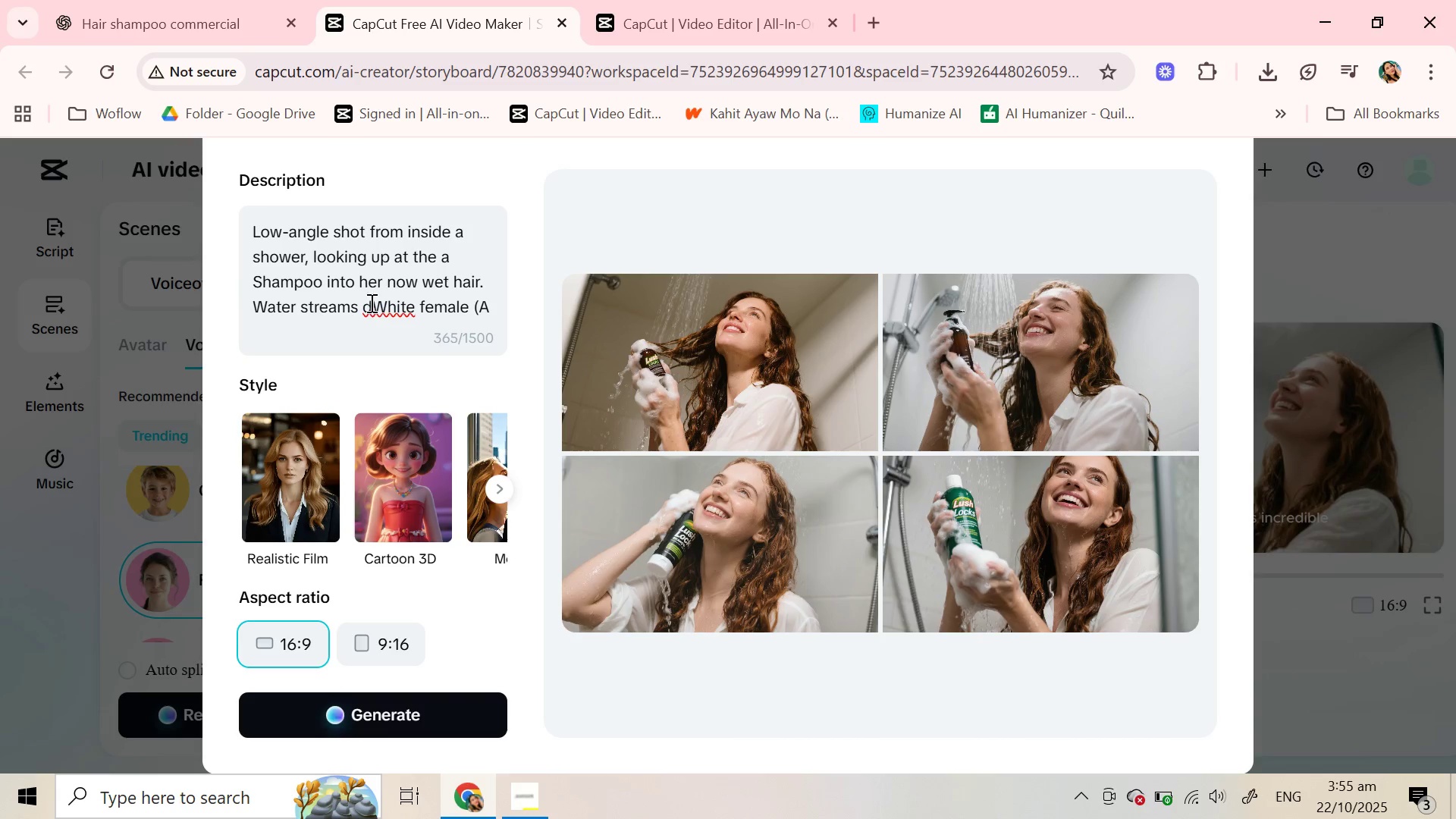 
wait(6.18)
 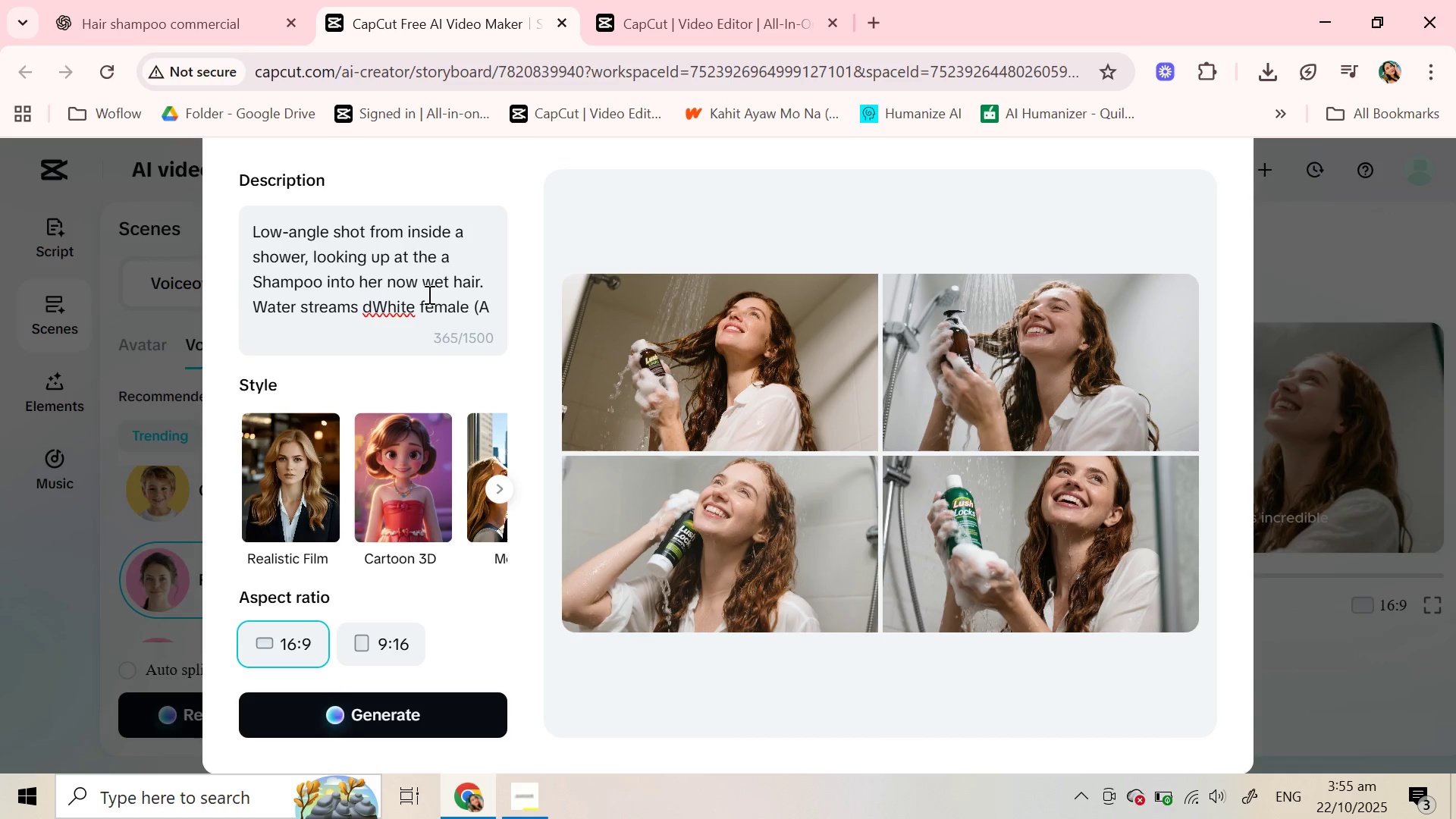 
scroll: coordinate [372, 303], scroll_direction: down, amount: 4.0
 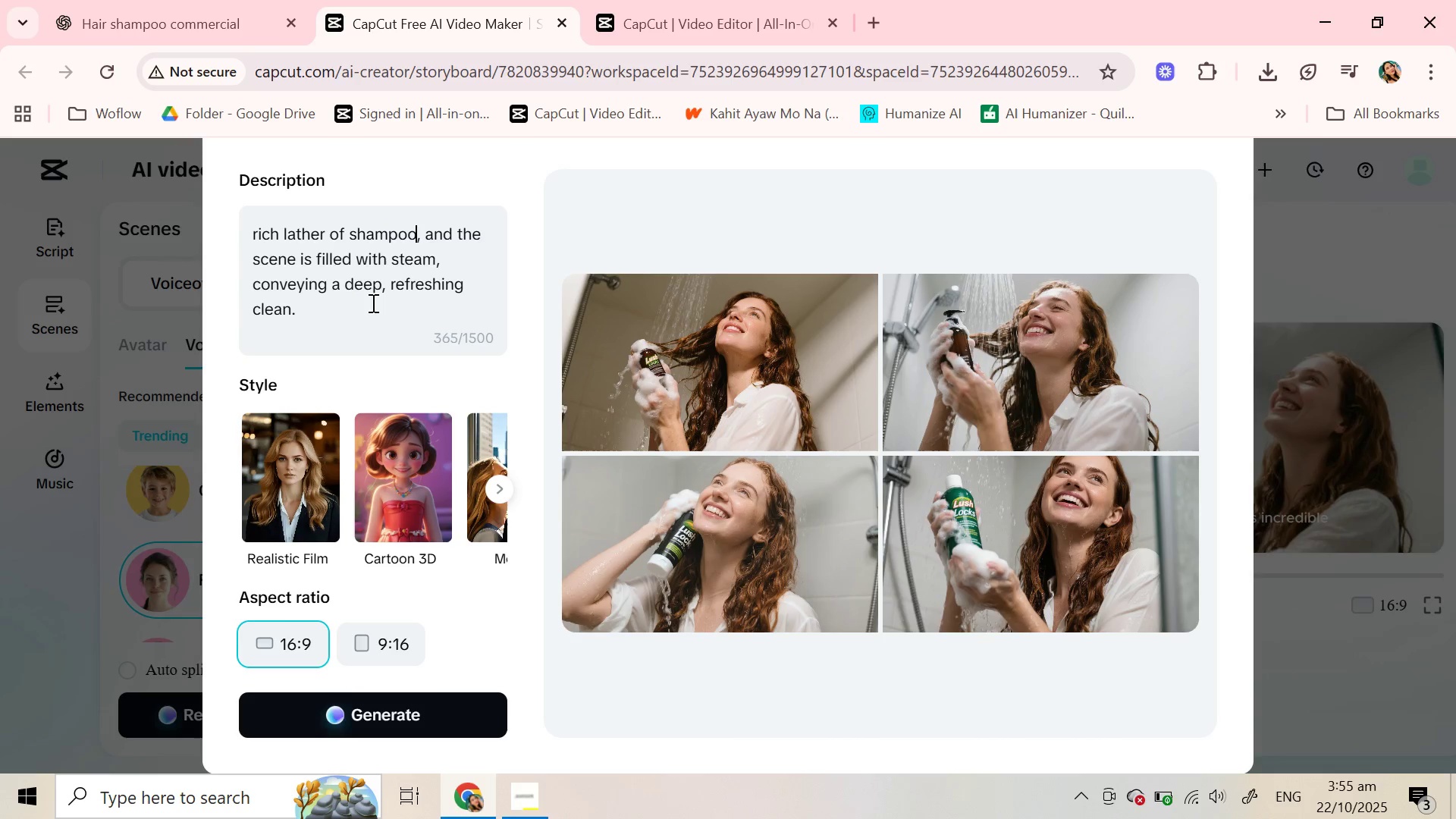 
scroll: coordinate [372, 303], scroll_direction: up, amount: 1.0
 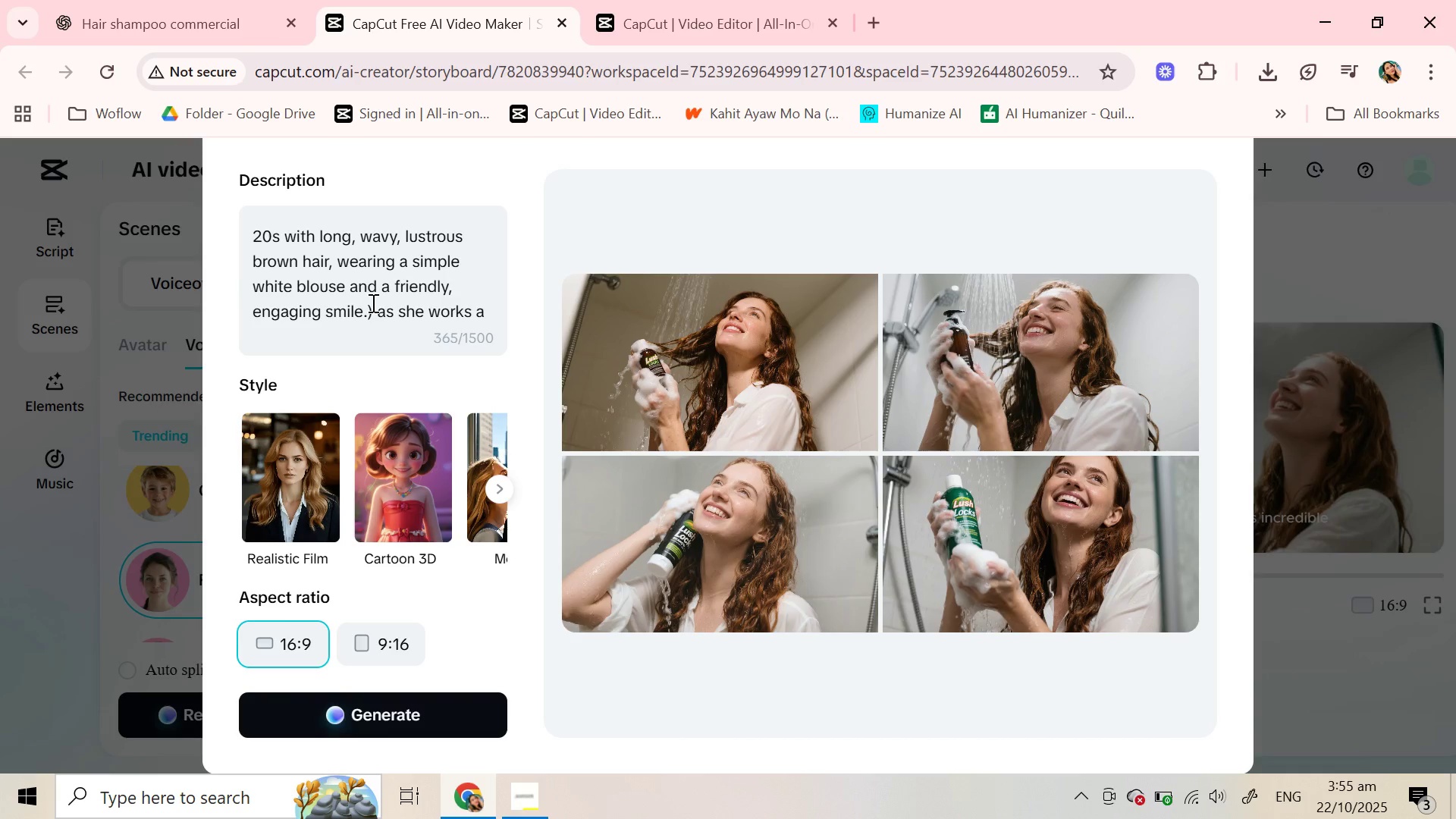 
scroll: coordinate [372, 303], scroll_direction: down, amount: 1.0
 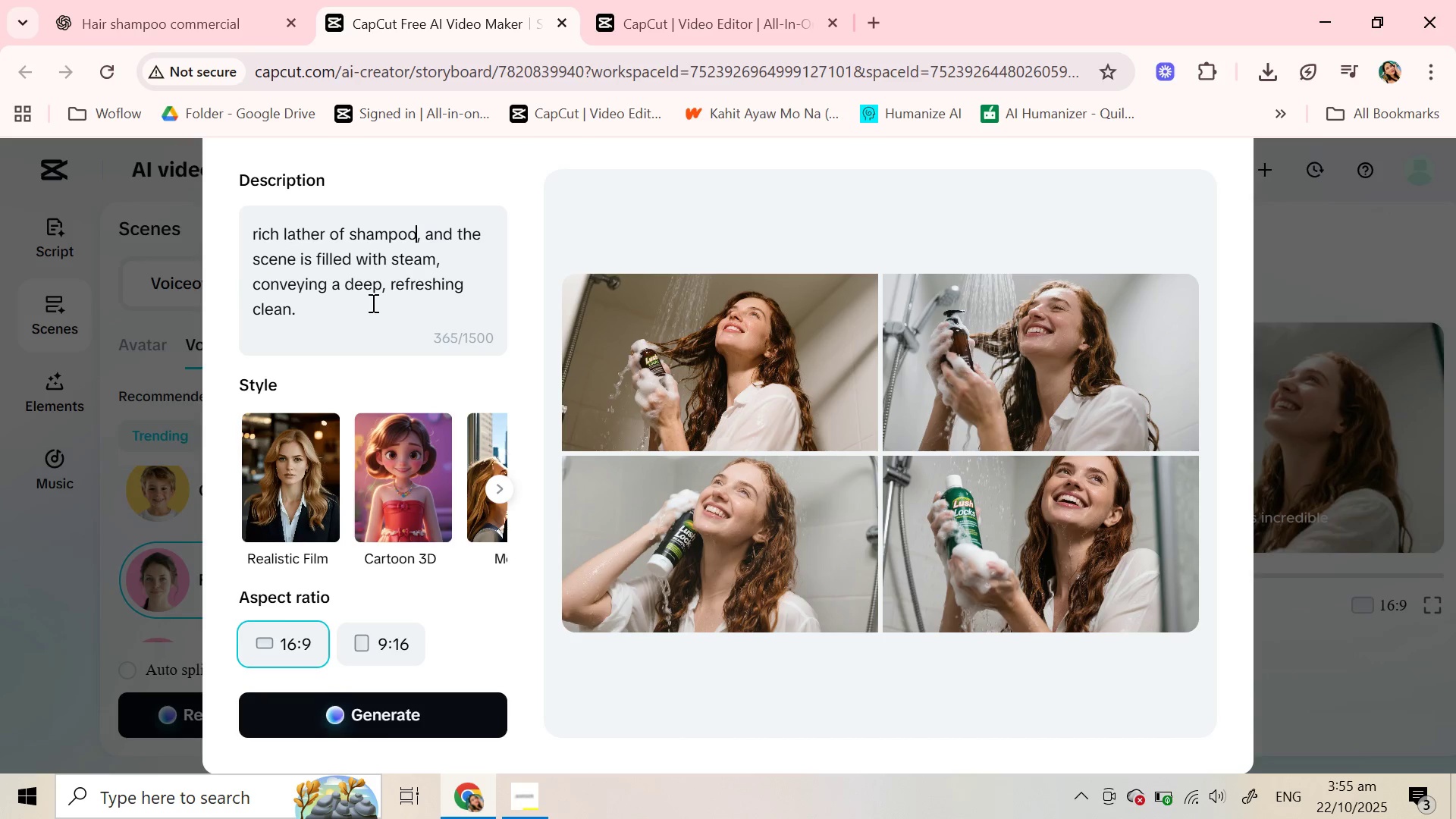 
scroll: coordinate [372, 303], scroll_direction: up, amount: 5.0
 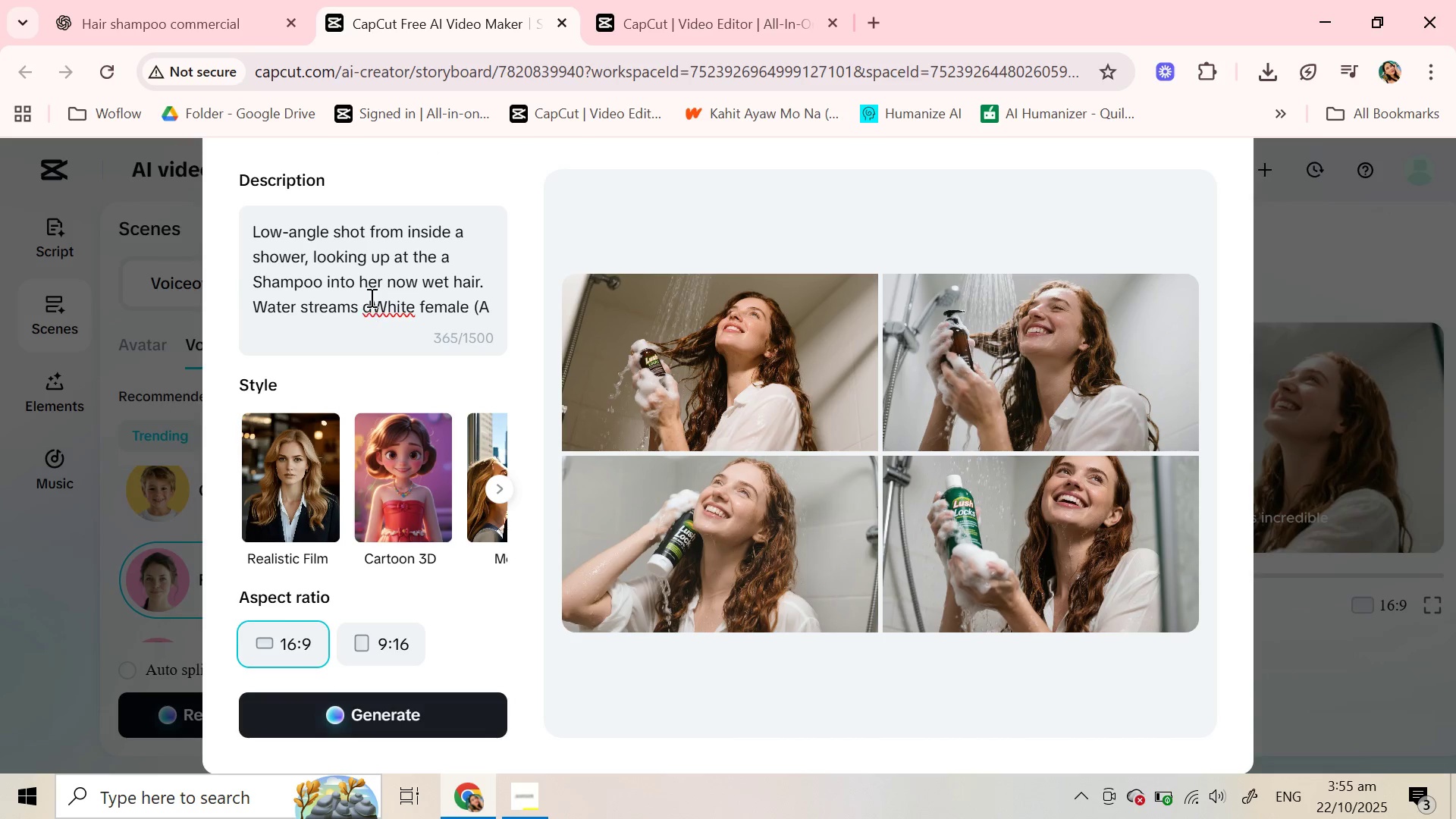 
left_click([372, 298])
 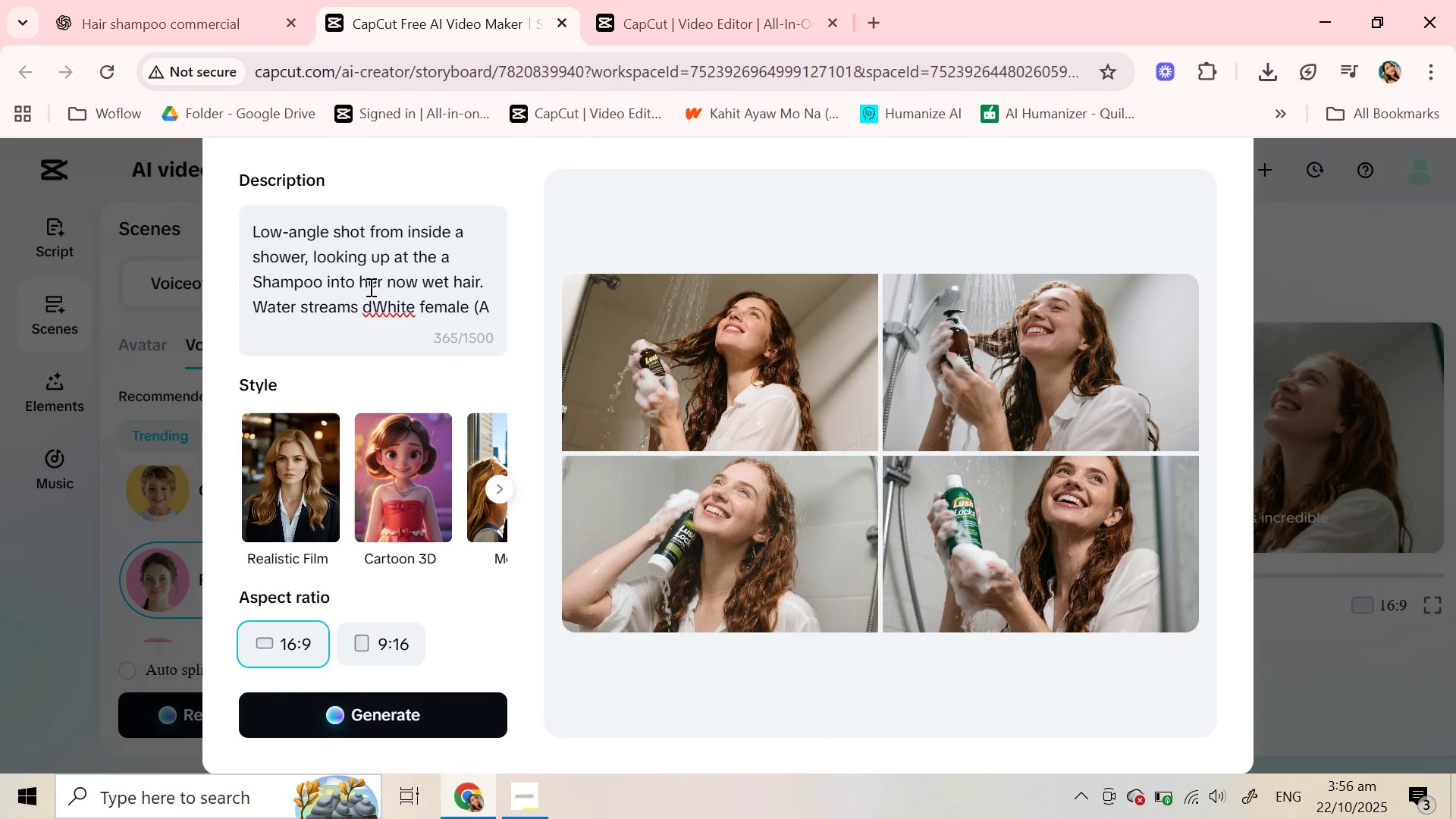 
key(Backspace)
key(Backspace)
key(Backspace)
type(. the )
 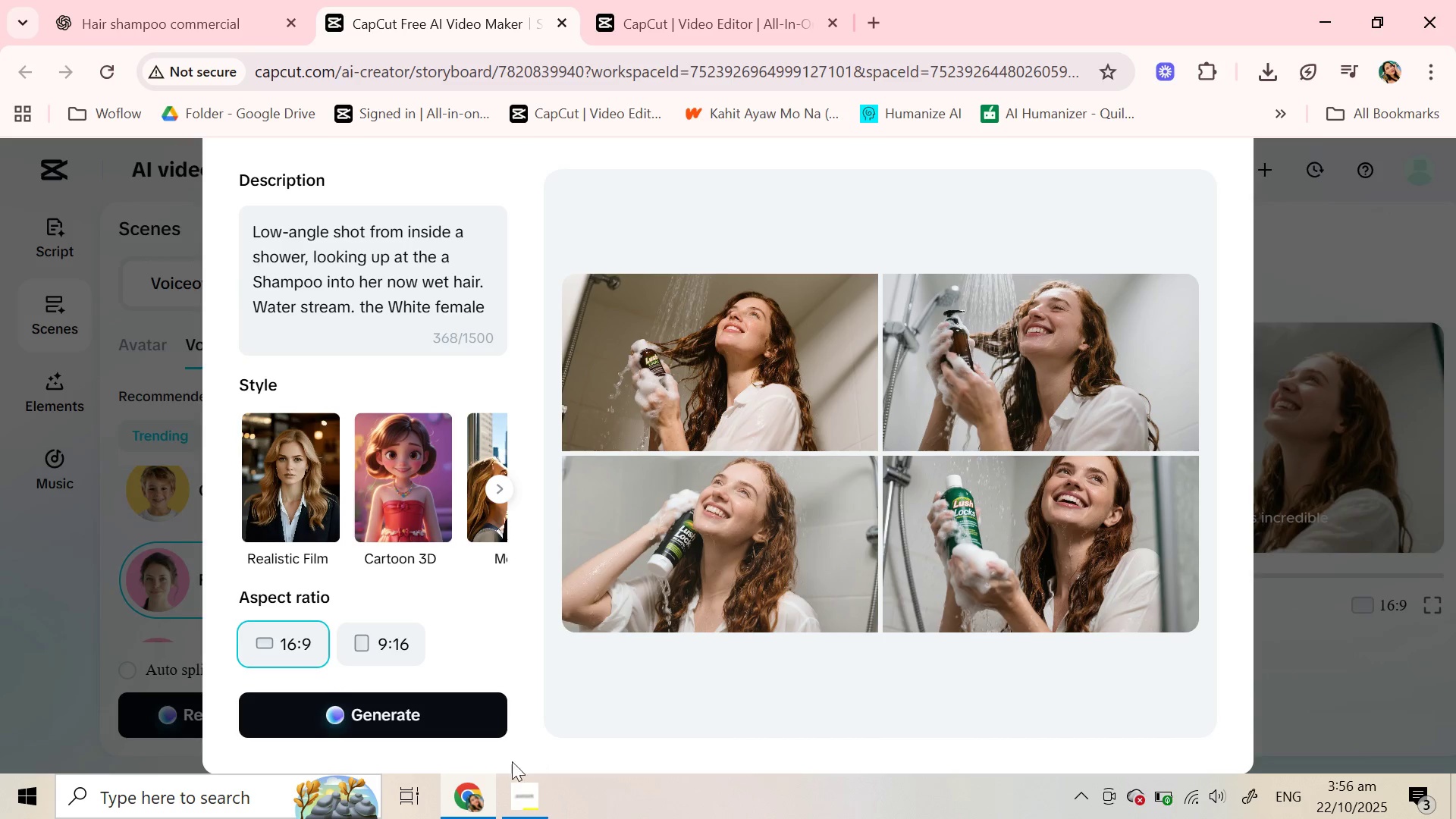 
left_click([416, 714])
 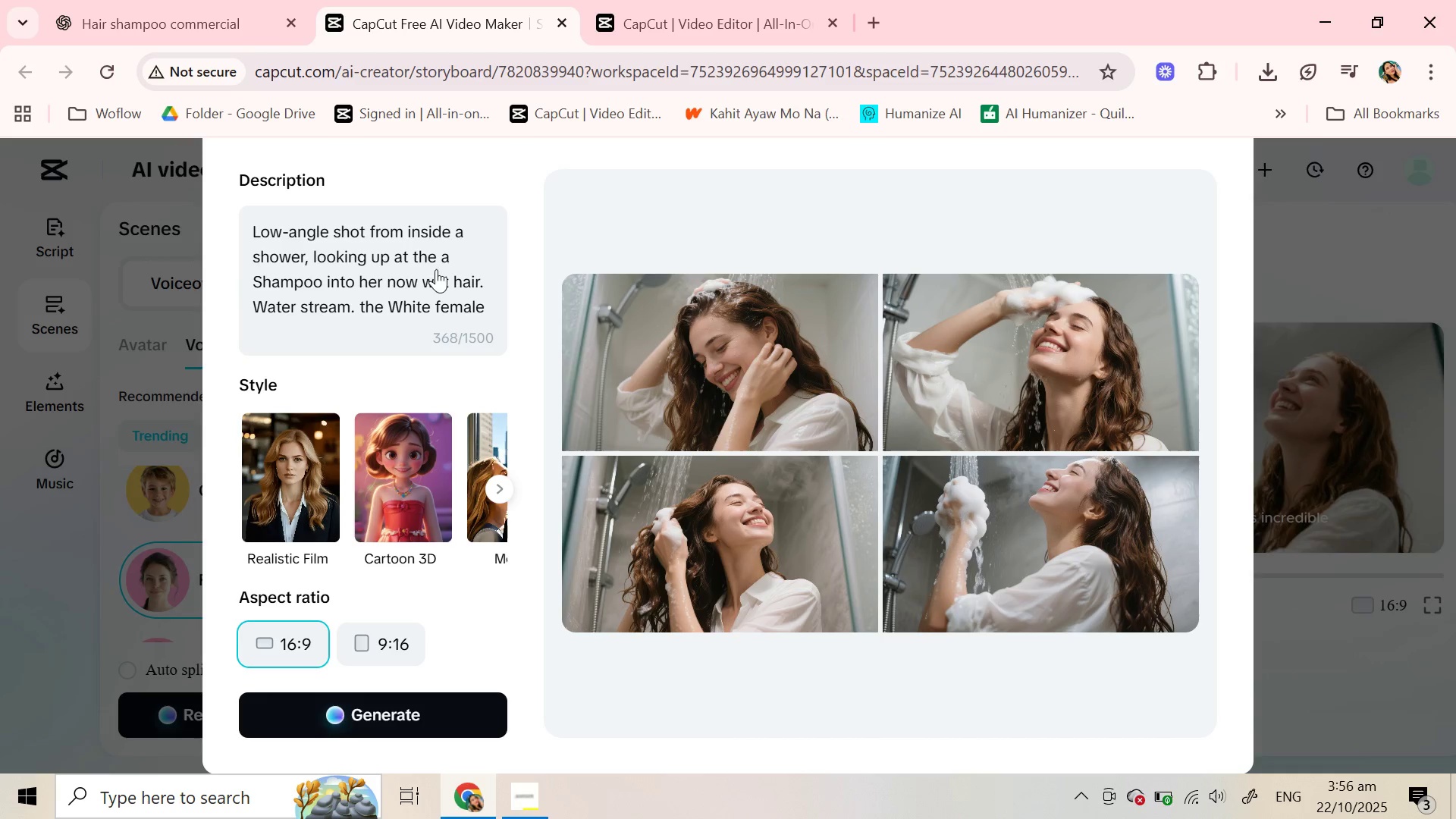 
wait(46.91)
 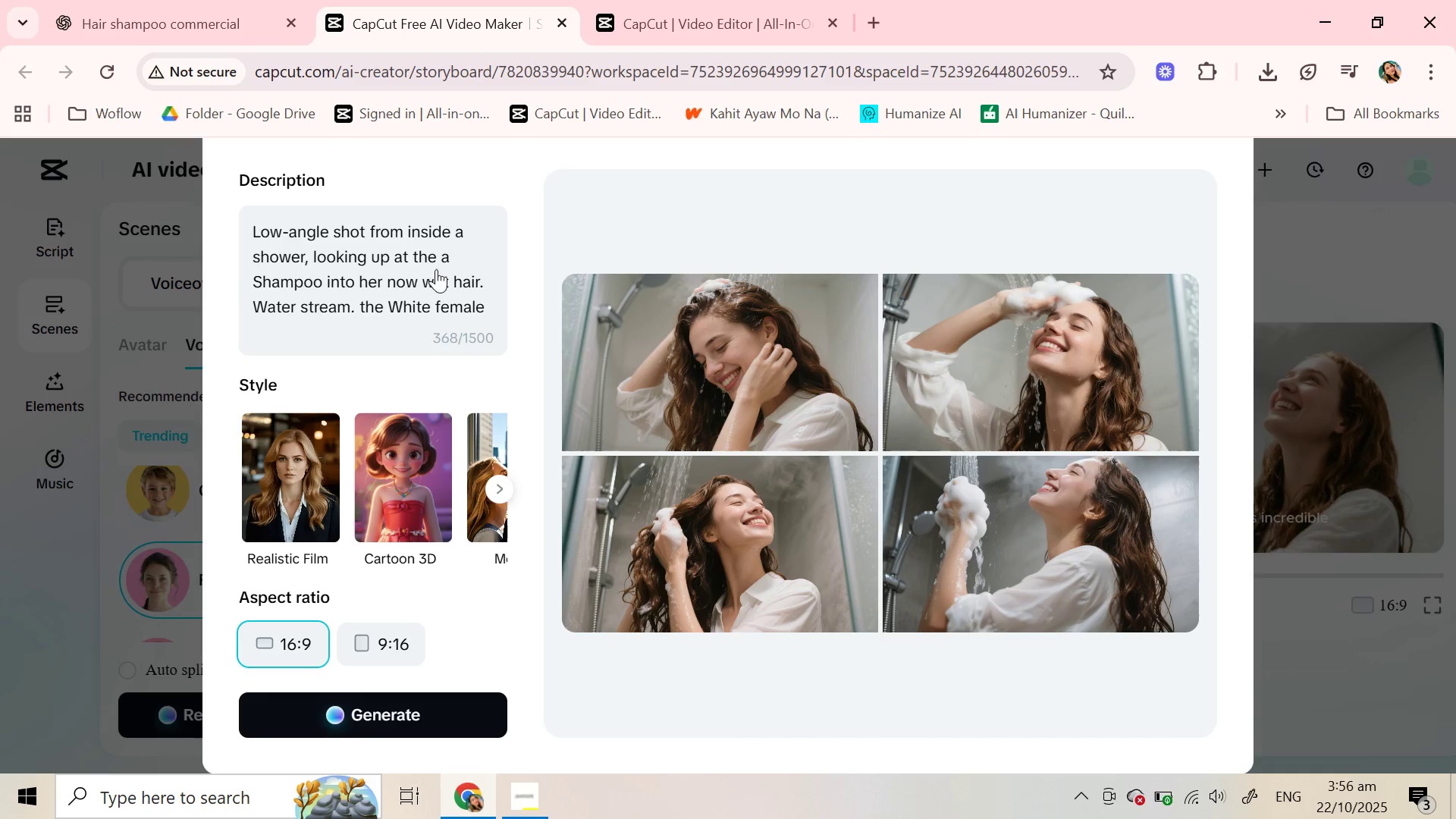 
scroll: coordinate [350, 280], scroll_direction: down, amount: 2.0
 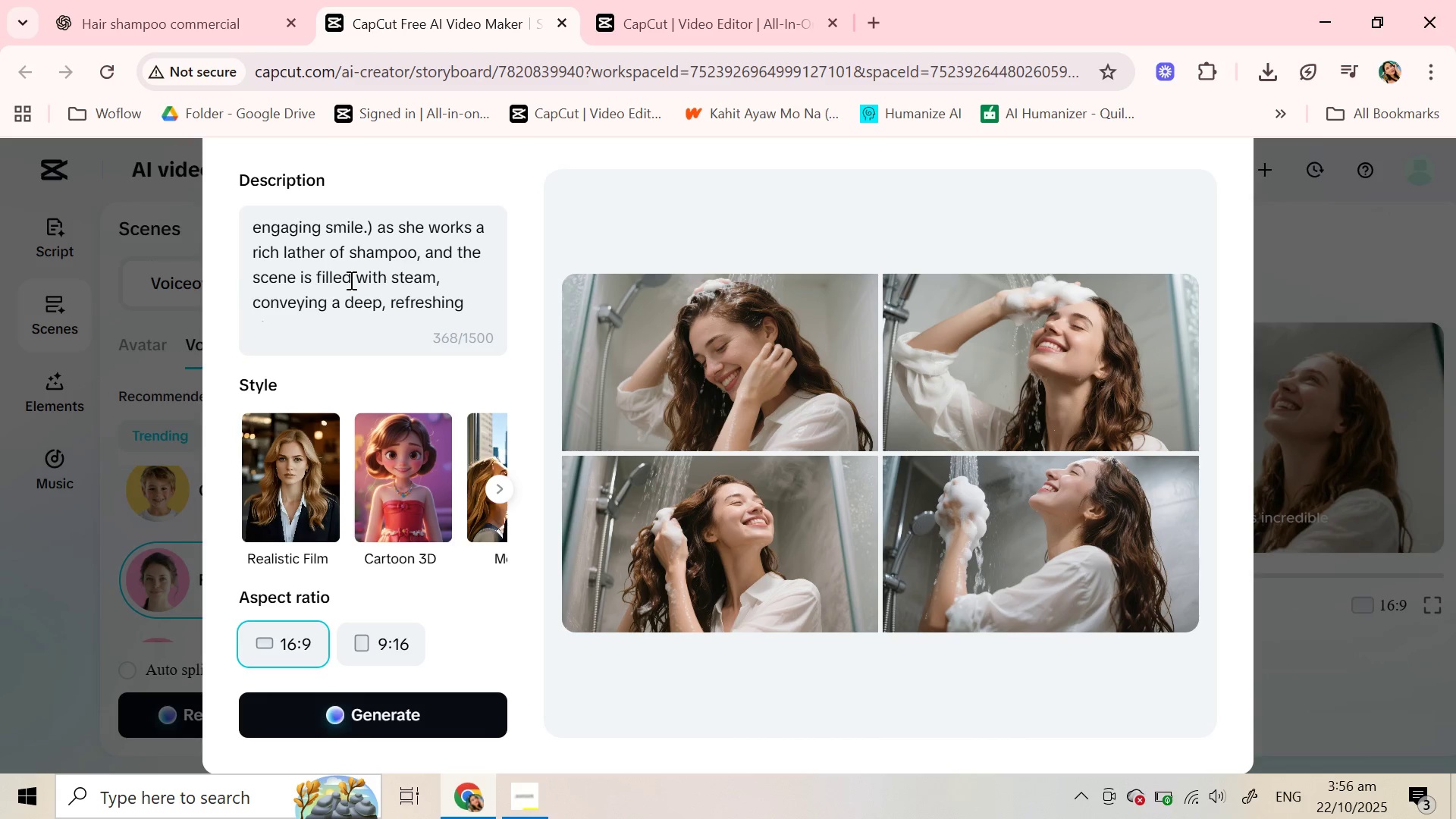 
scroll: coordinate [350, 280], scroll_direction: up, amount: 1.0
 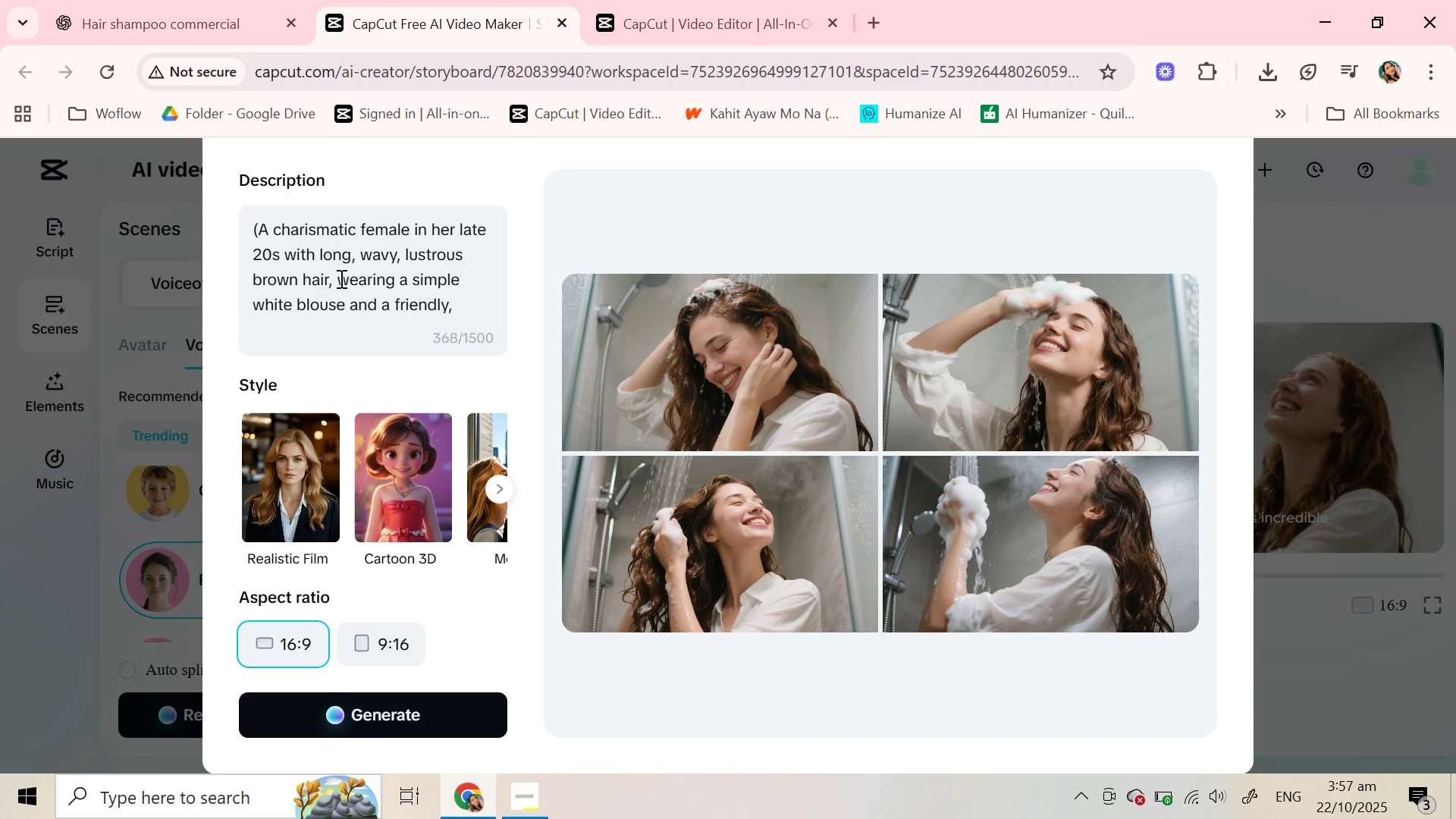 
wait(5.17)
 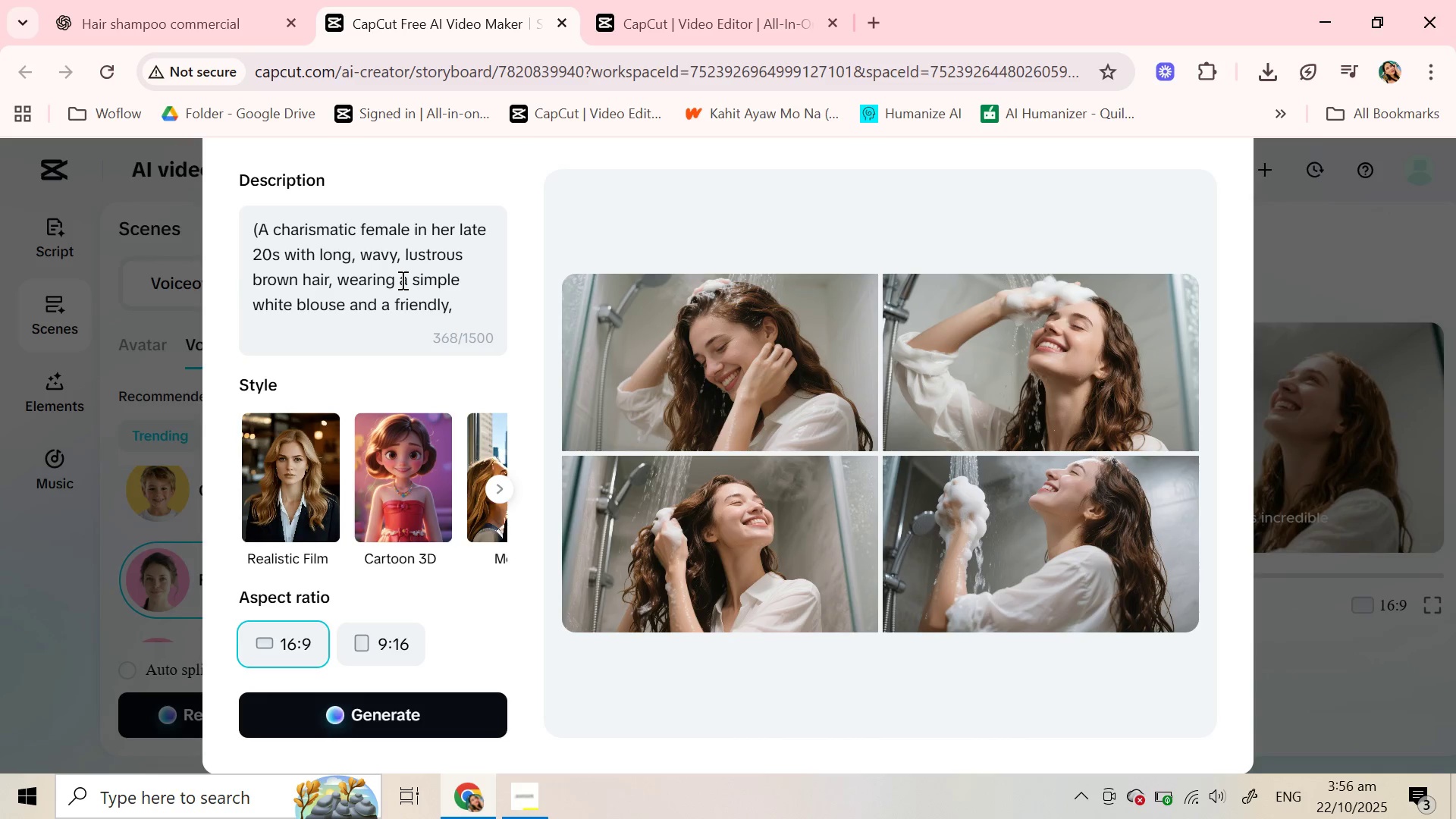 
left_click_drag(start_coordinate=[416, 278], to_coordinate=[343, 297])
 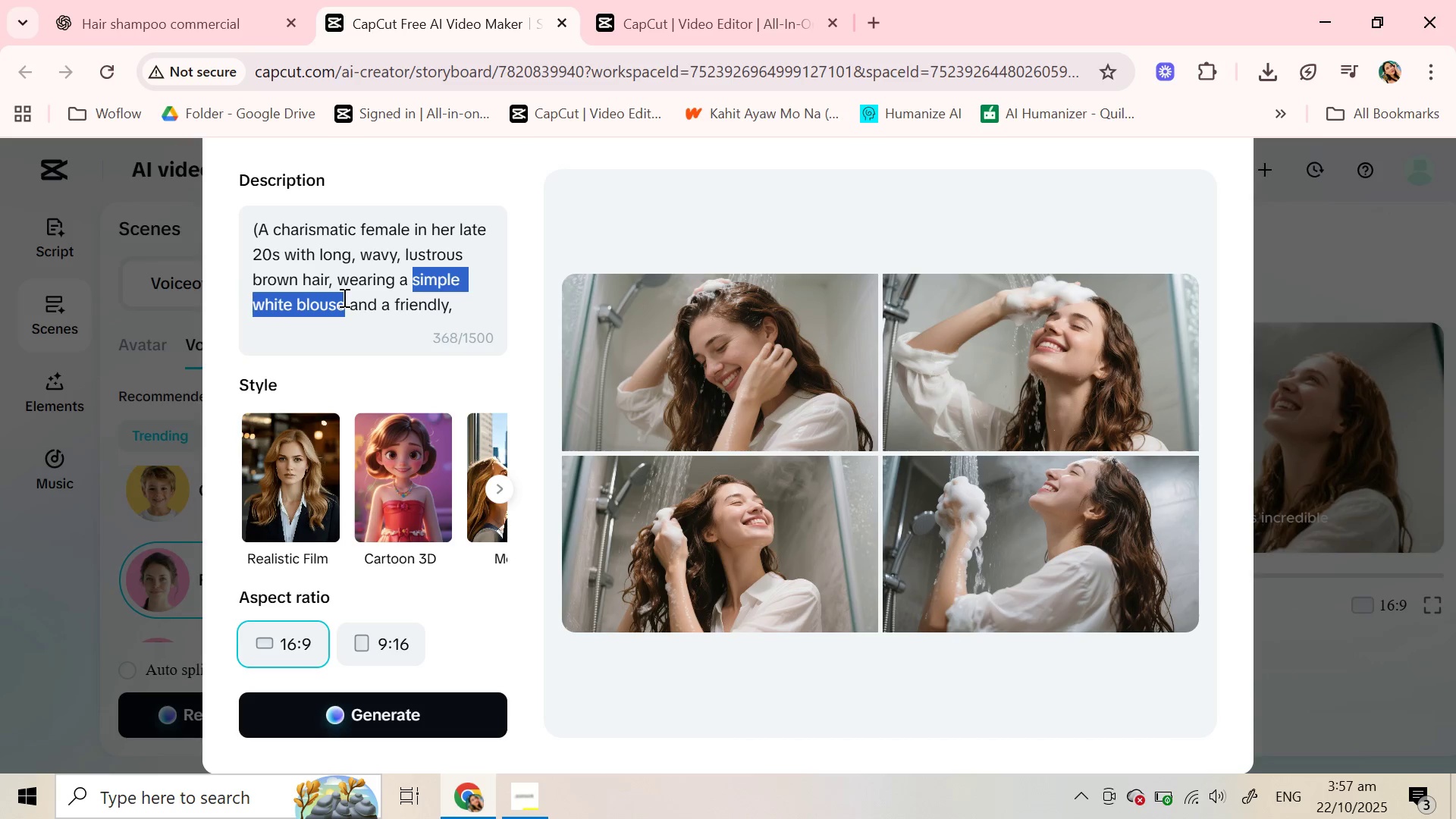 
wait(8.39)
 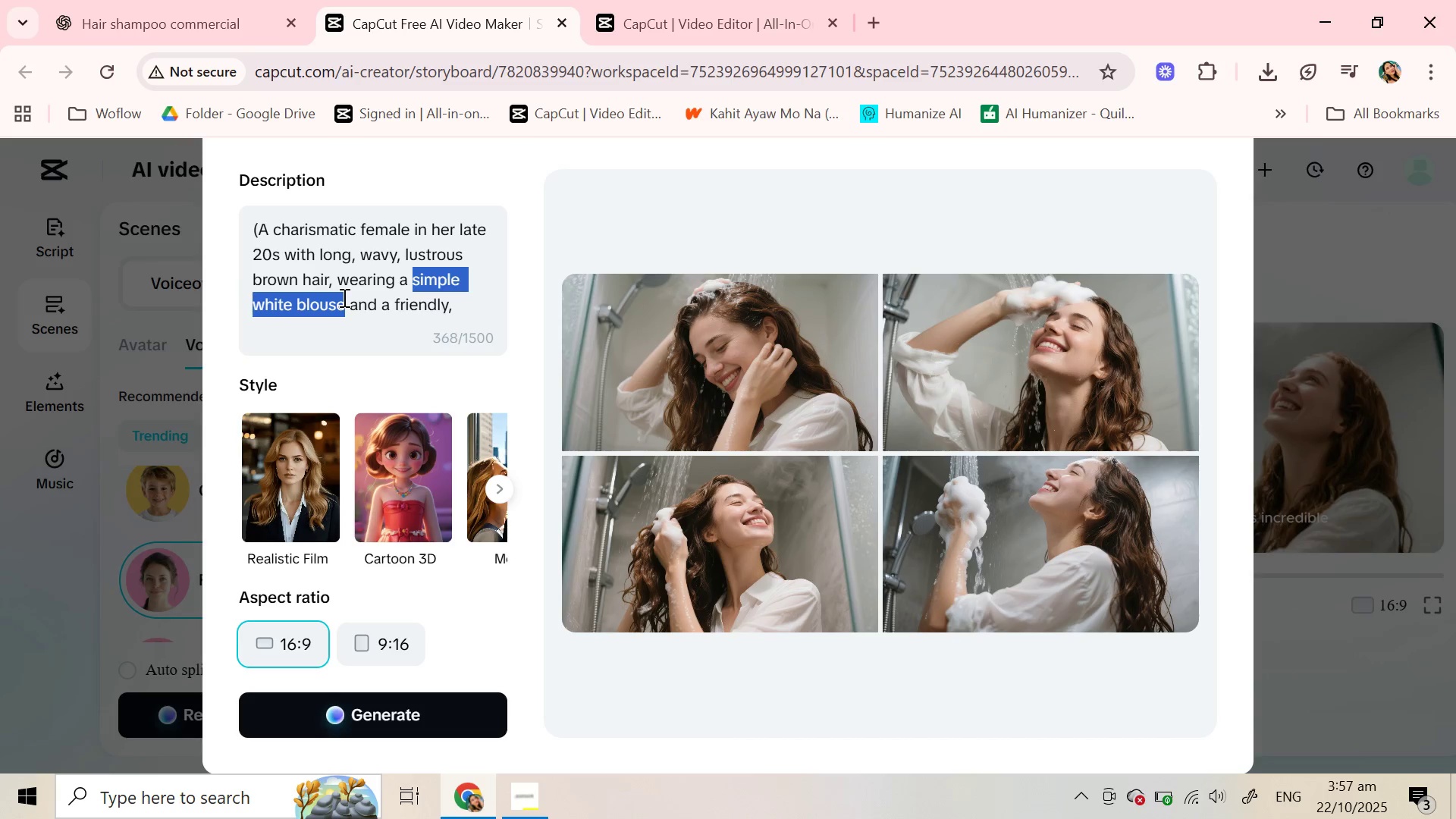 
type(b)
key(Backspace)
type(towel)
 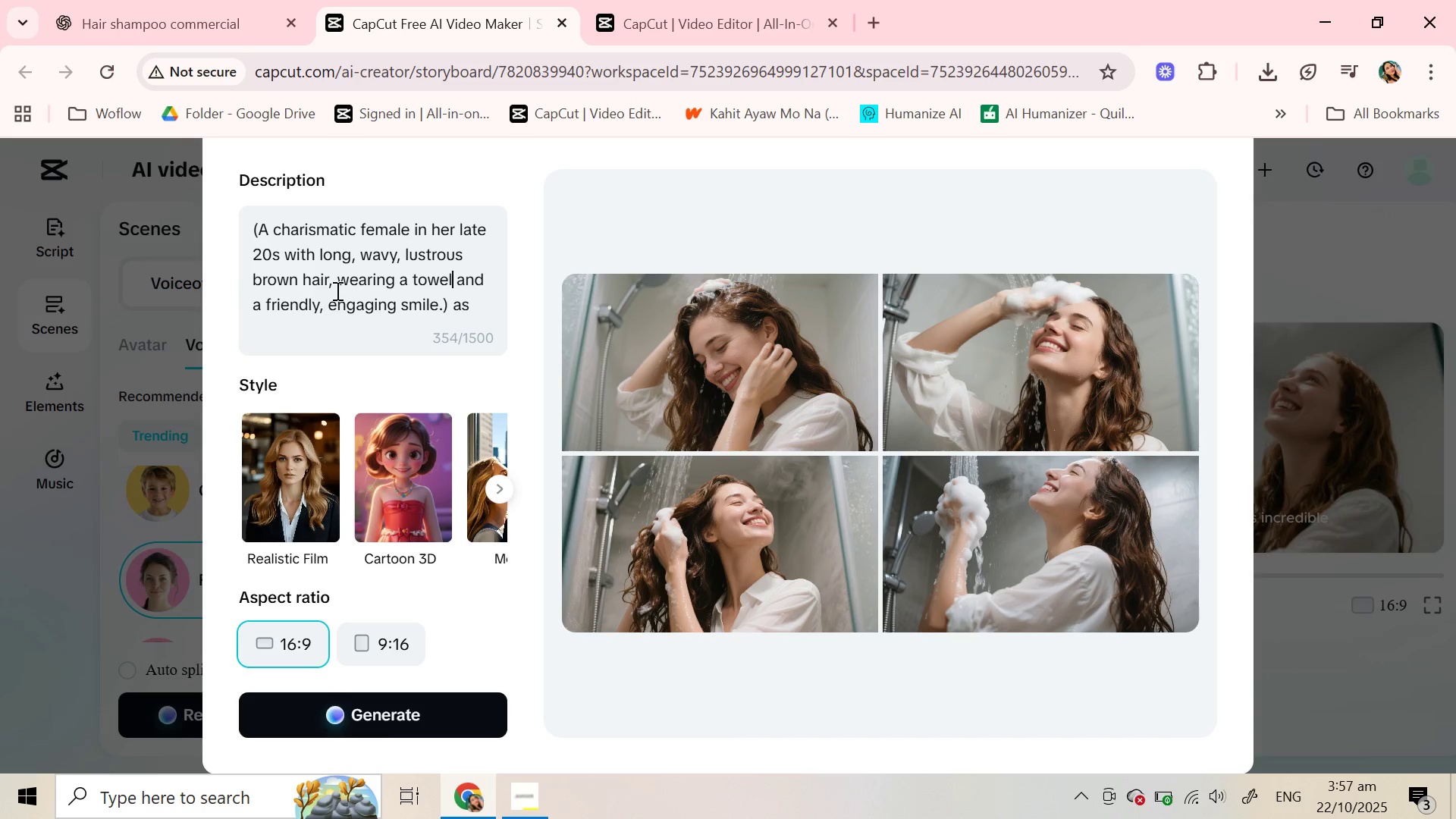 
scroll: coordinate [336, 290], scroll_direction: down, amount: 1.0
 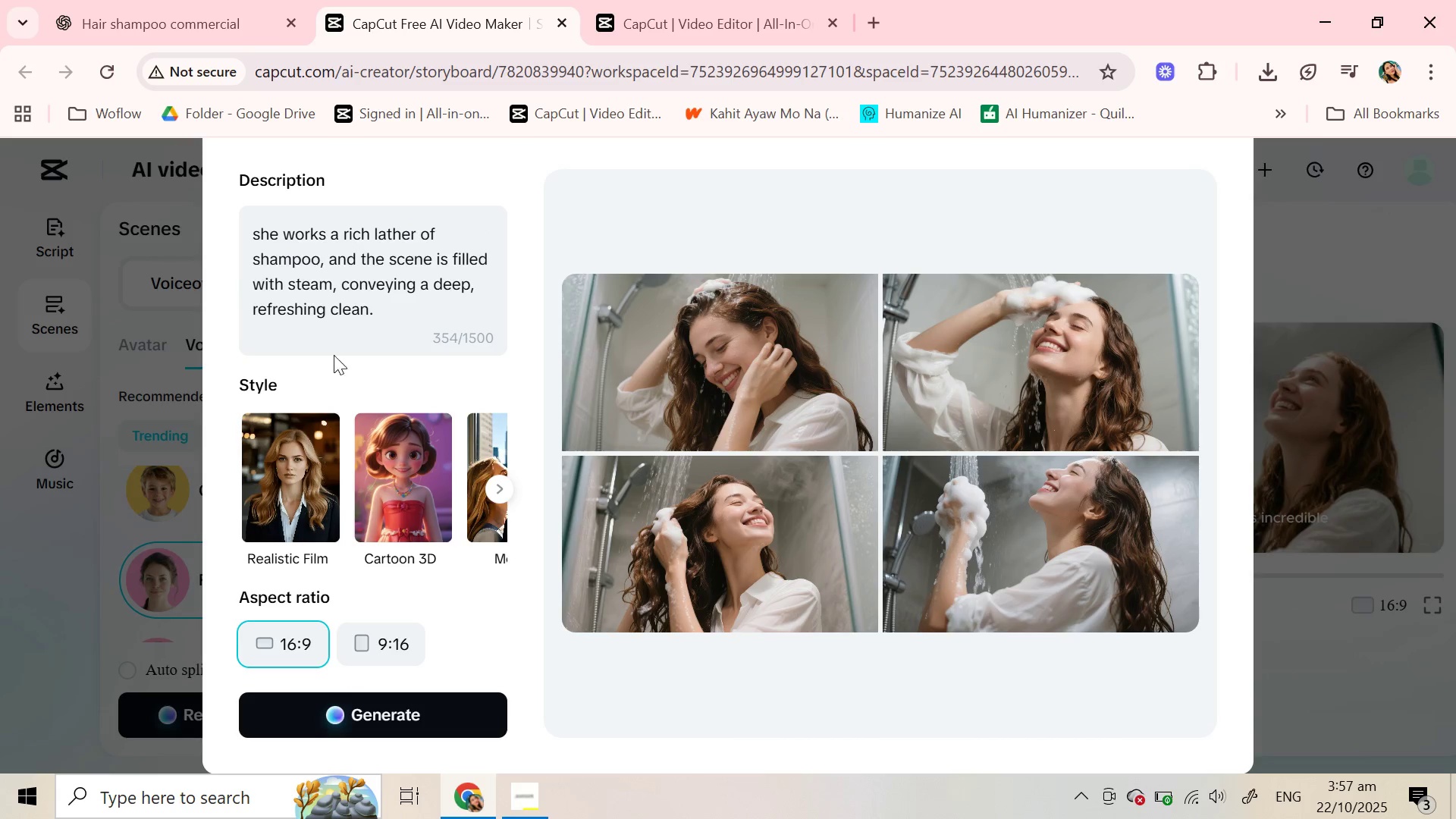 
scroll: coordinate [371, 250], scroll_direction: up, amount: 1.0
 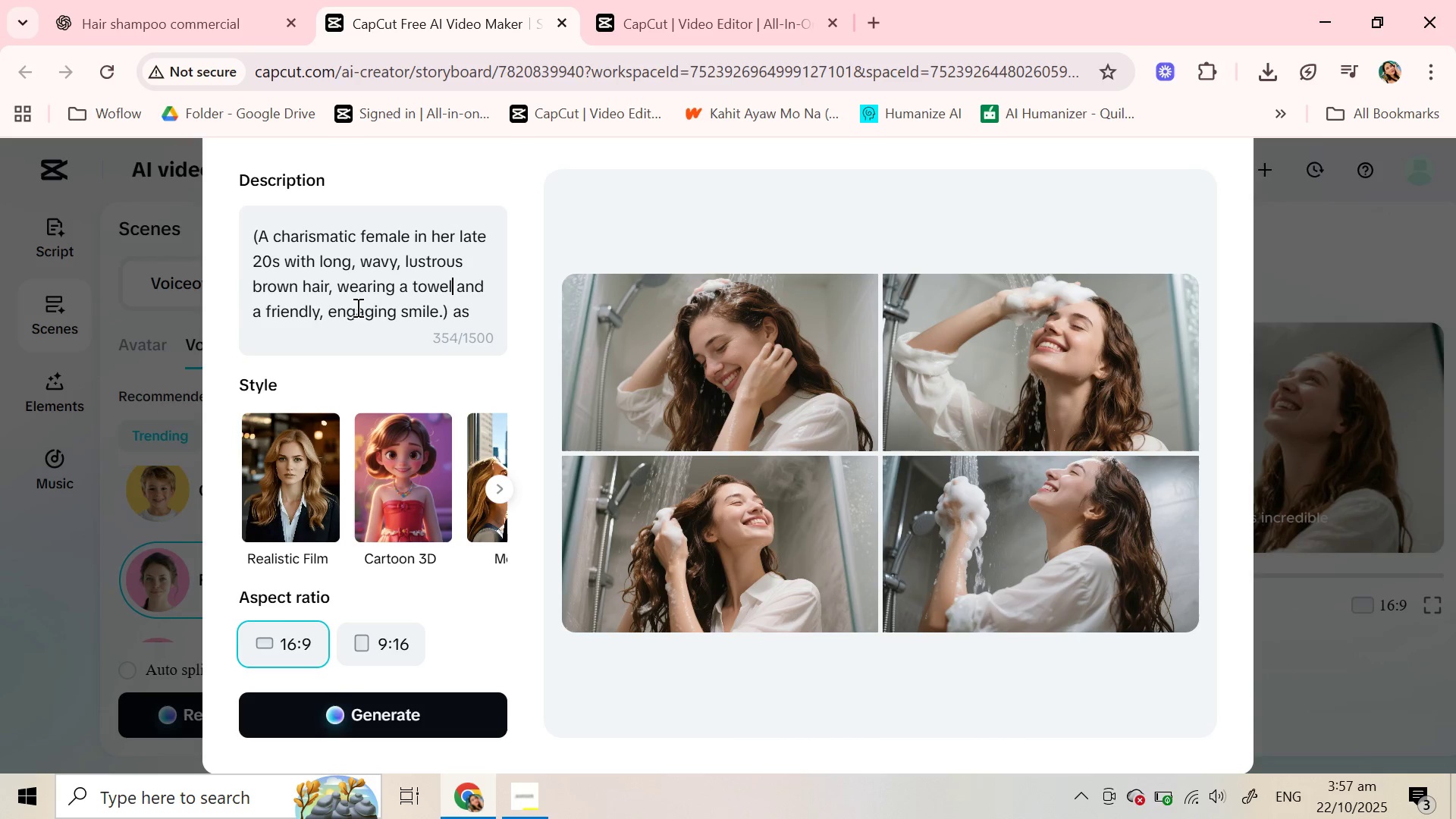 
left_click_drag(start_coordinate=[460, 285], to_coordinate=[437, 269])
 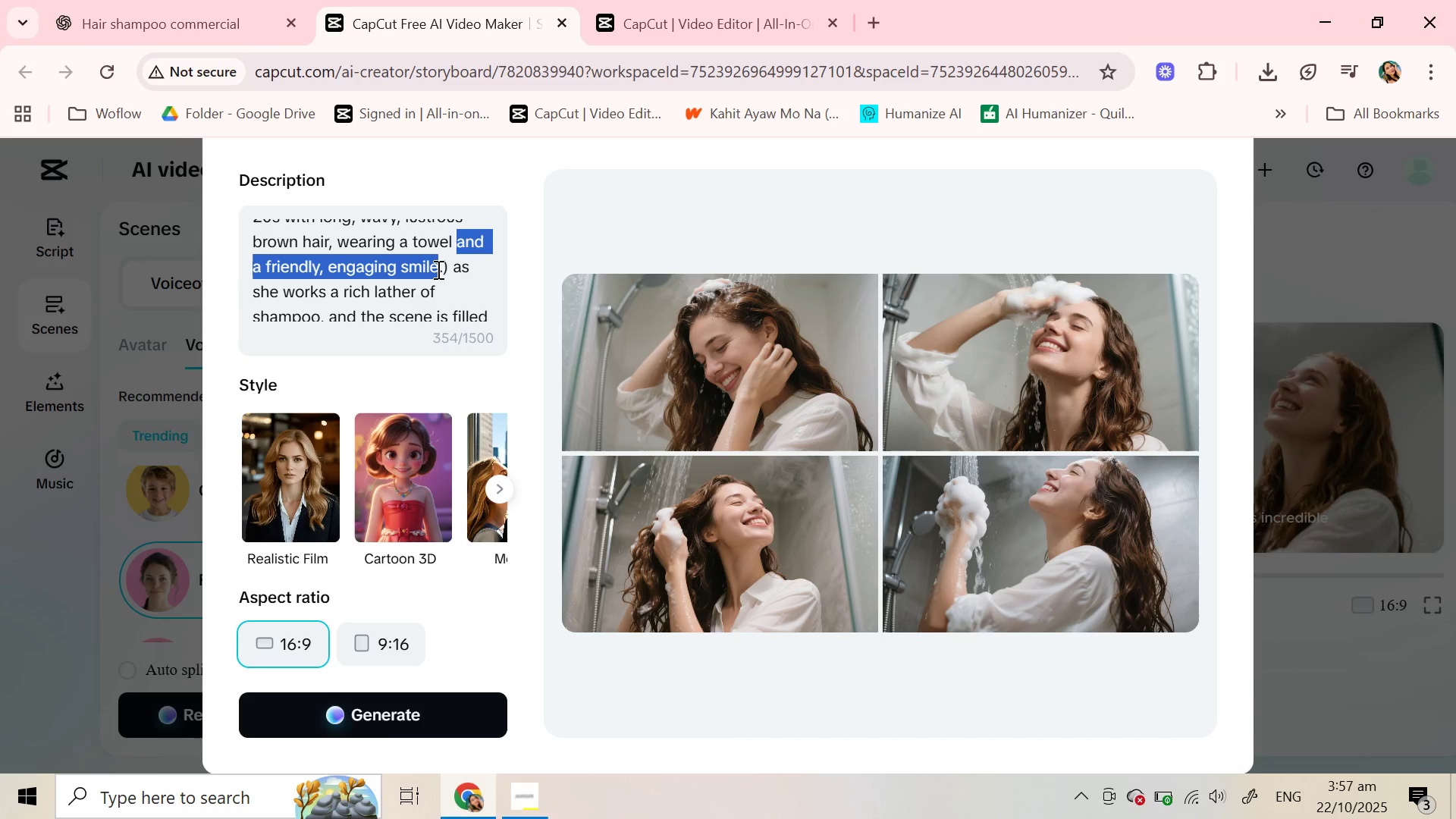 
type(and facing back and just shows the whole hair, close - up o)
key(Backspace)
type(look)
 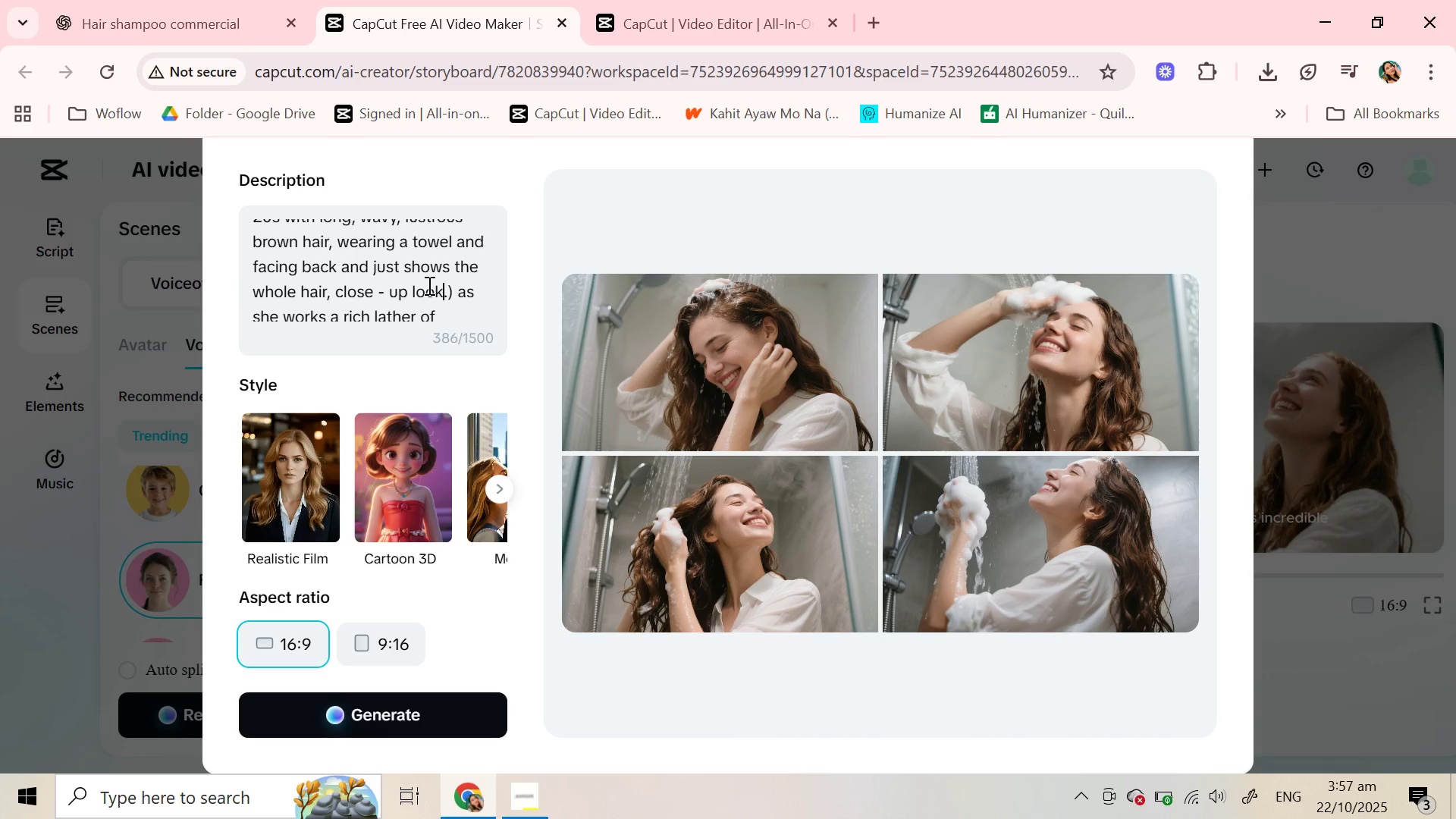 
scroll: coordinate [428, 285], scroll_direction: down, amount: 2.0
 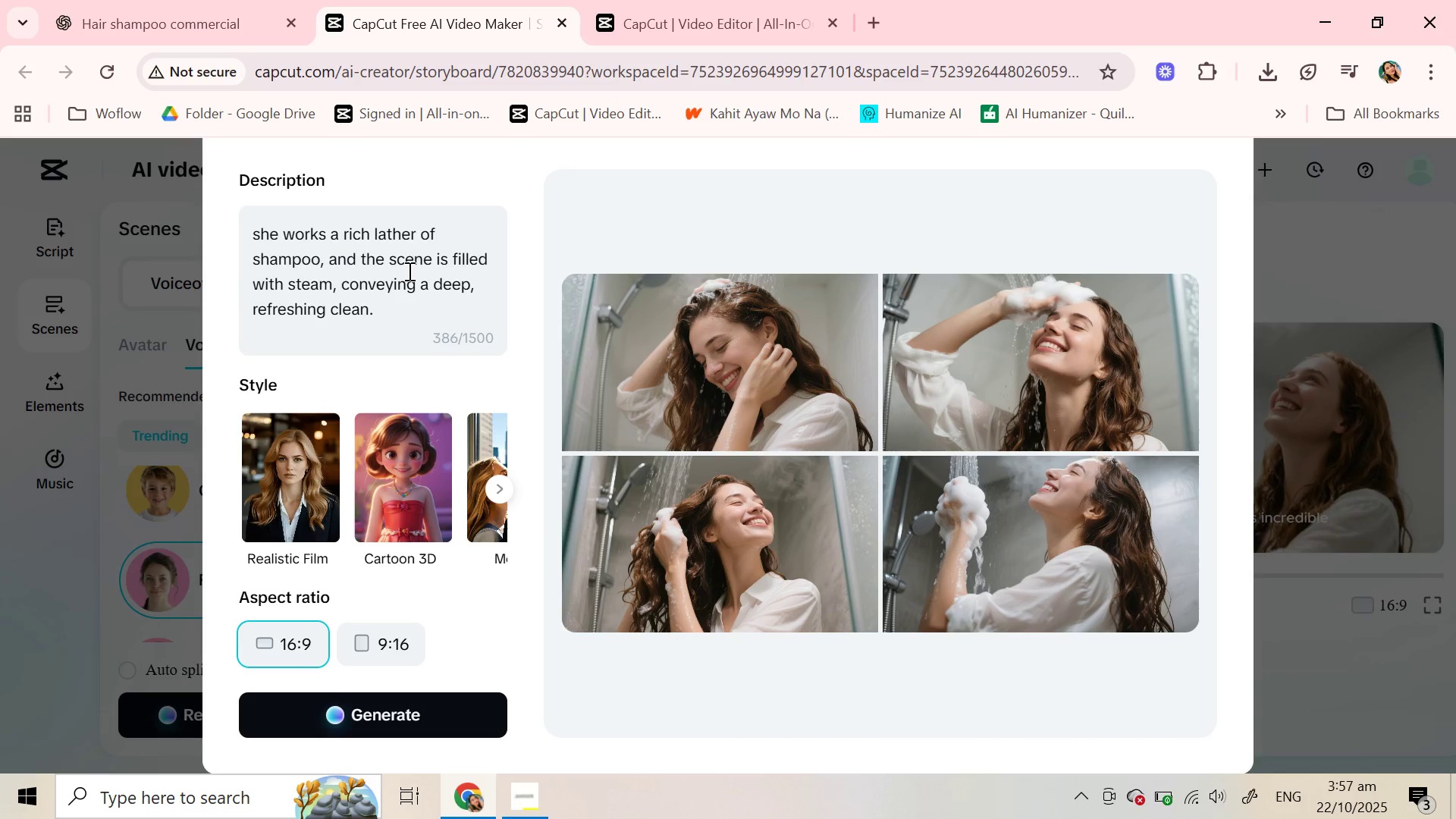 
scroll: coordinate [408, 271], scroll_direction: up, amount: 1.0
 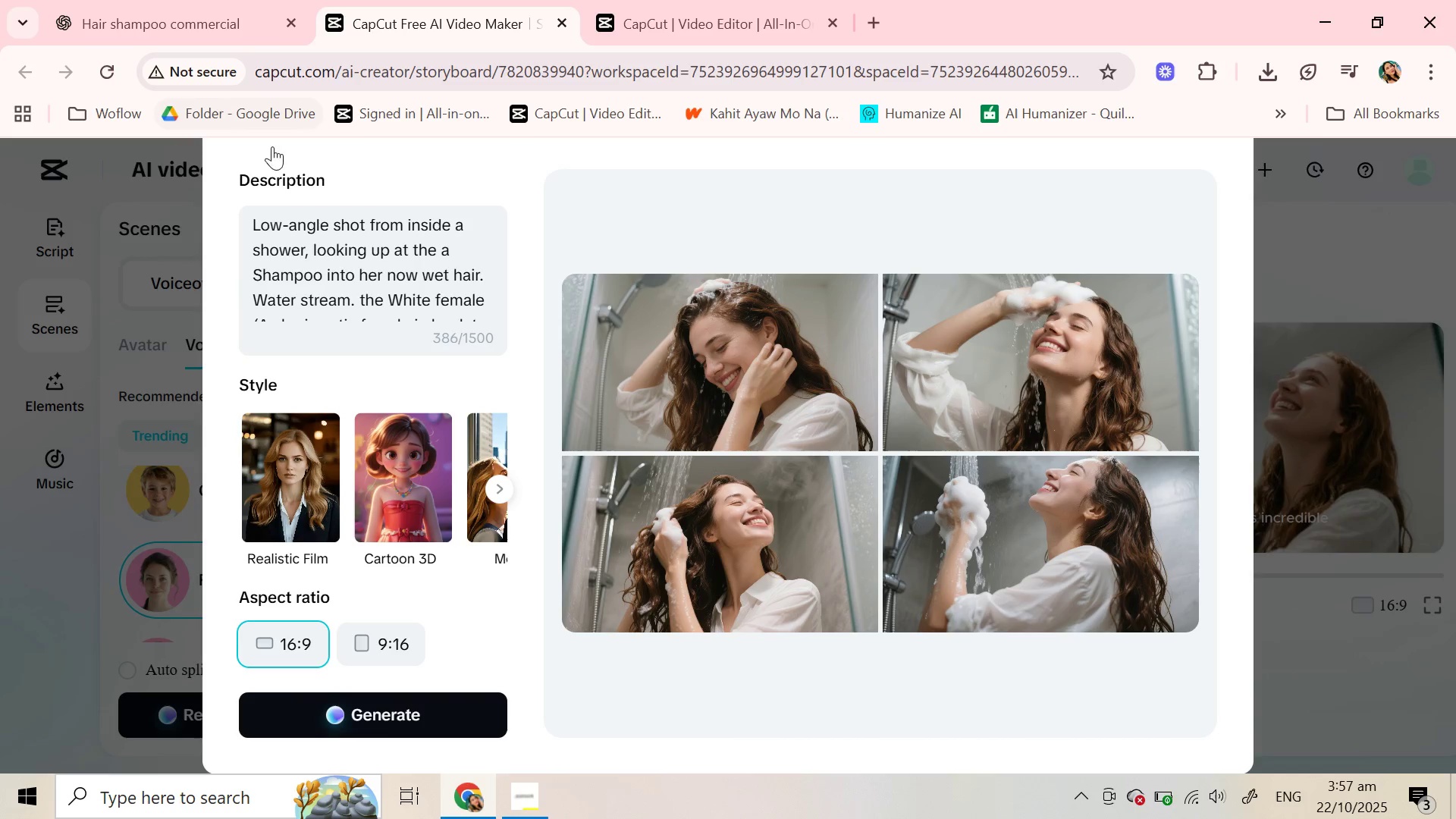 
wait(5.79)
 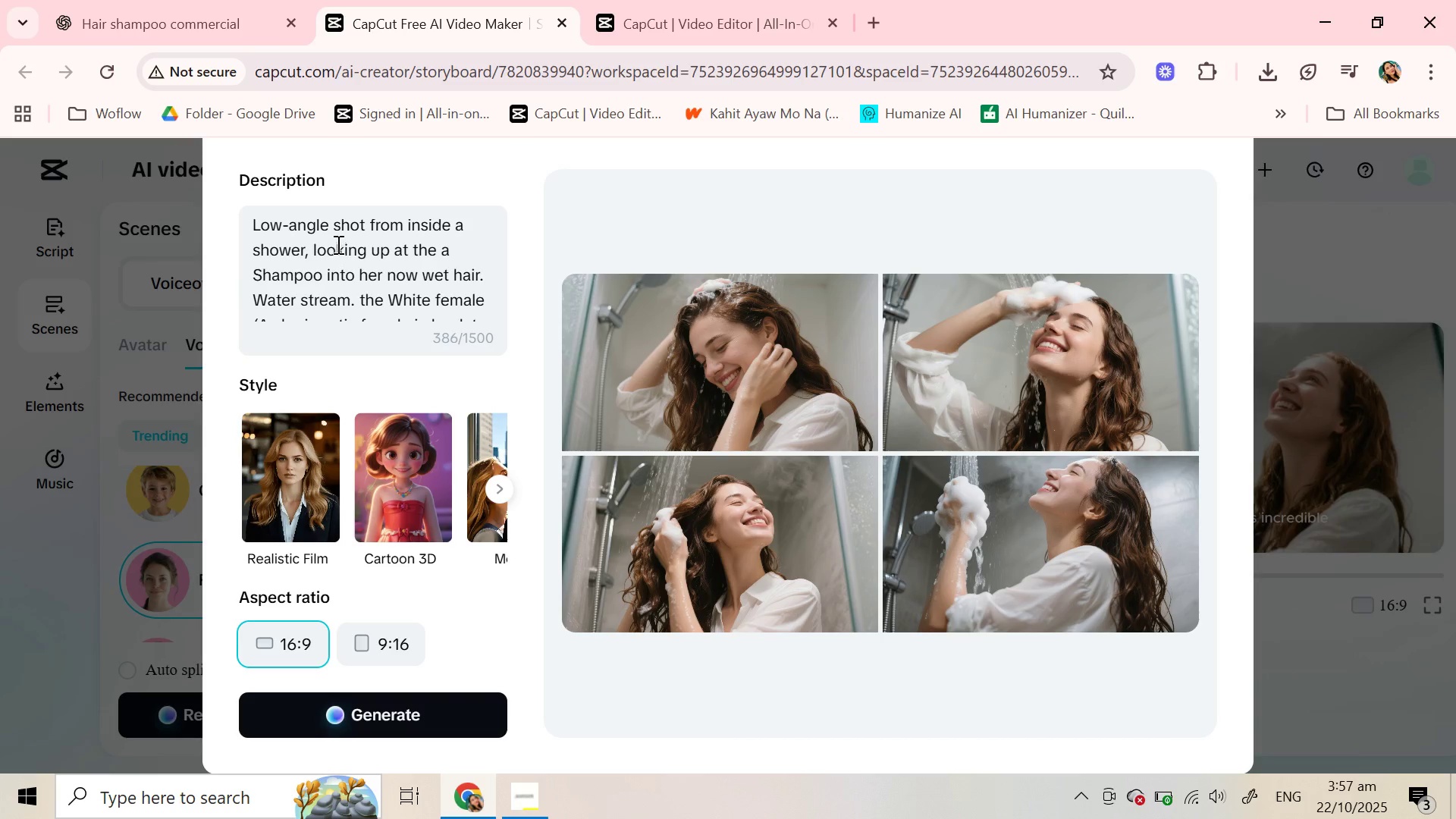 
left_click_drag(start_coordinate=[311, 247], to_coordinate=[325, 275])
 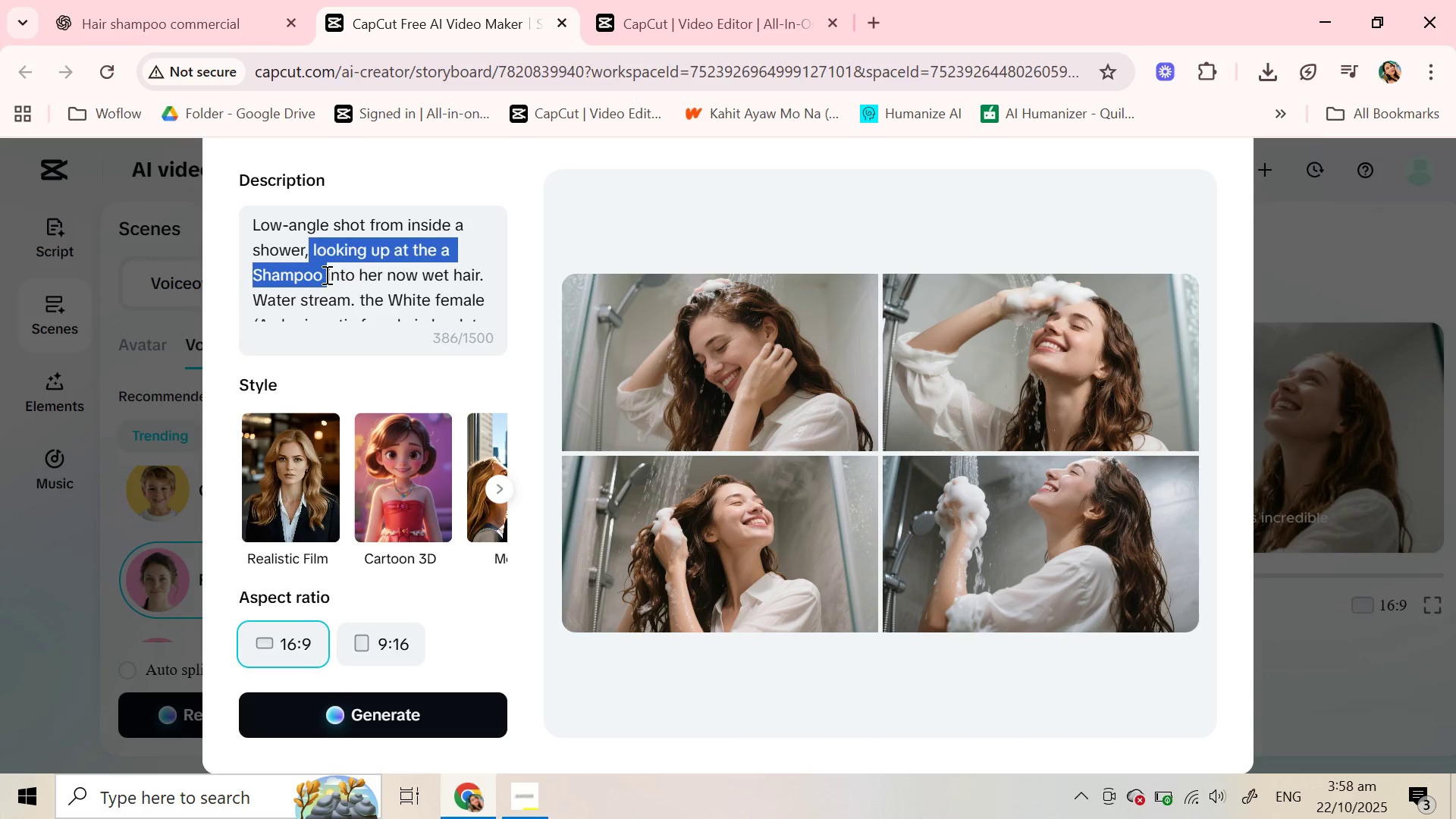 
type(taking a bath, )
 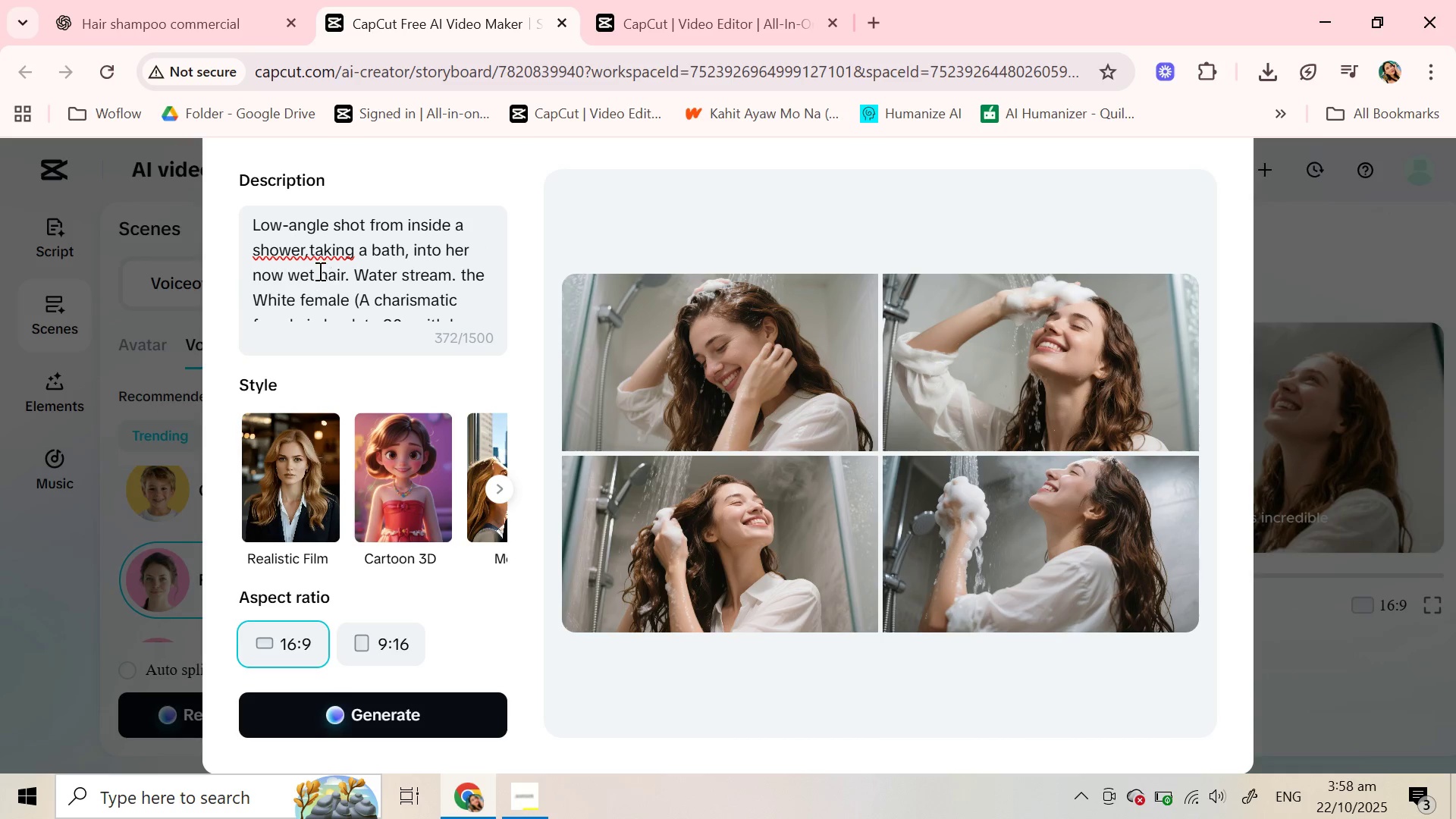 
scroll: coordinate [312, 268], scroll_direction: down, amount: 4.0
 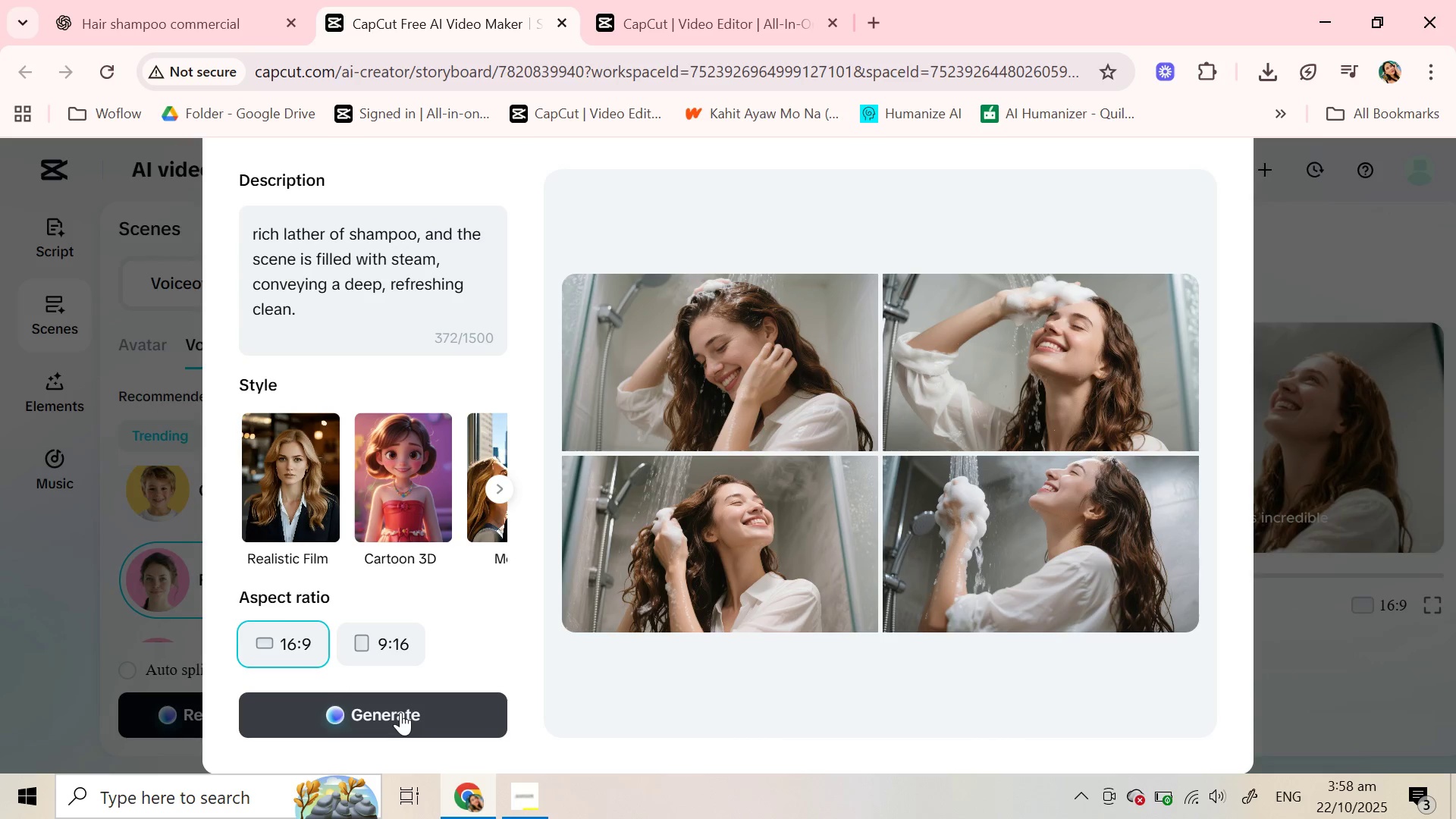 
left_click([400, 712])
 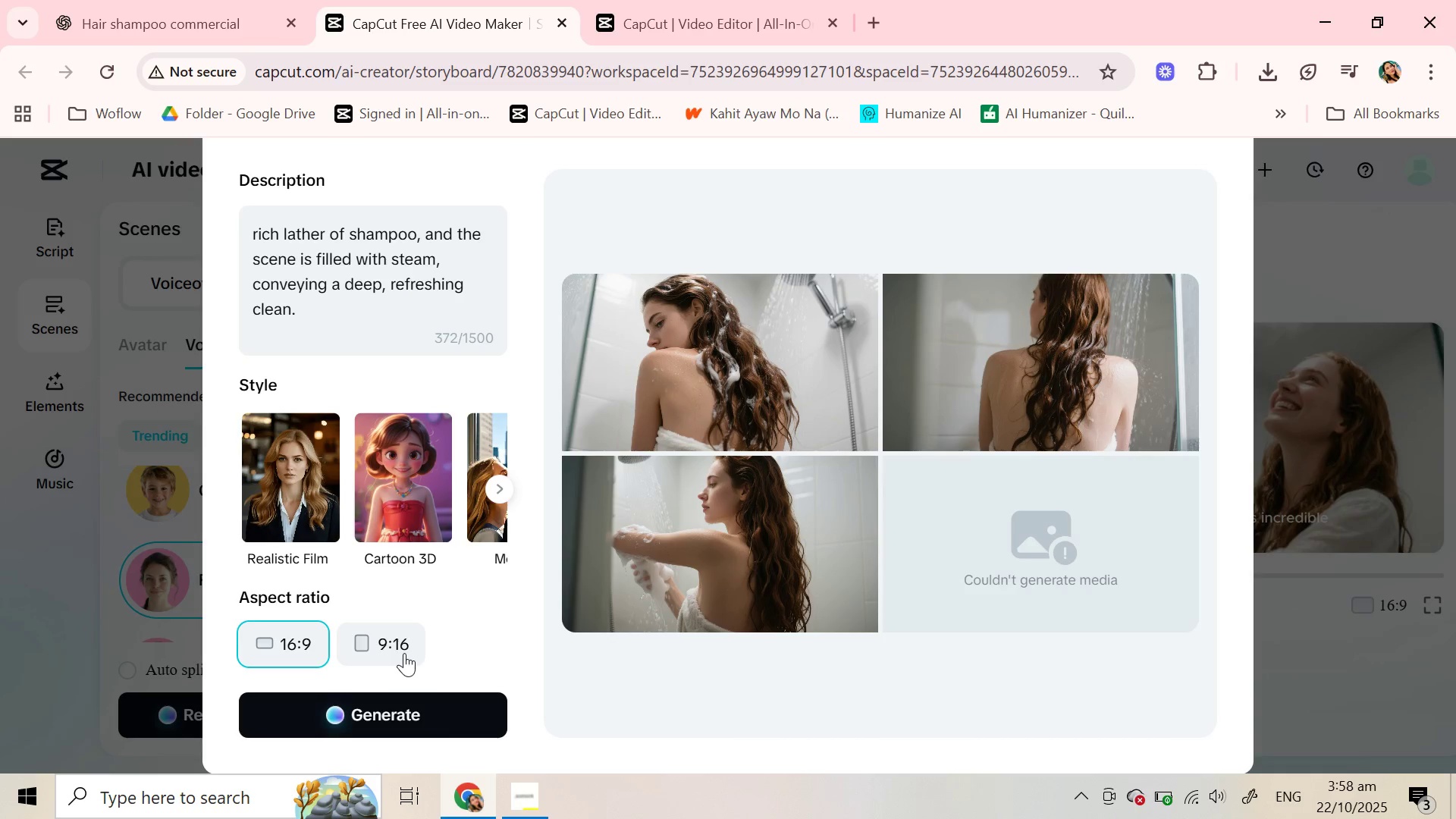 
wait(21.31)
 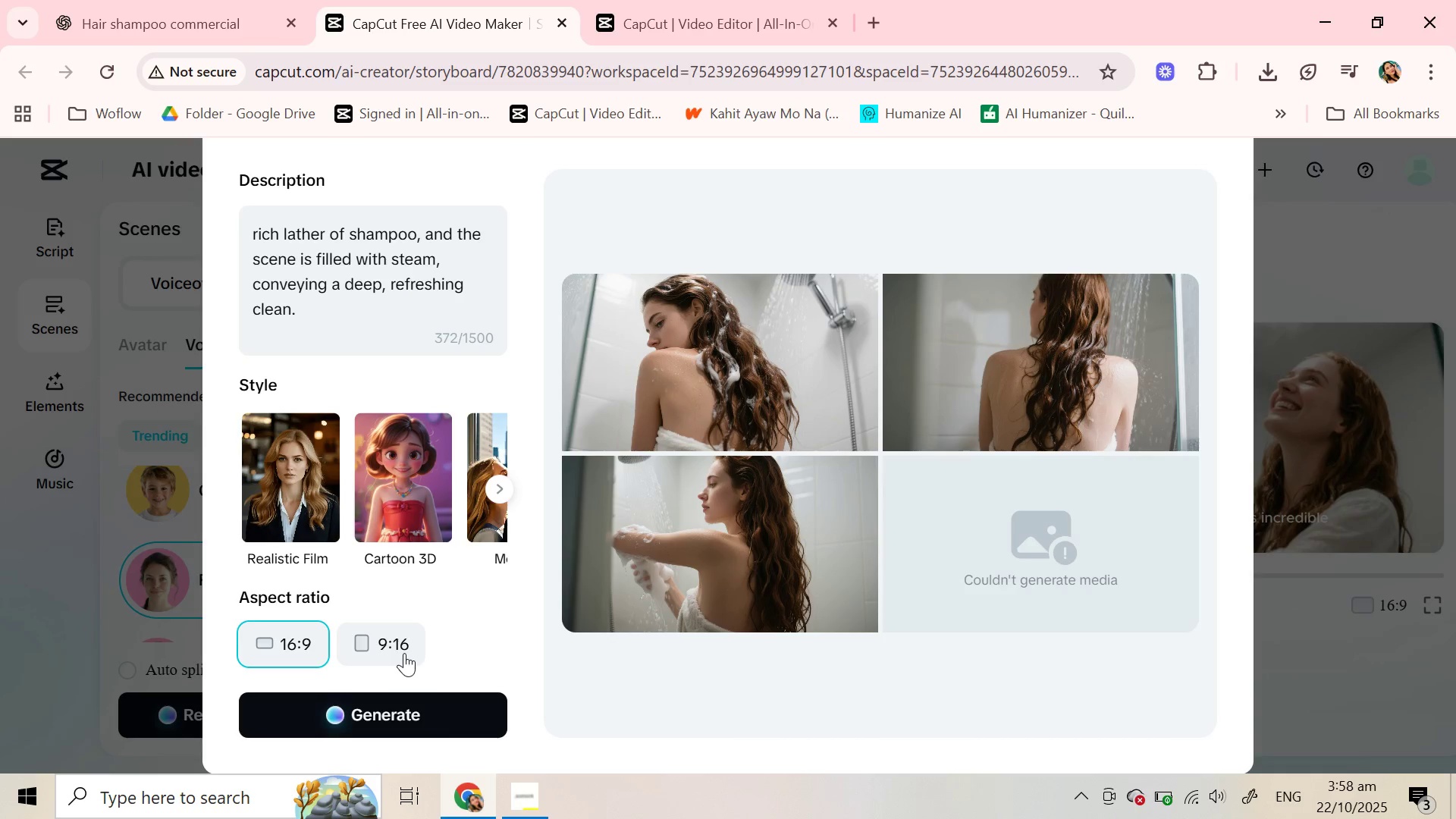 
scroll: coordinate [312, 268], scroll_direction: down, amount: 1.0
 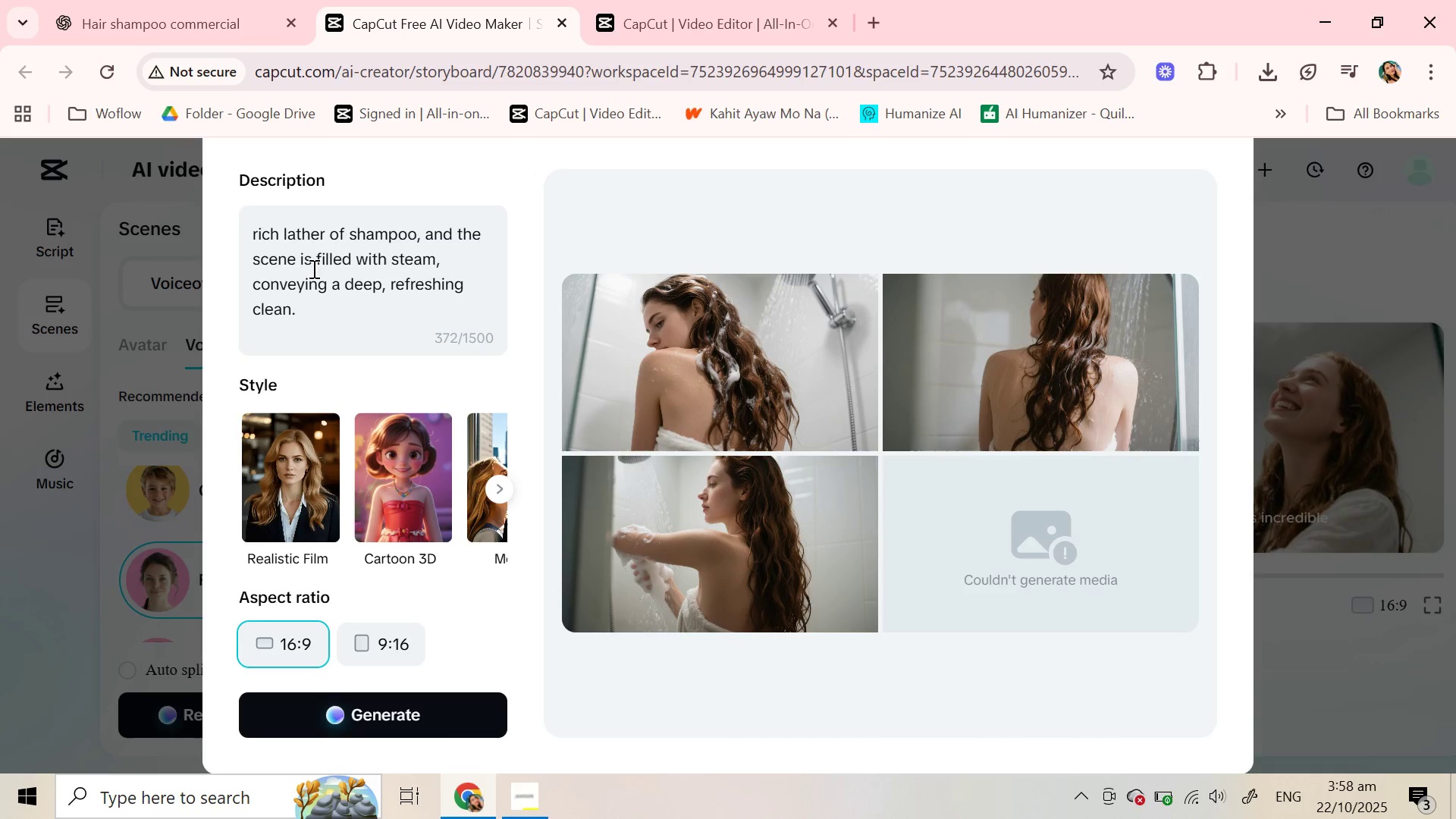 
scroll: coordinate [312, 268], scroll_direction: up, amount: 2.0
 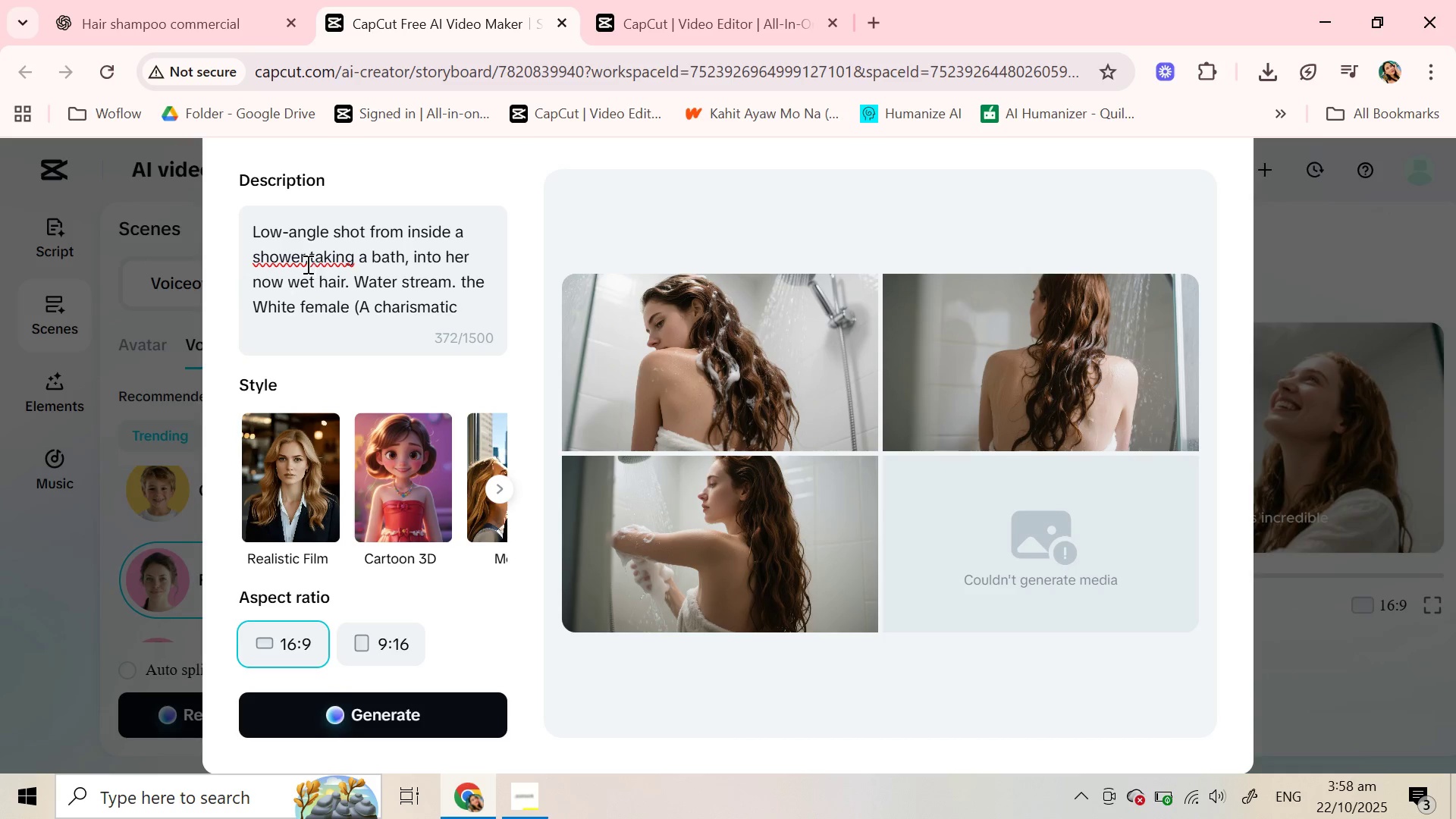 
left_click([306, 264])
 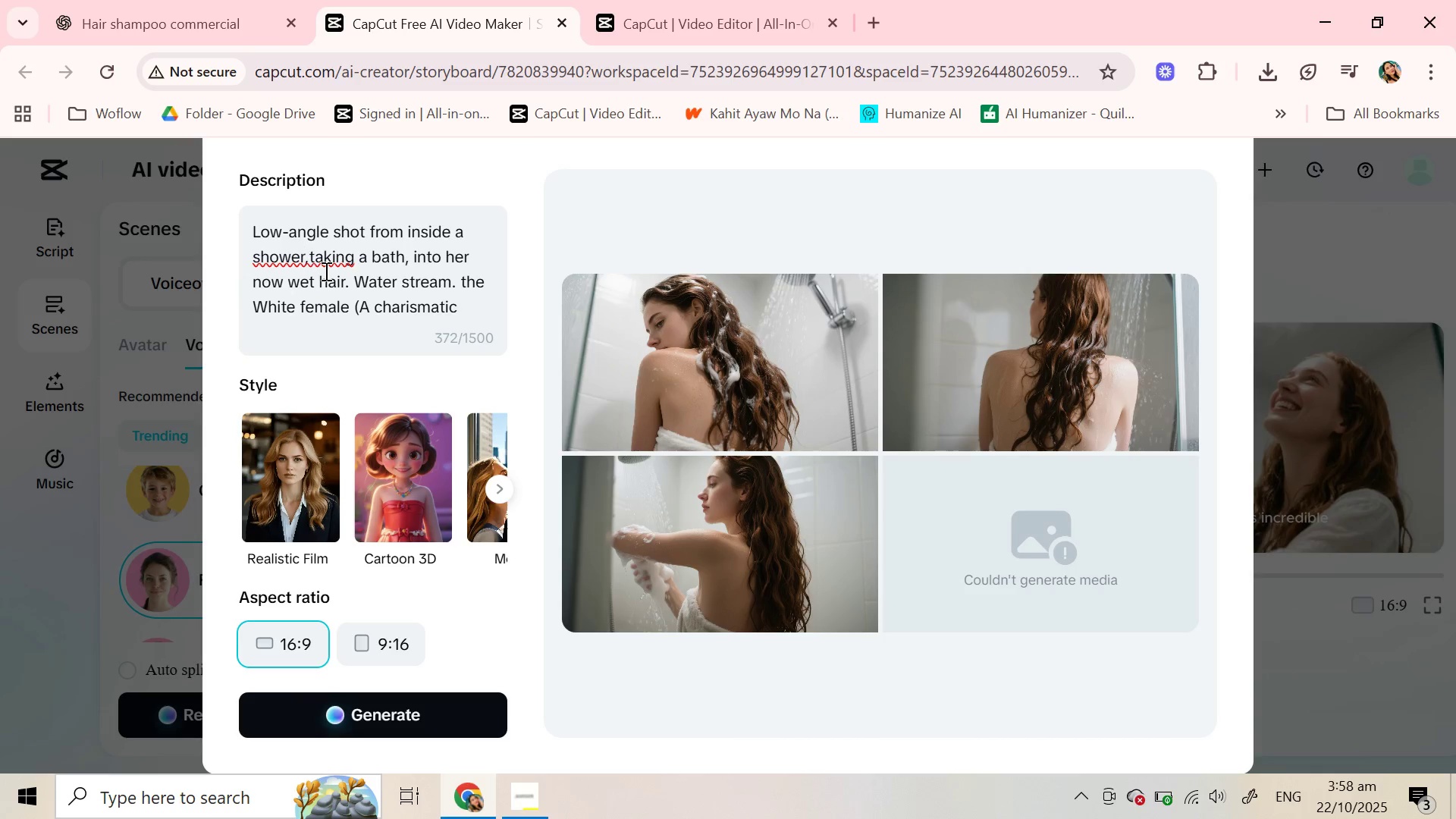 
key(Comma)
 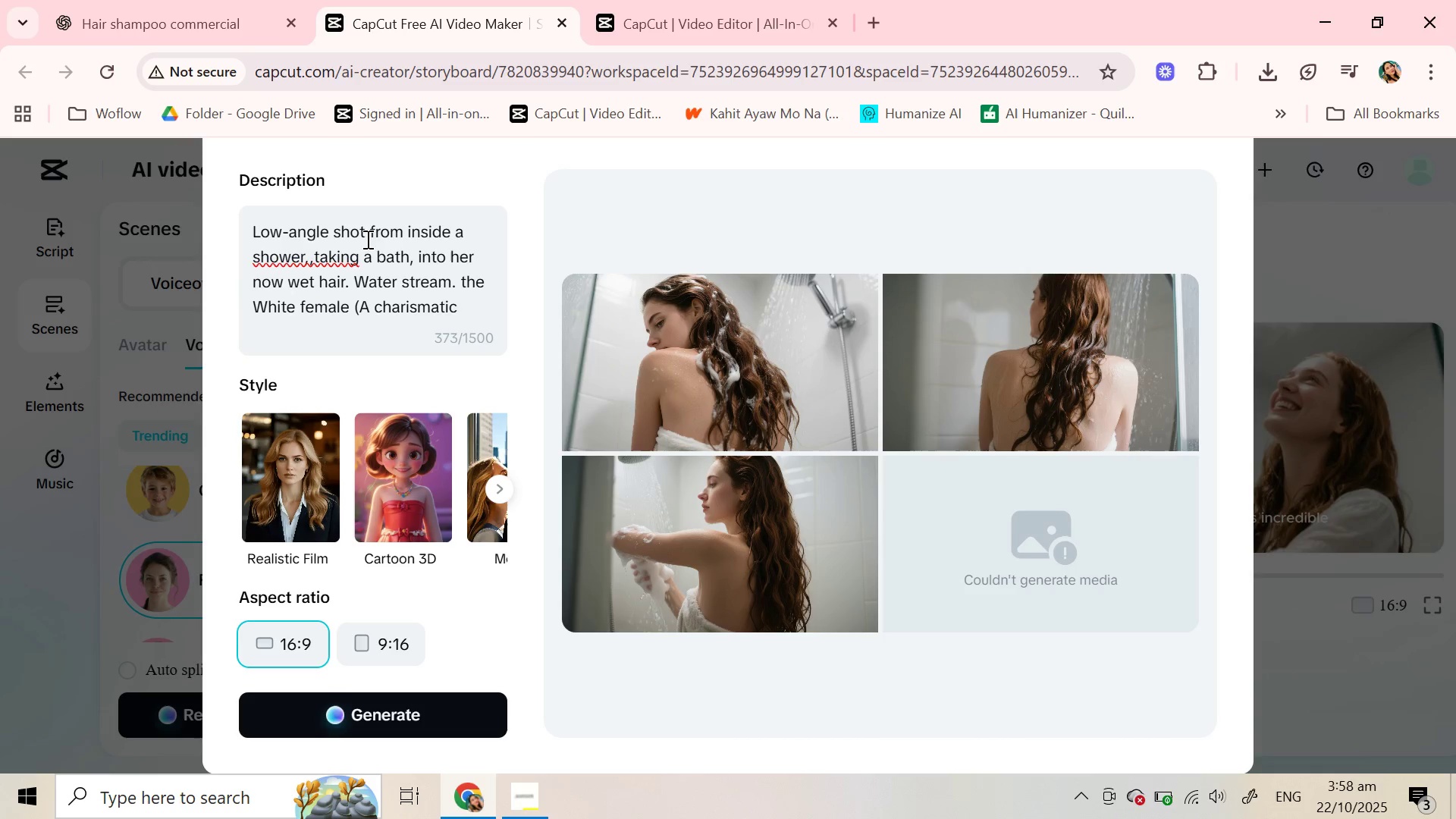 
type( of a girls back hair with foi)
key(Backspace)
type(amy lather, )
 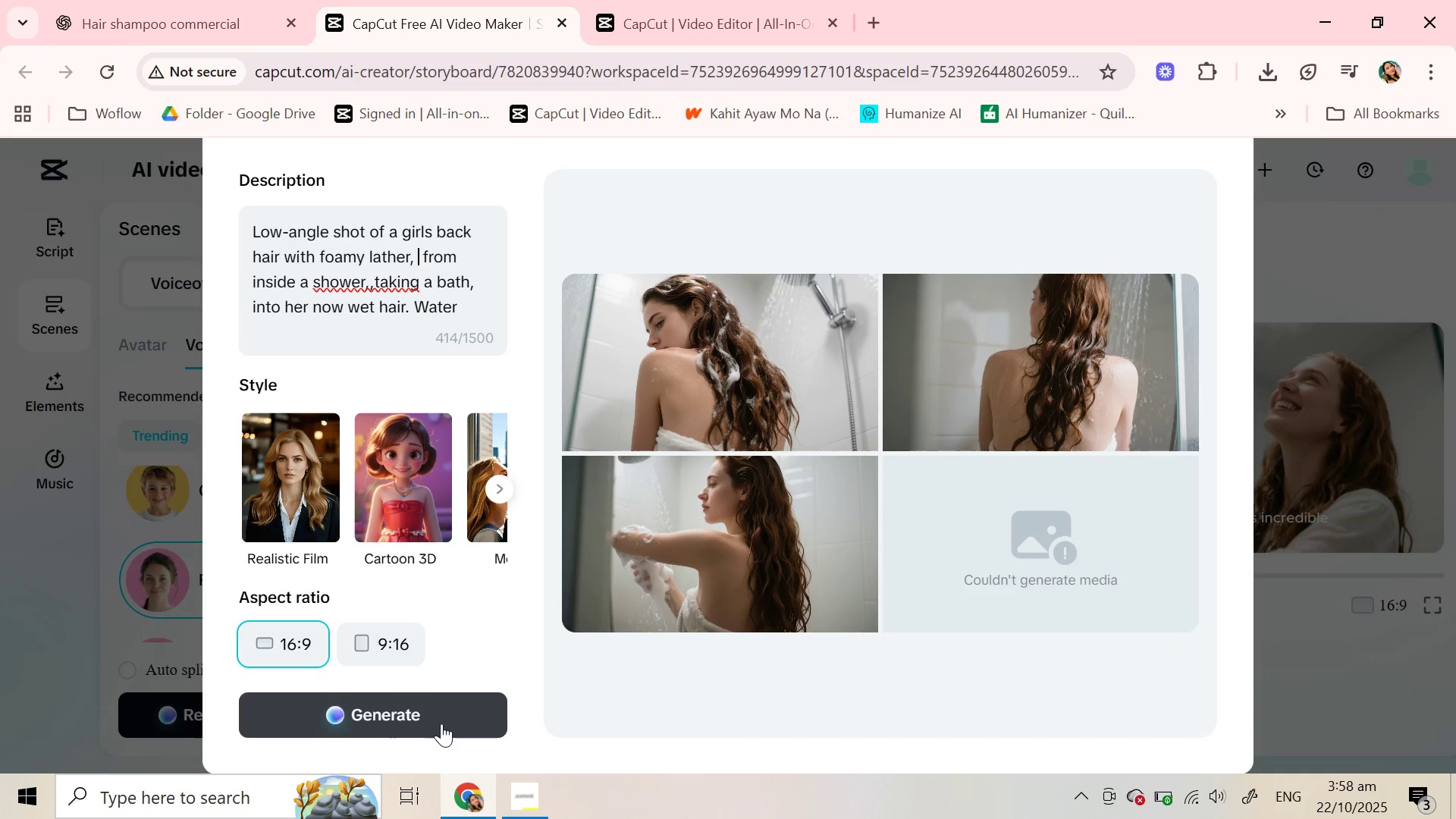 
left_click([441, 723])
 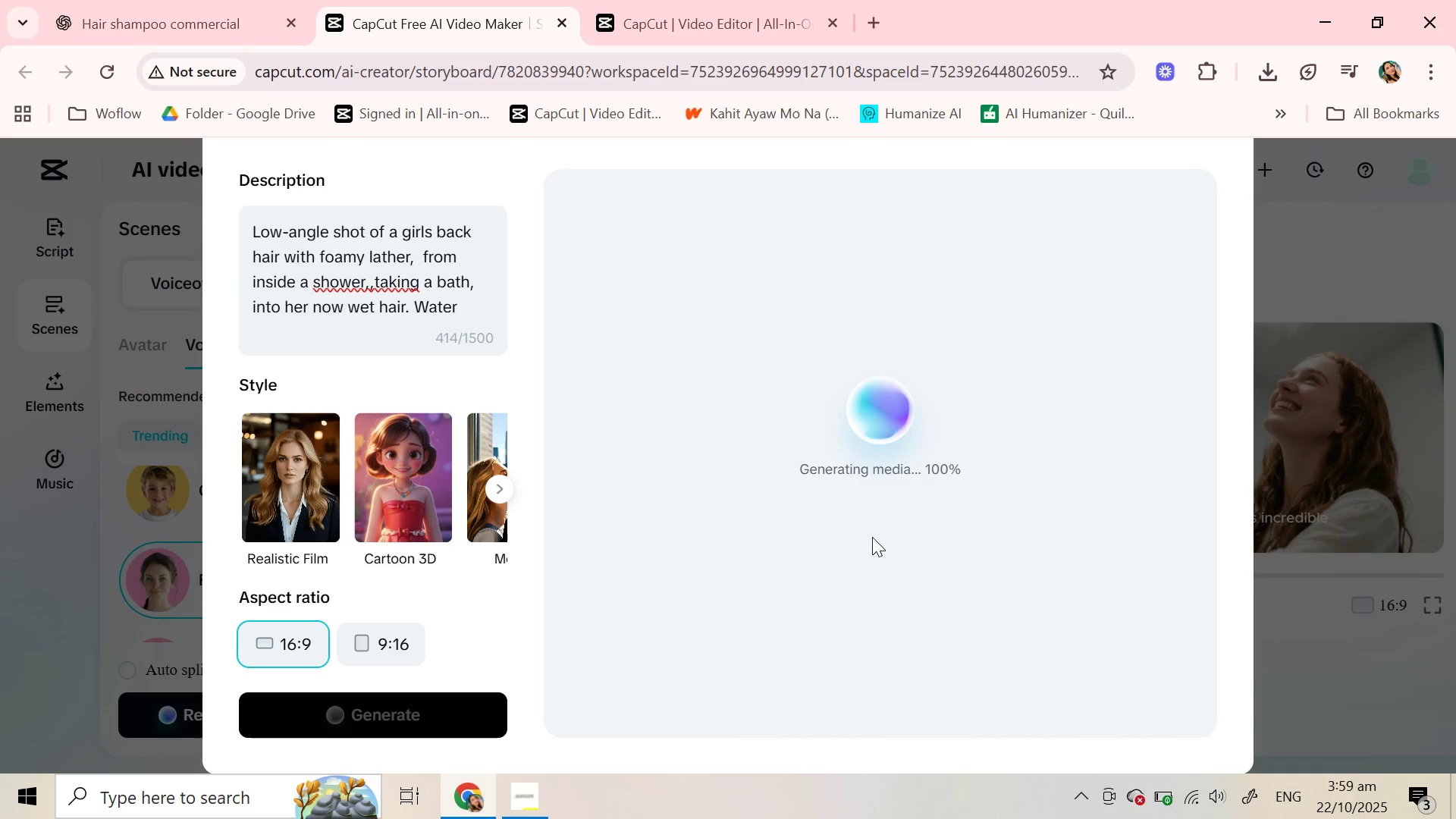 
wait(19.38)
 